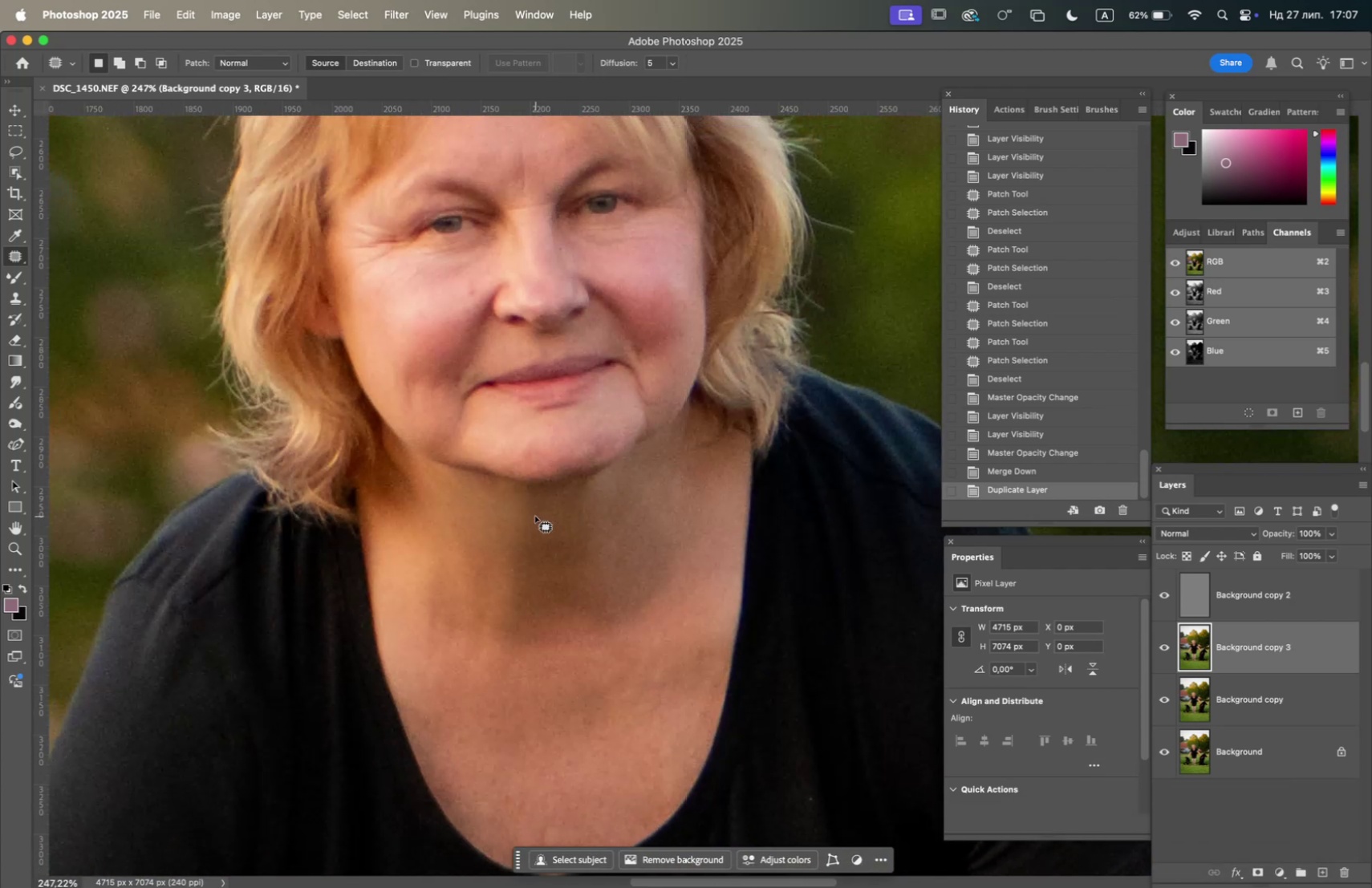 
hold_key(key=Space, duration=0.83)
 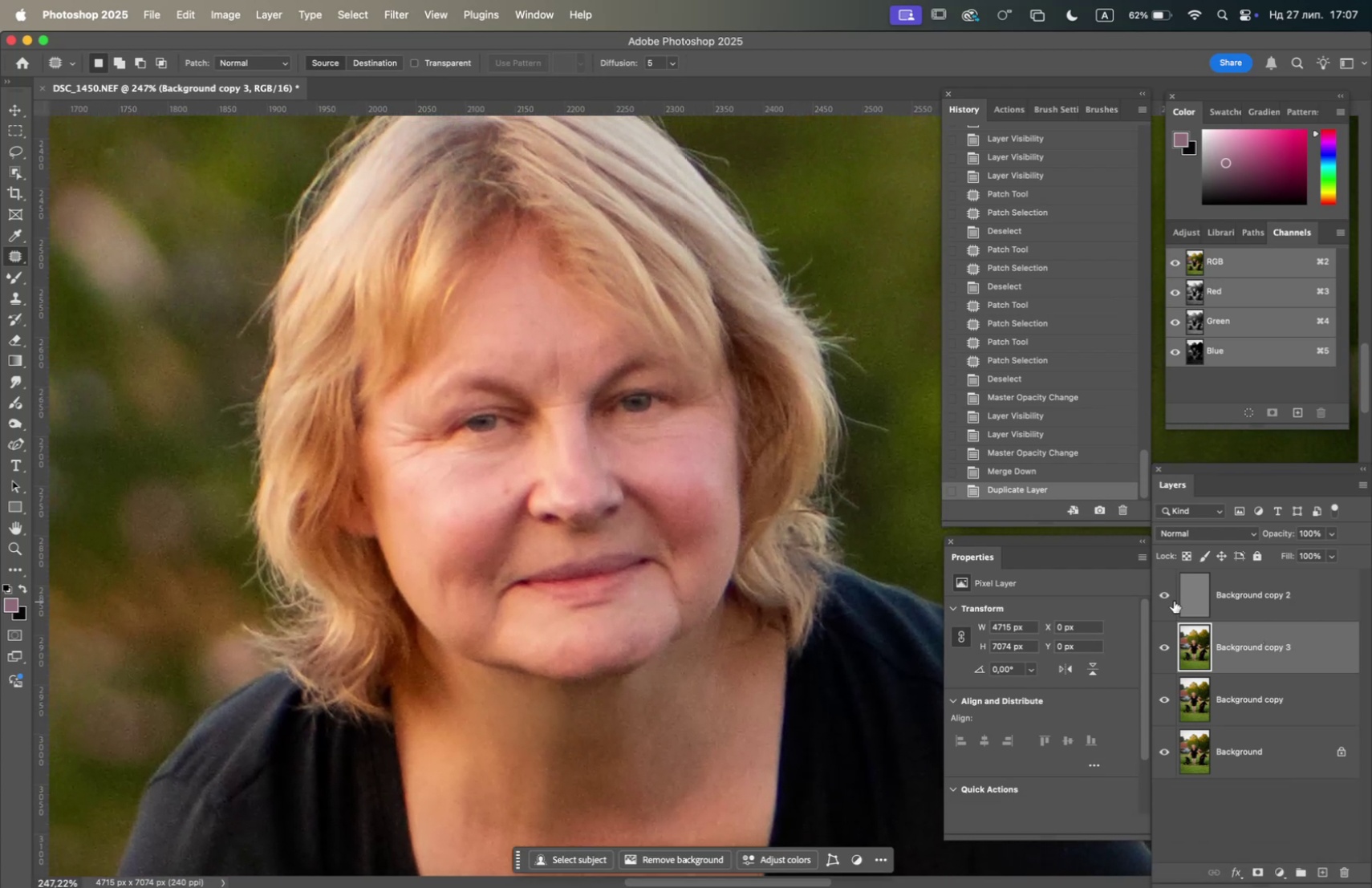 
left_click([1160, 591])
 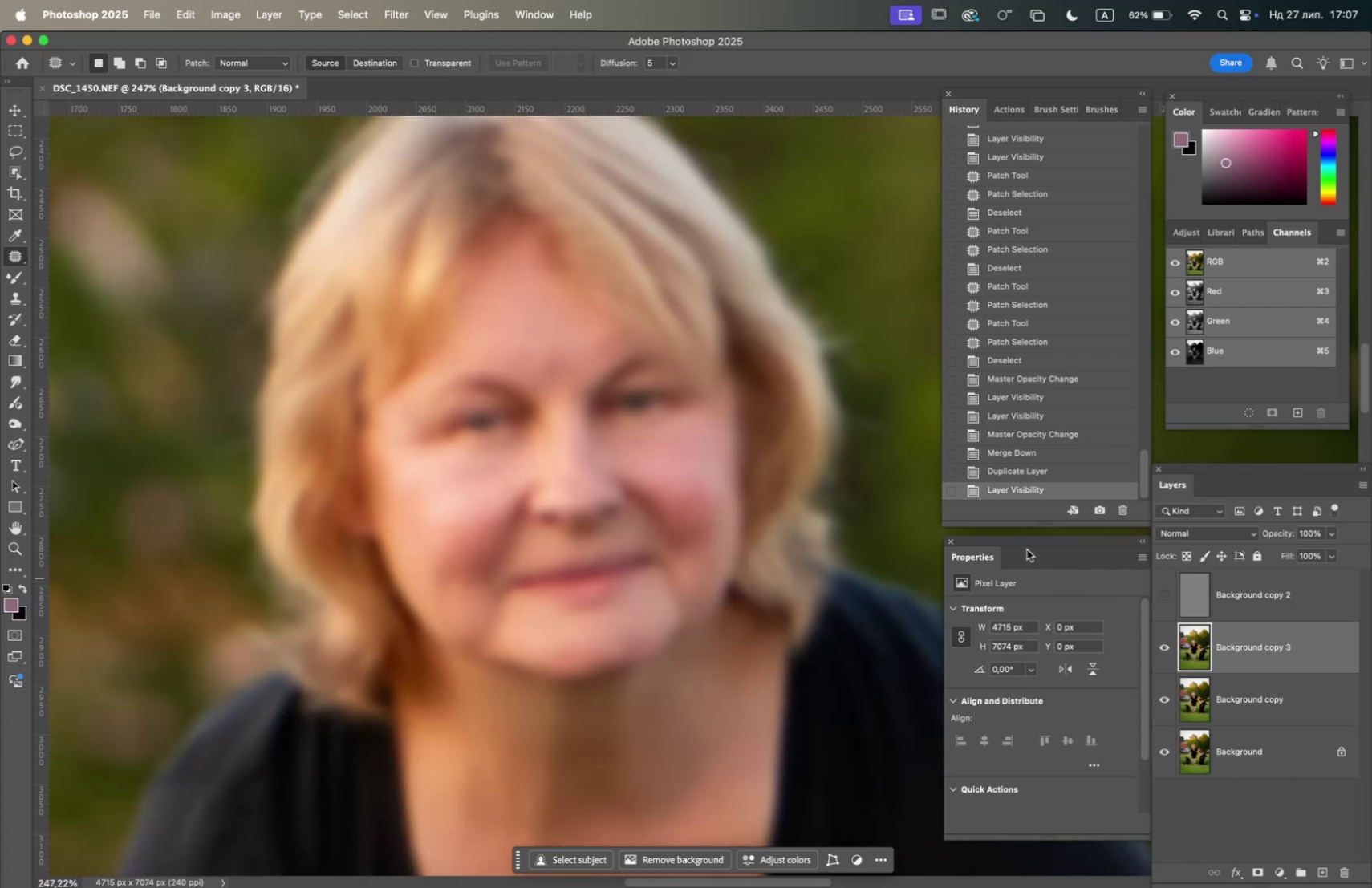 
wait(5.56)
 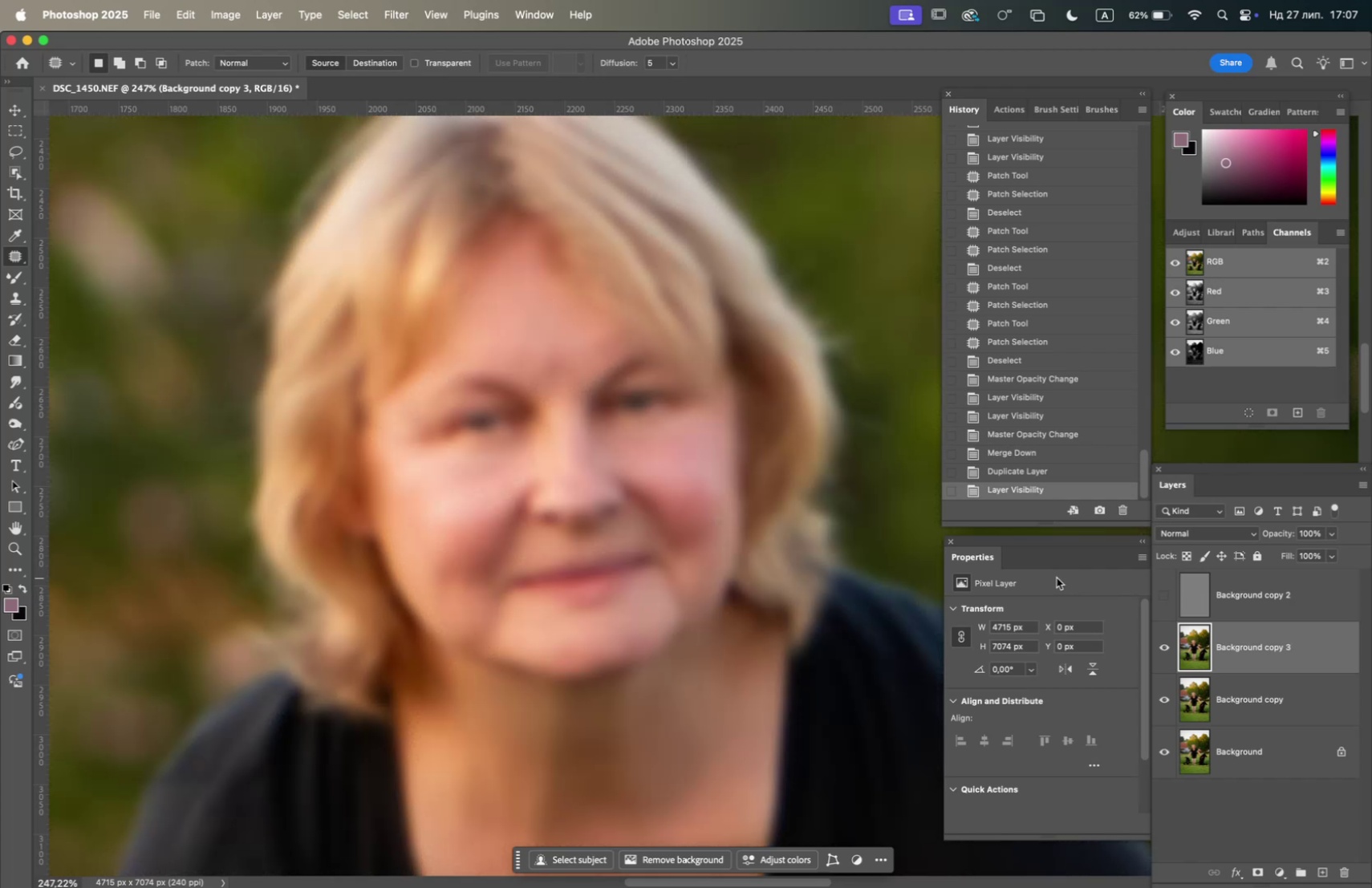 
left_click([17, 274])
 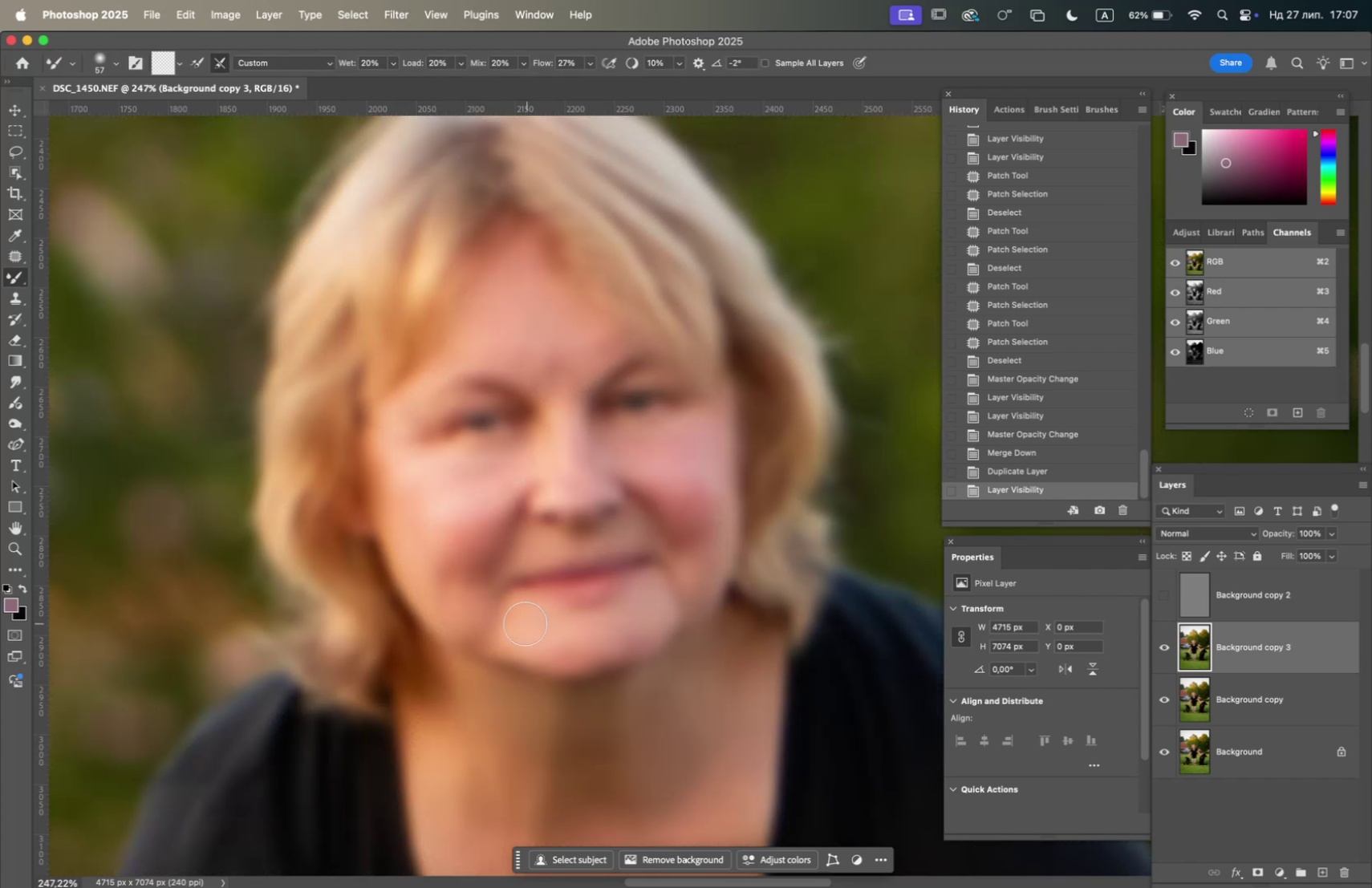 
left_click([525, 624])
 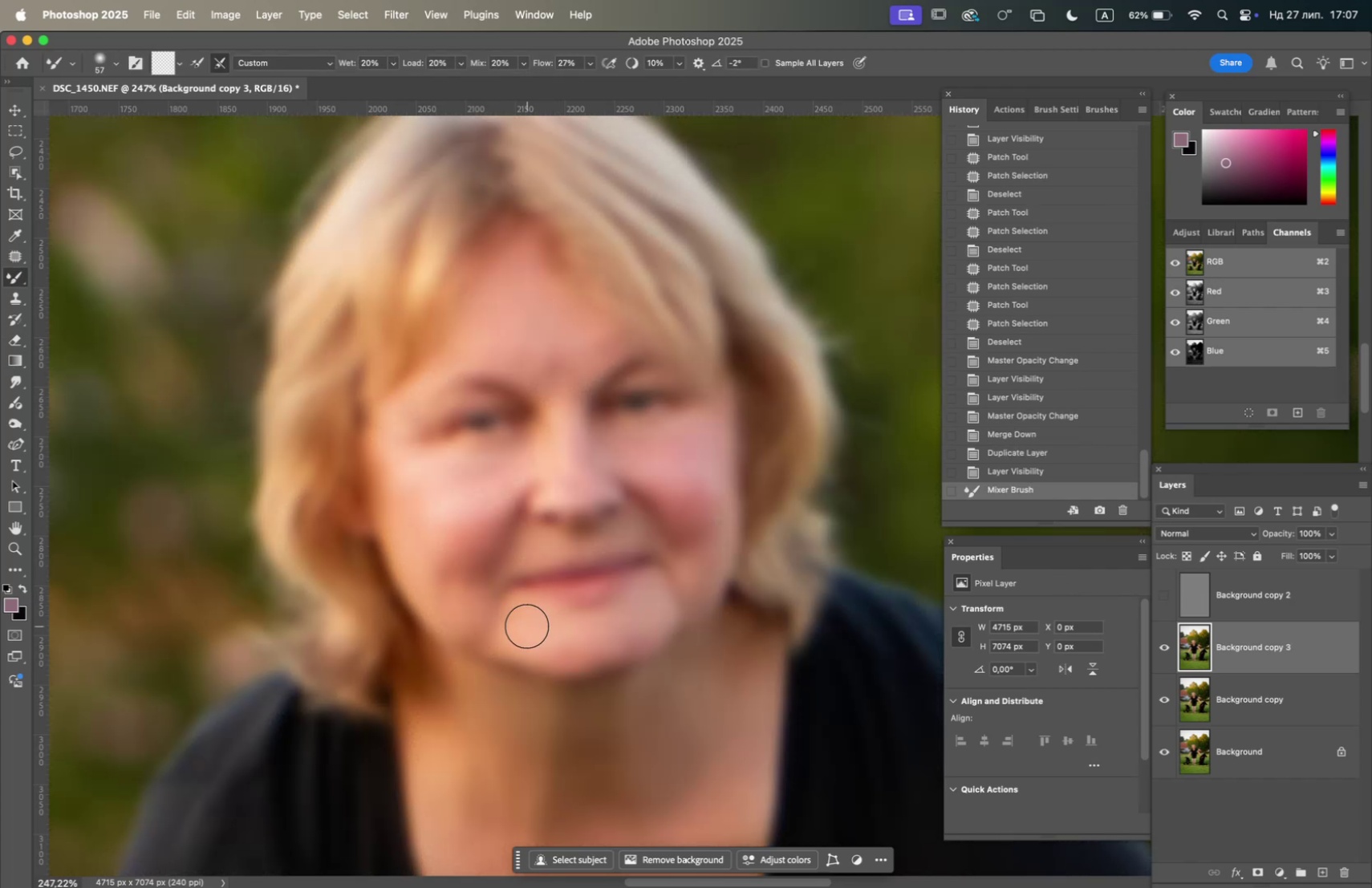 
right_click([527, 625])
 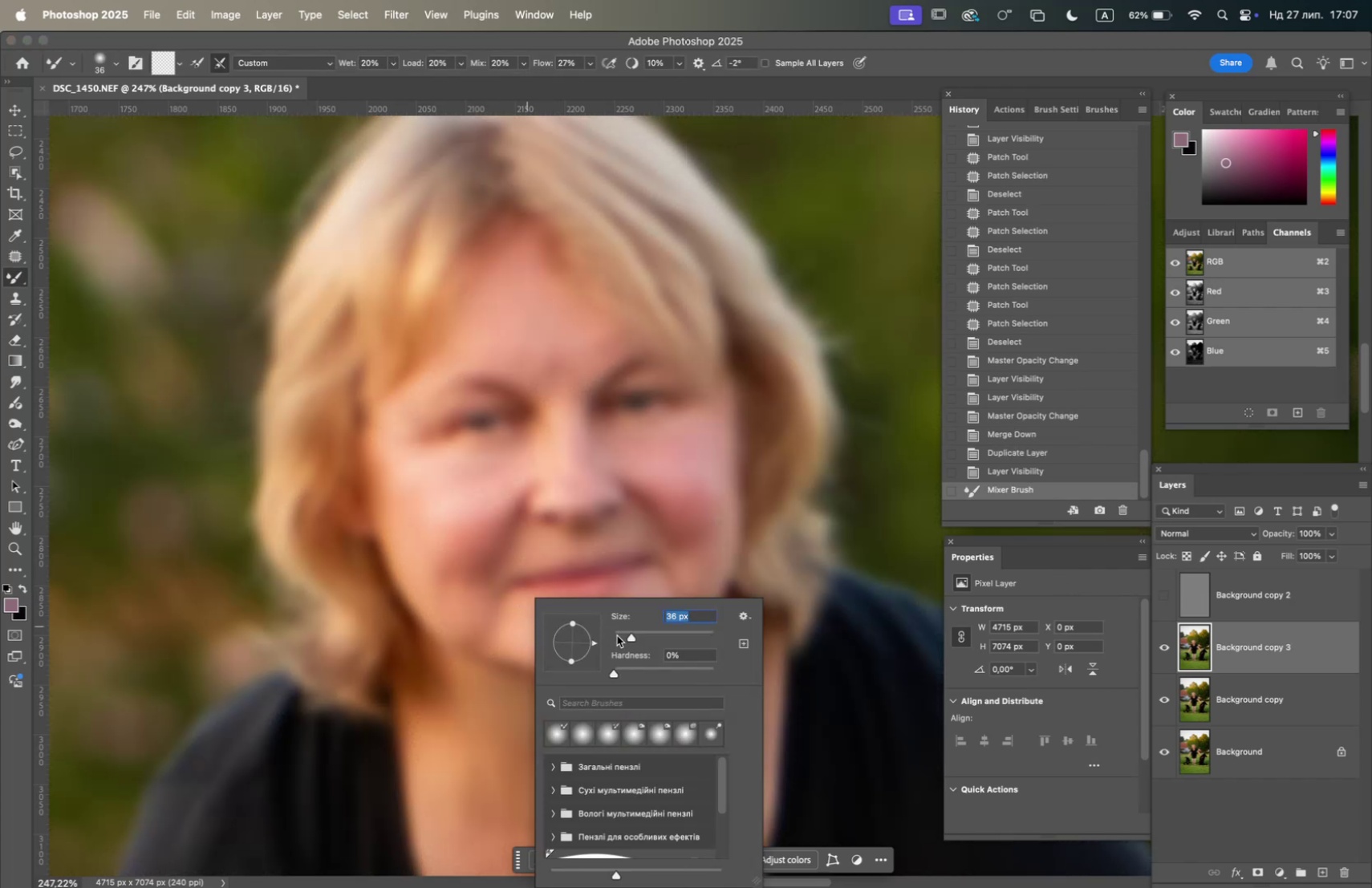 
left_click([647, 635])
 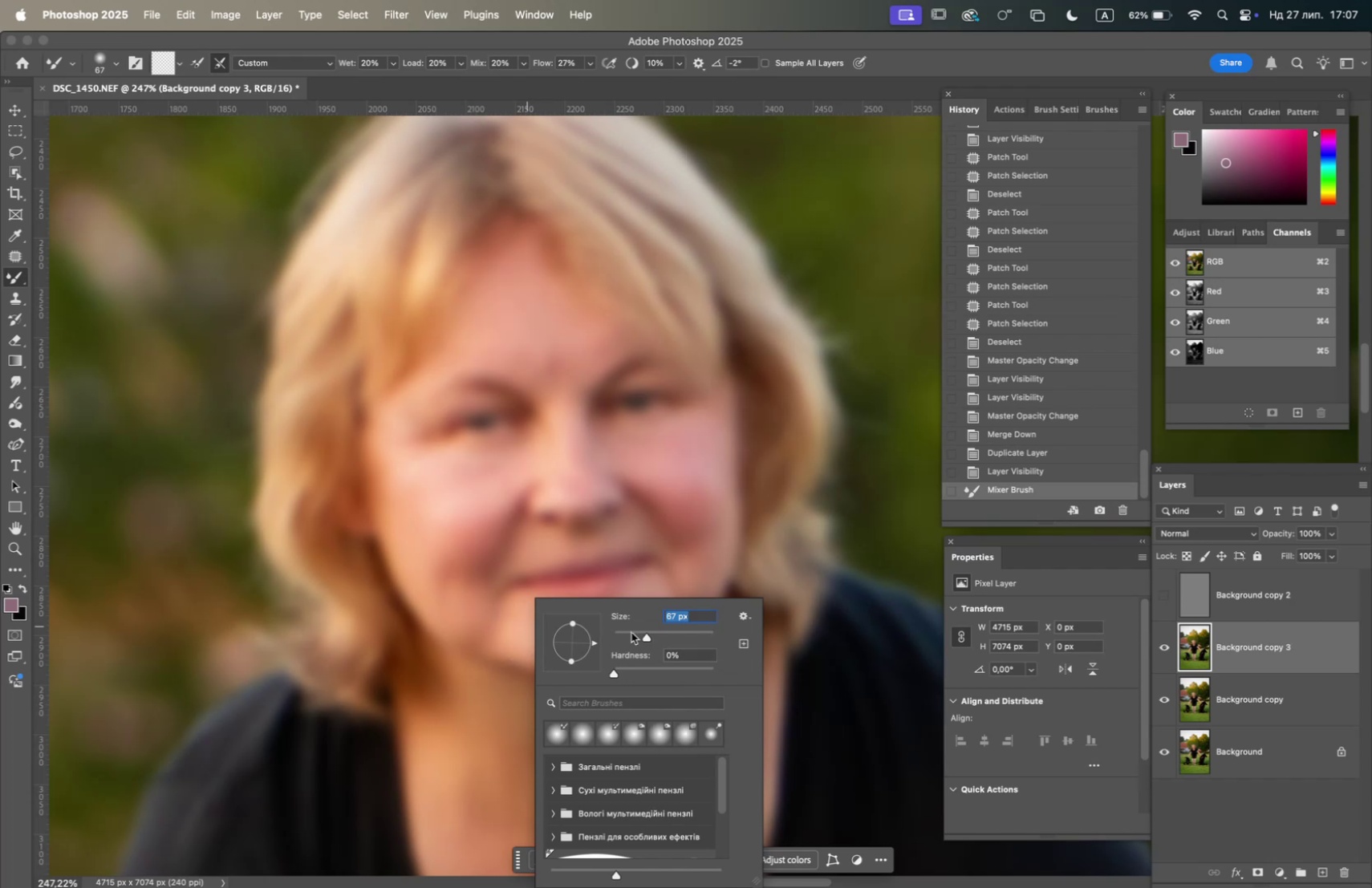 
left_click([639, 633])
 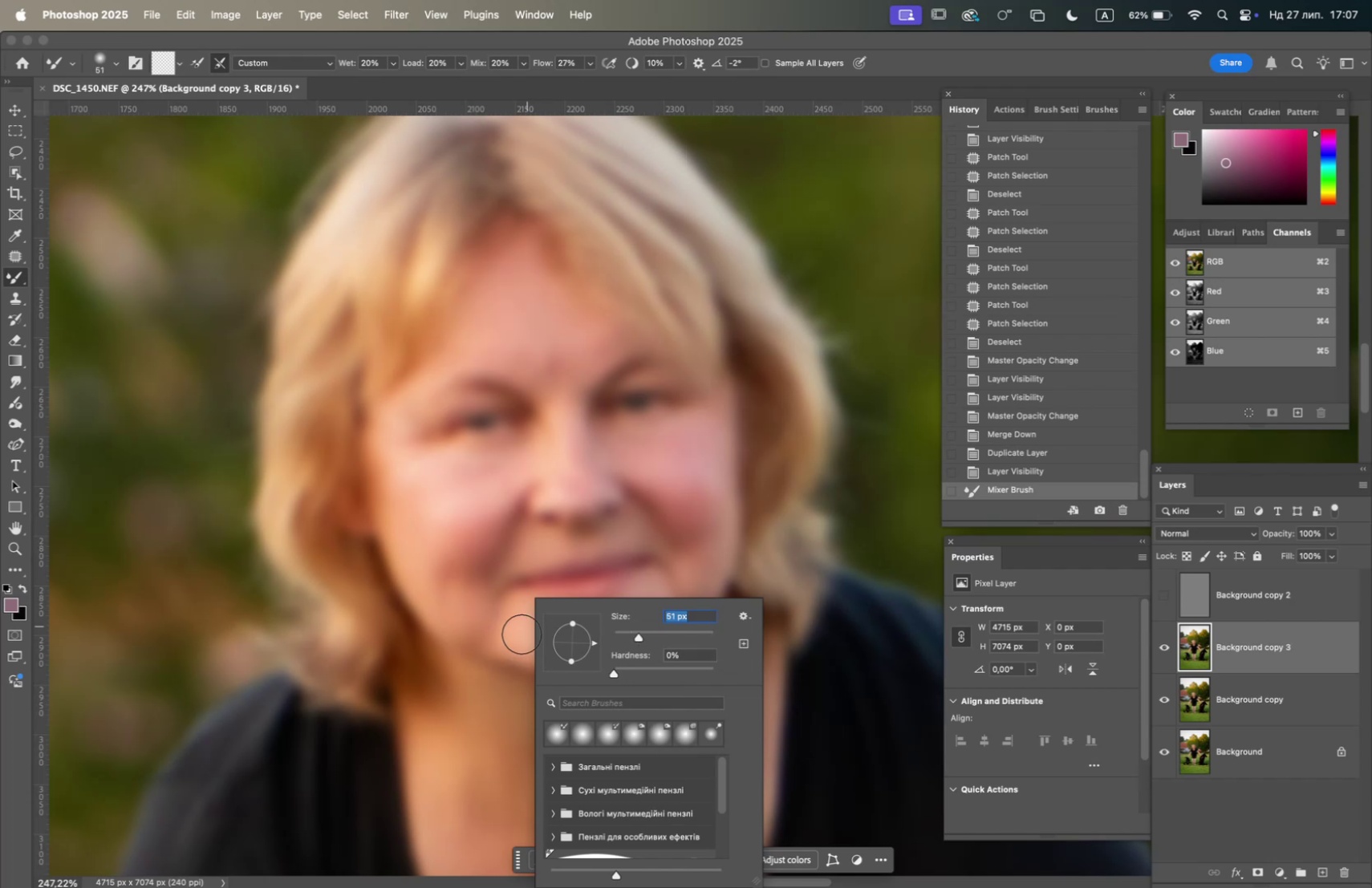 
left_click([521, 633])
 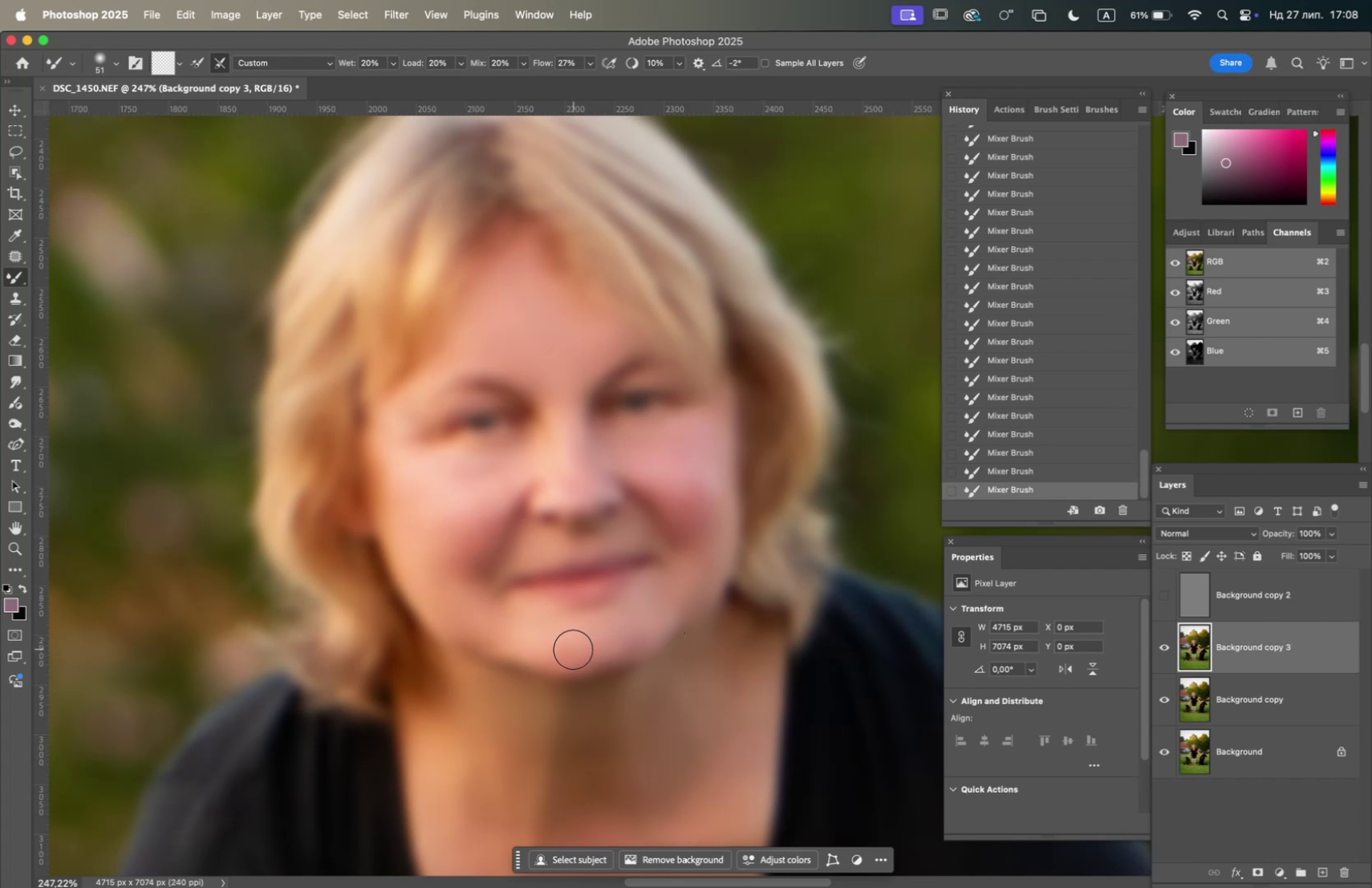 
wait(51.8)
 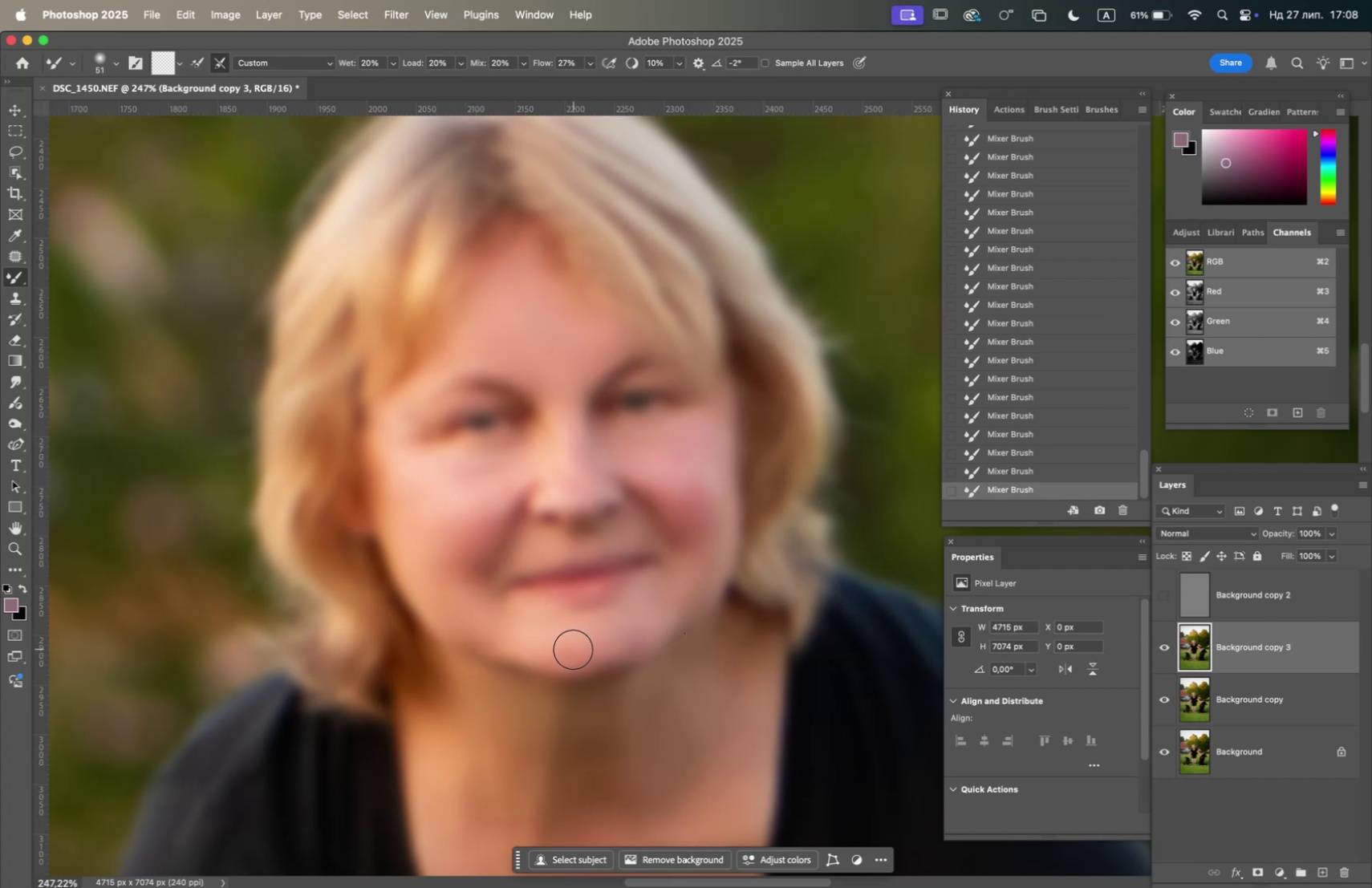 
left_click([1163, 594])
 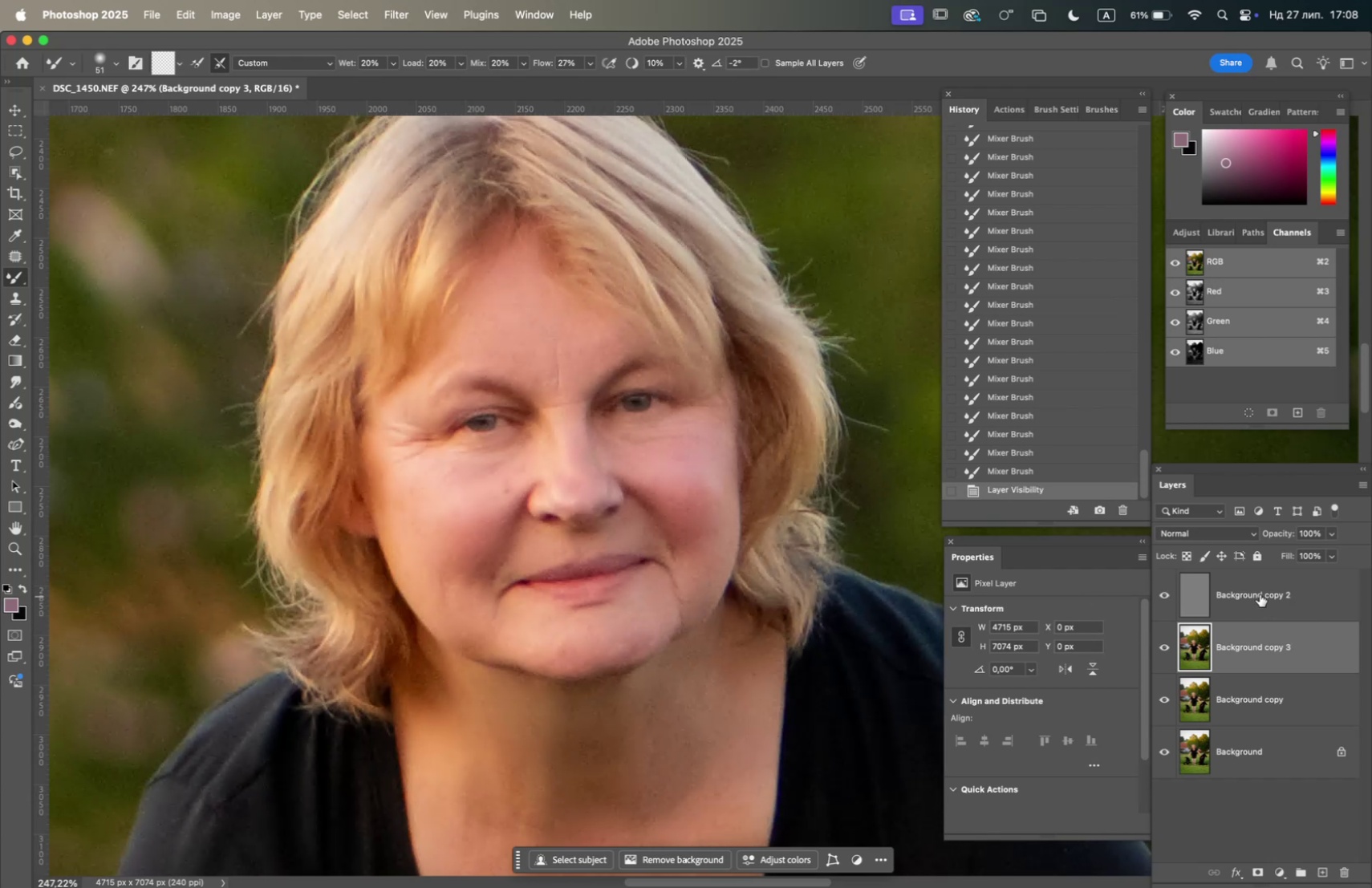 
left_click([1260, 592])
 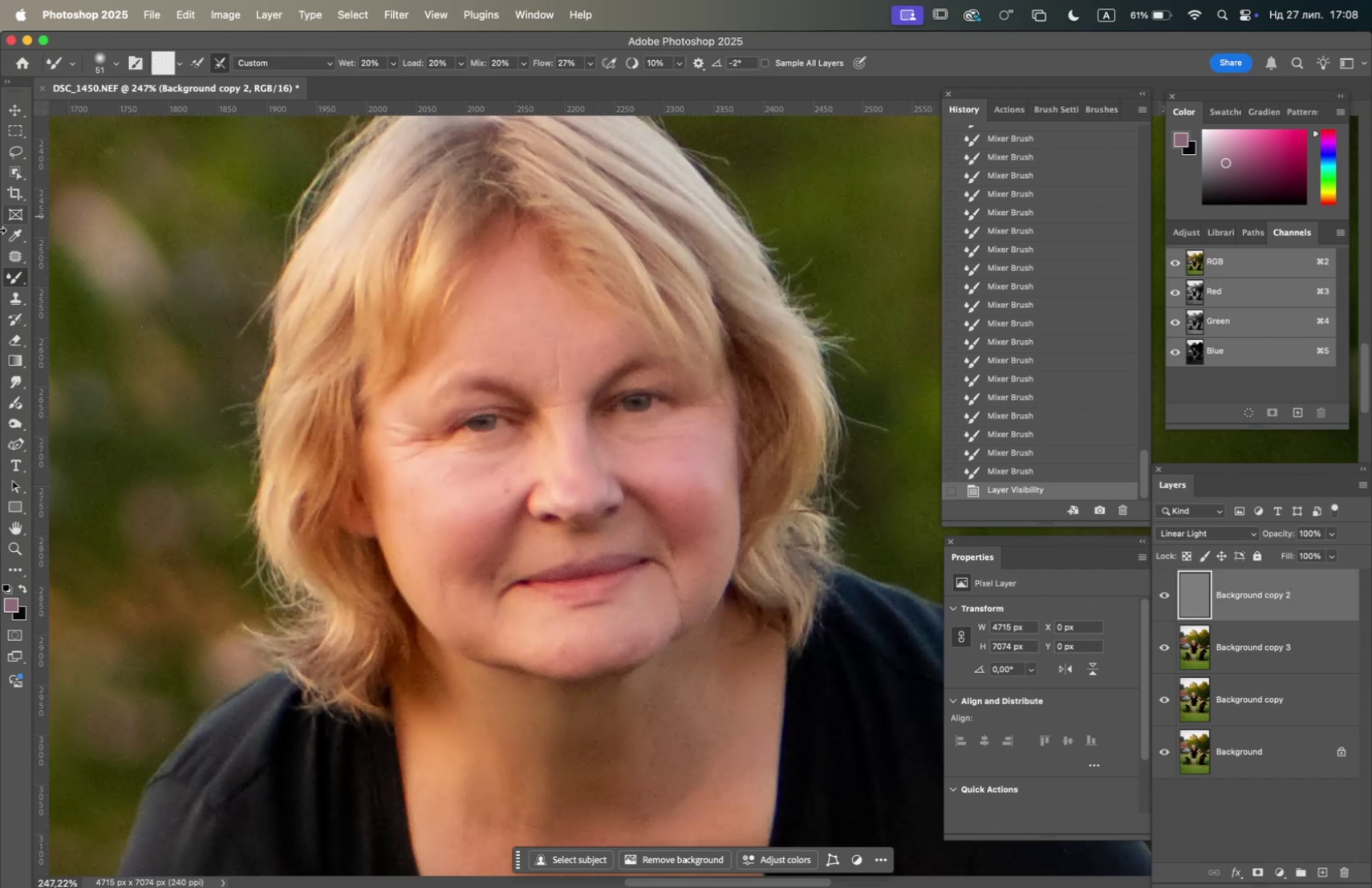 
left_click([23, 258])
 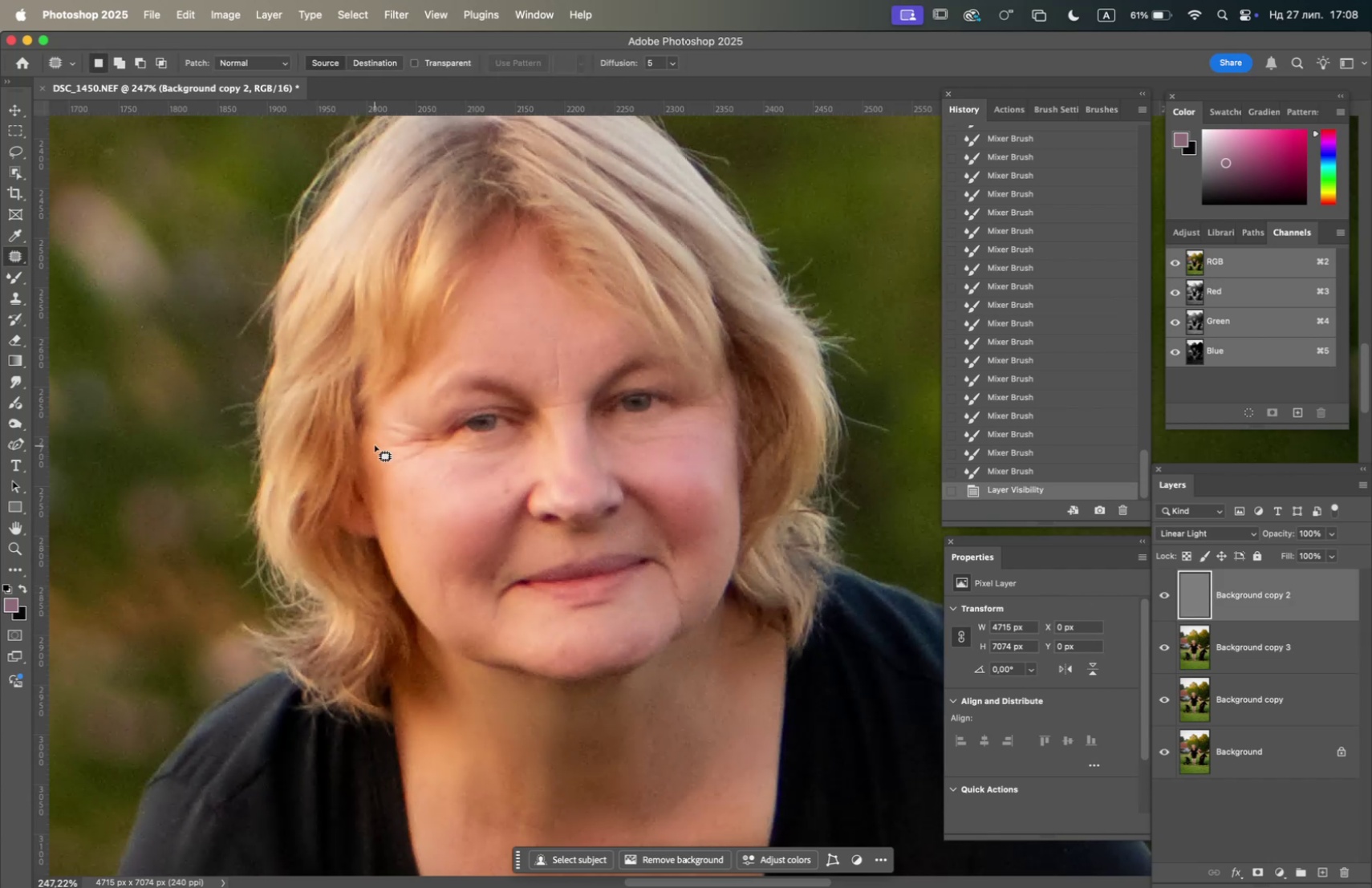 
hold_key(key=OptionLeft, duration=1.11)
scroll: coordinate [508, 529], scroll_direction: up, amount: 1.0
 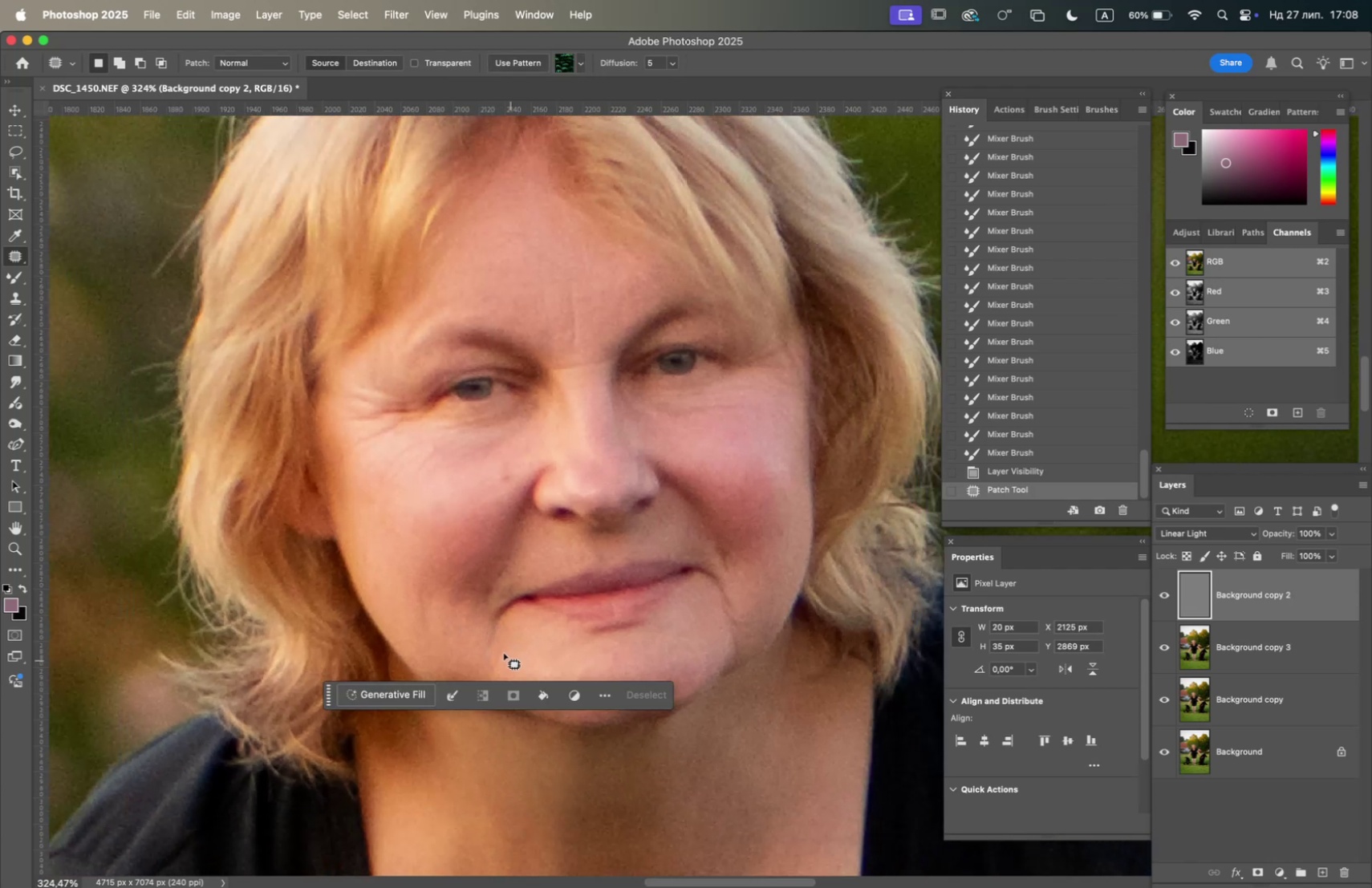 
left_click([544, 640])
 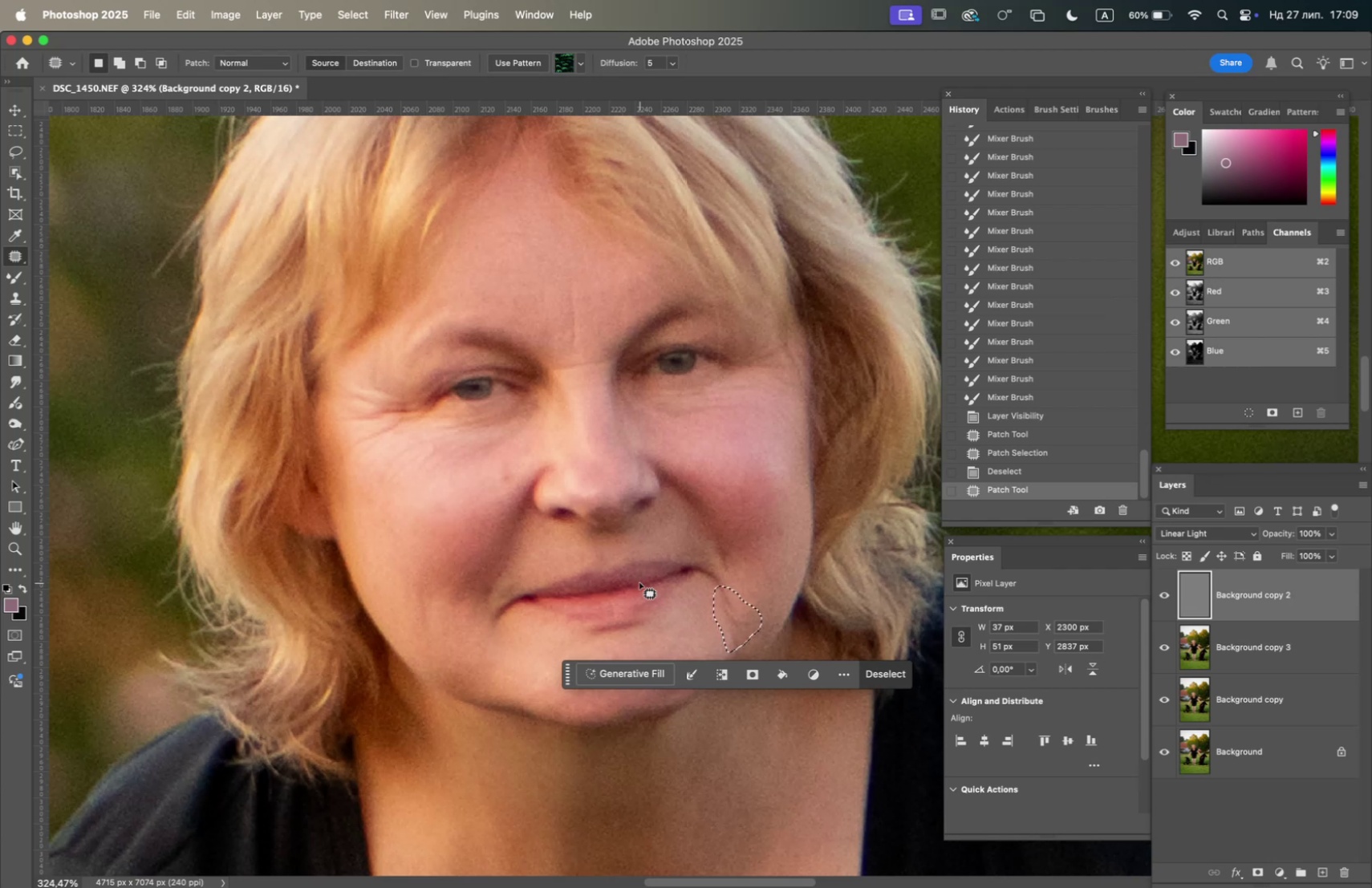 
wait(20.59)
 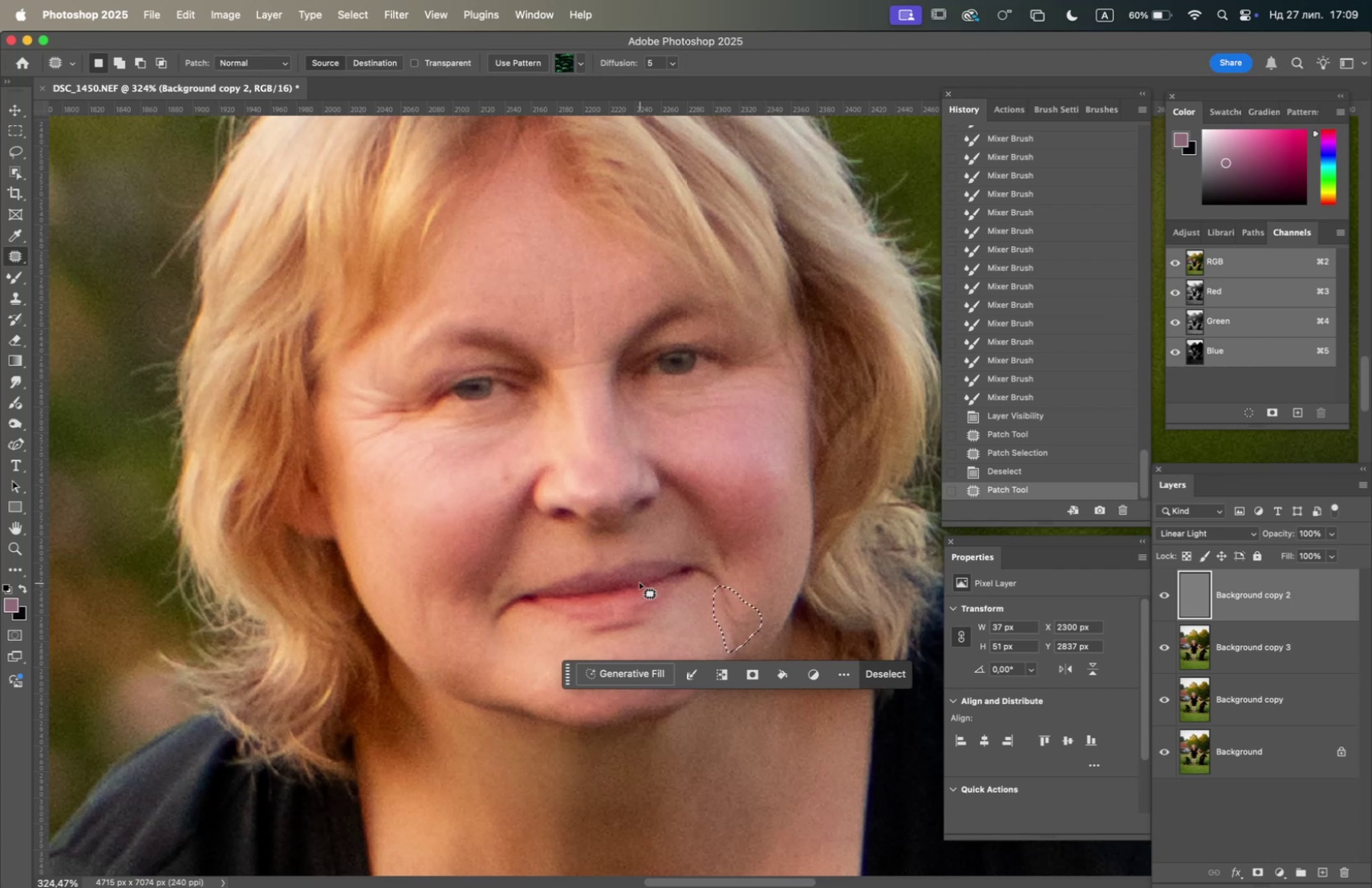 
left_click([757, 549])
 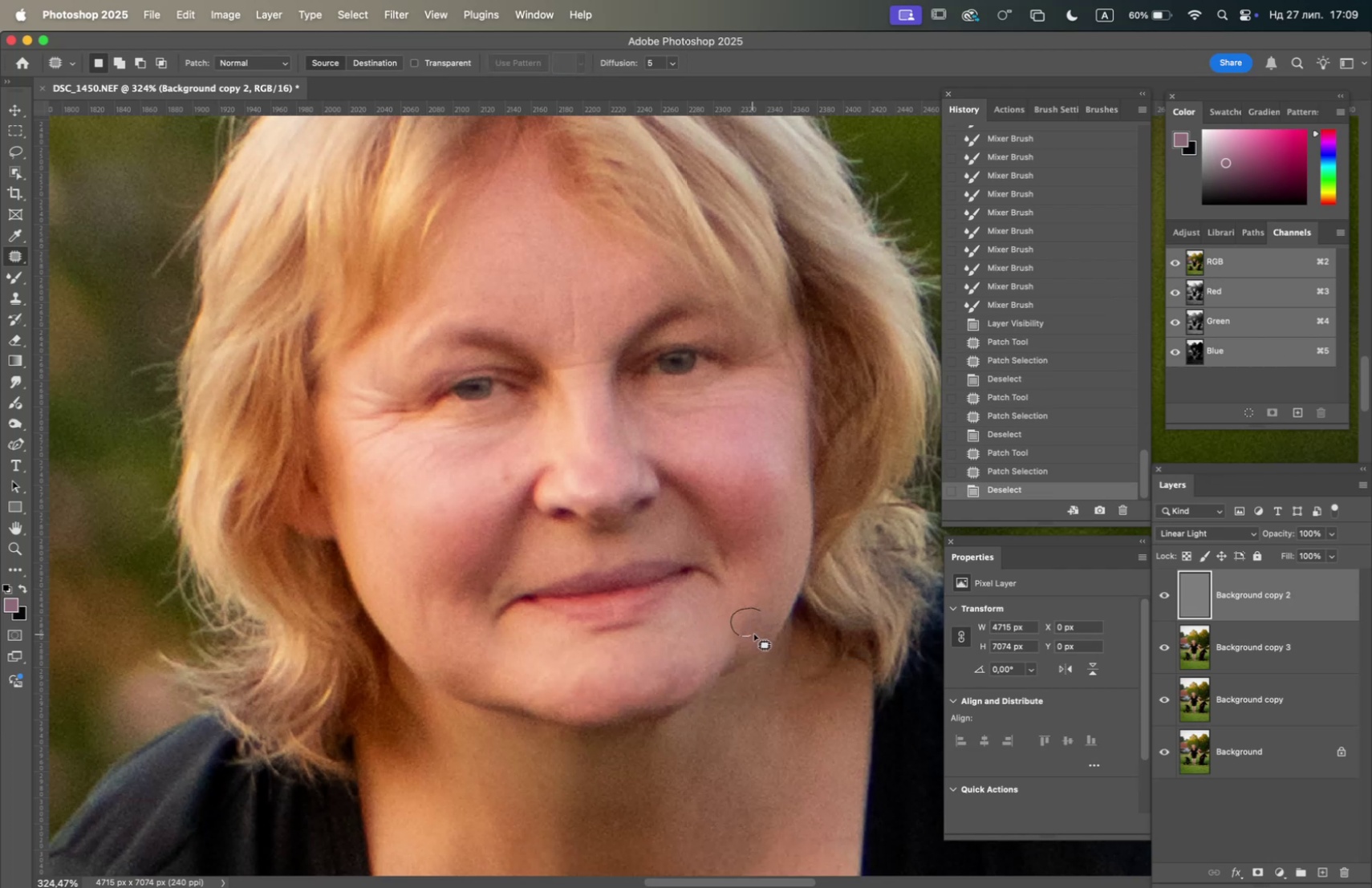 
wait(10.35)
 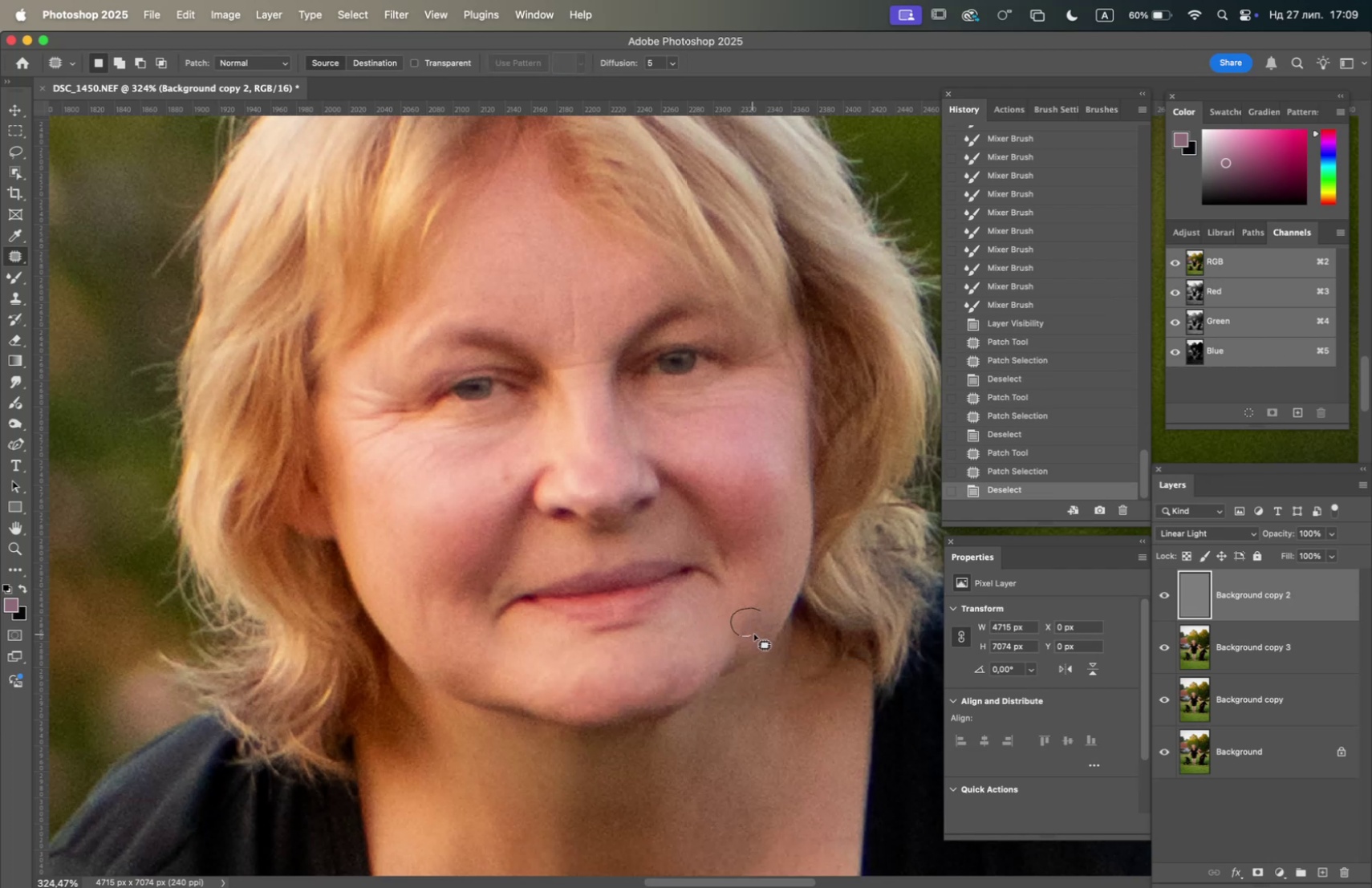 
left_click([777, 520])
 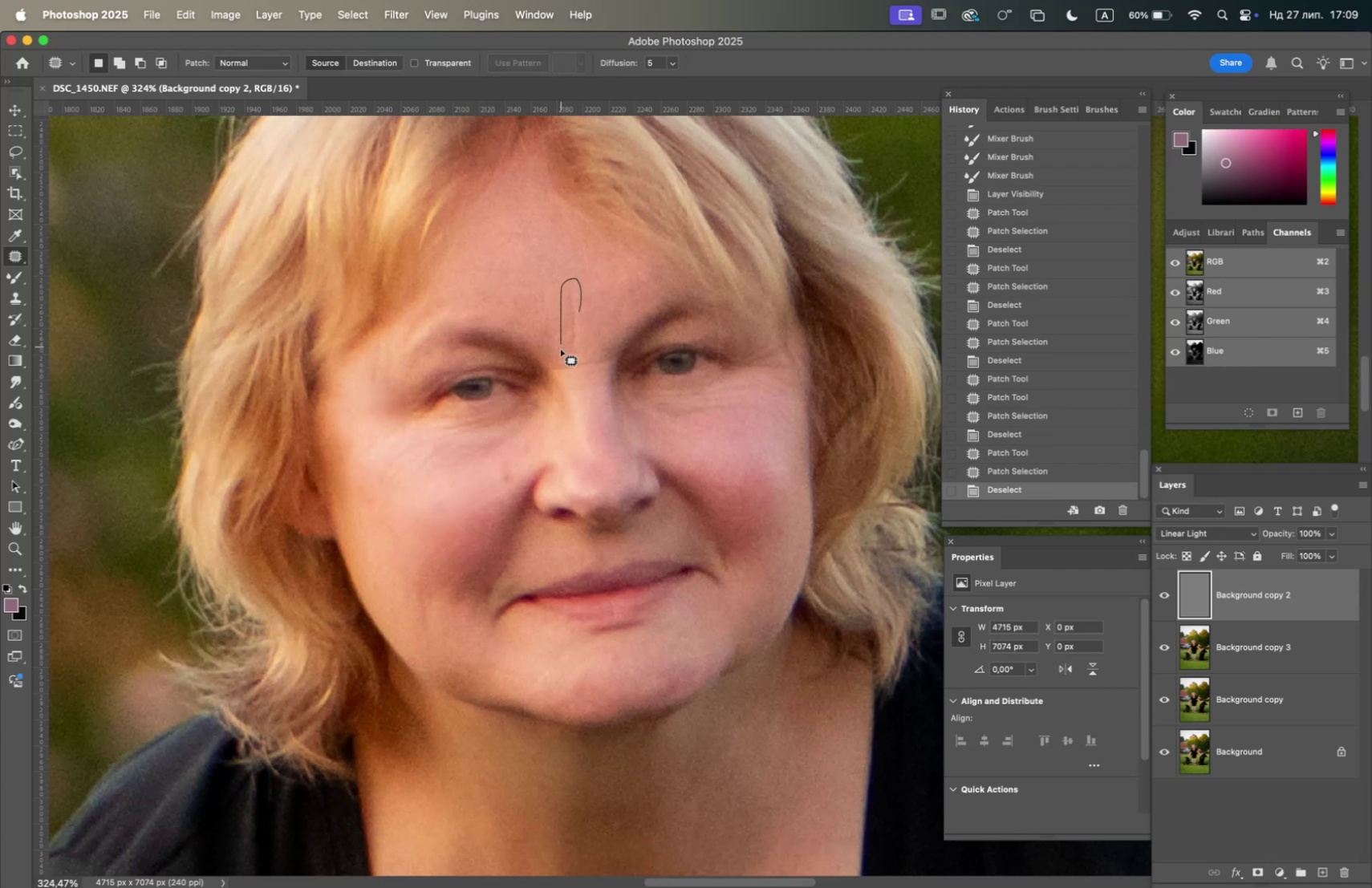 
wait(23.79)
 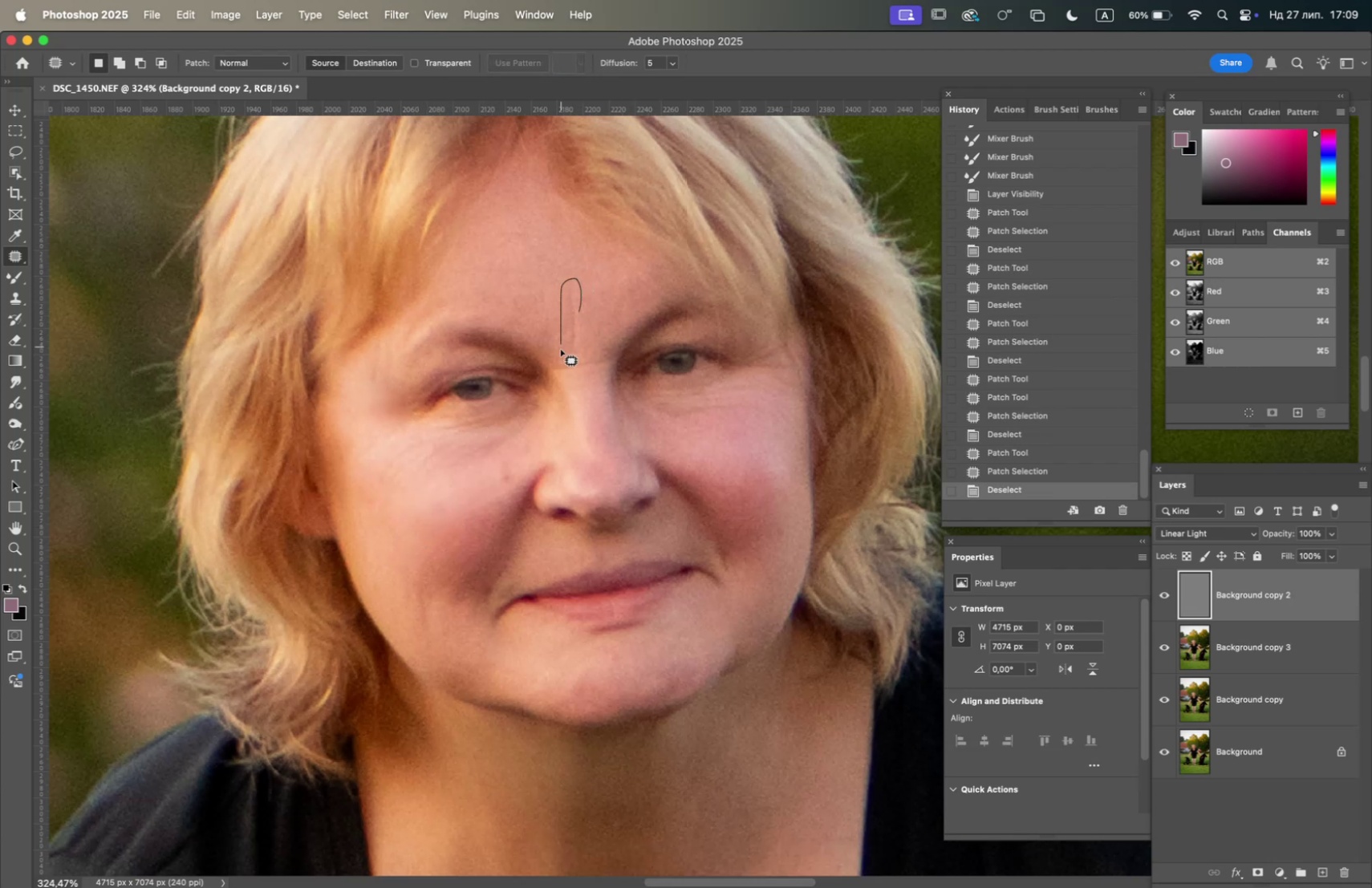 
left_click([610, 278])
 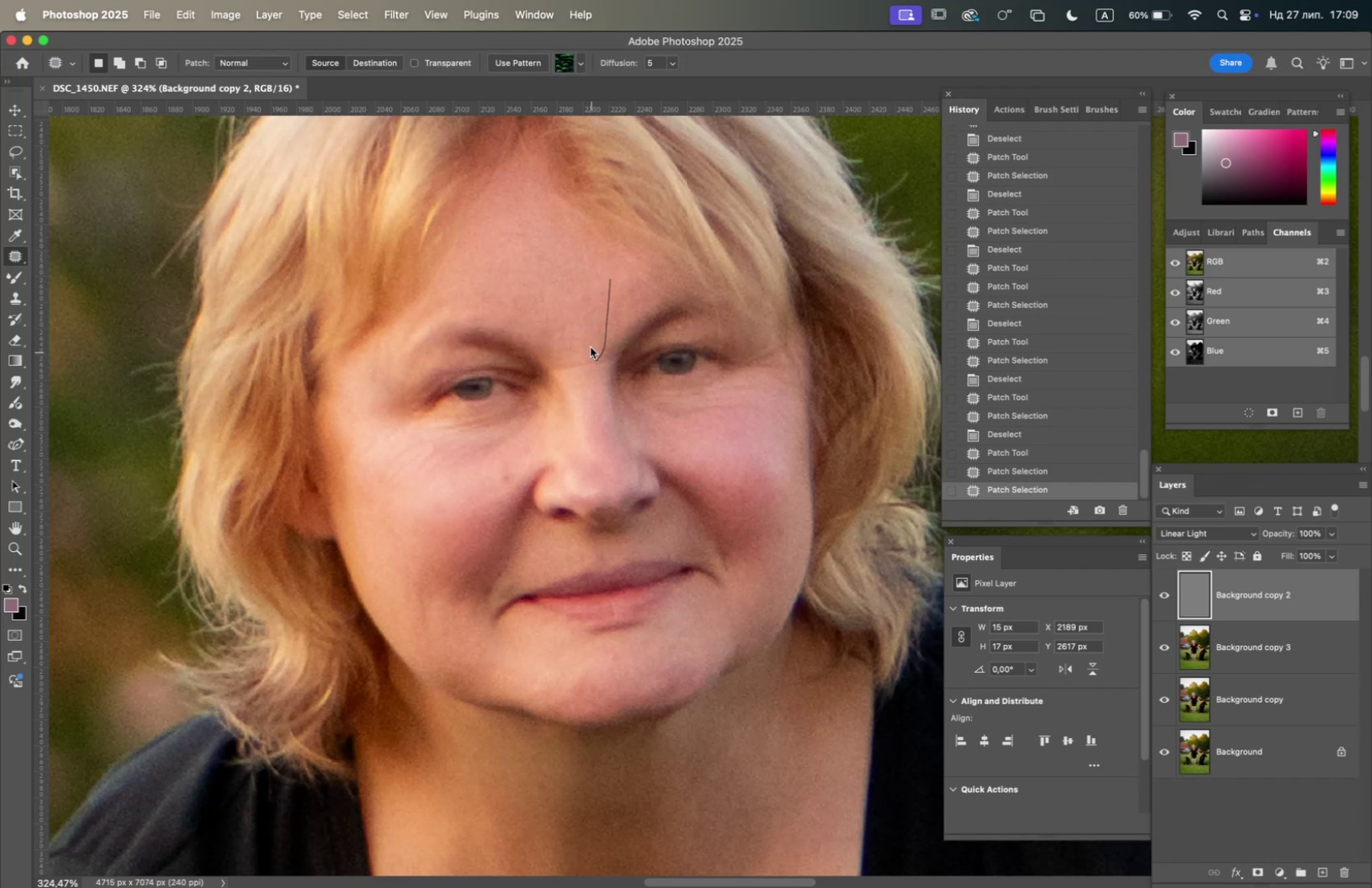 
left_click([587, 344])
 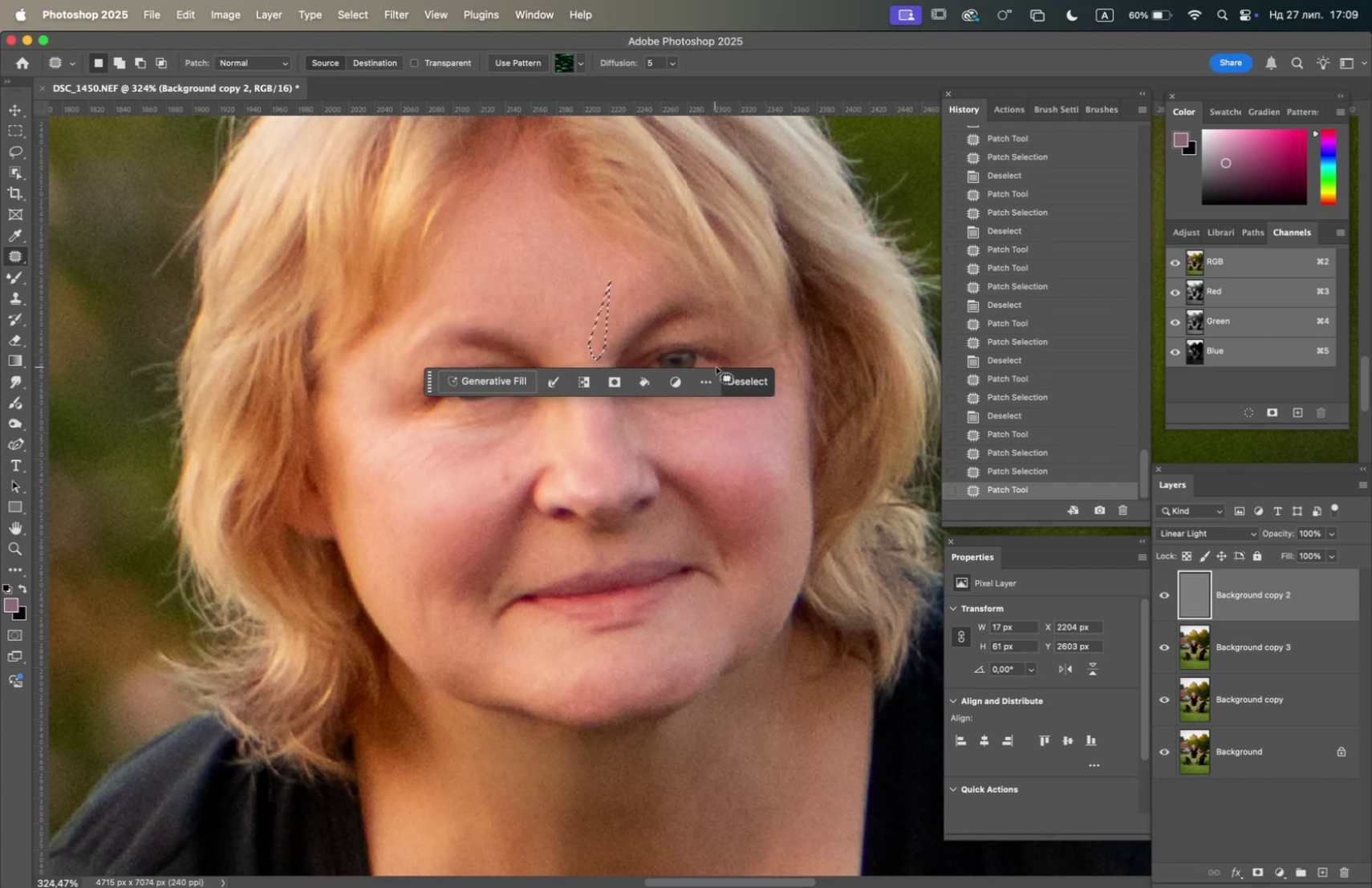 
left_click([736, 382])
 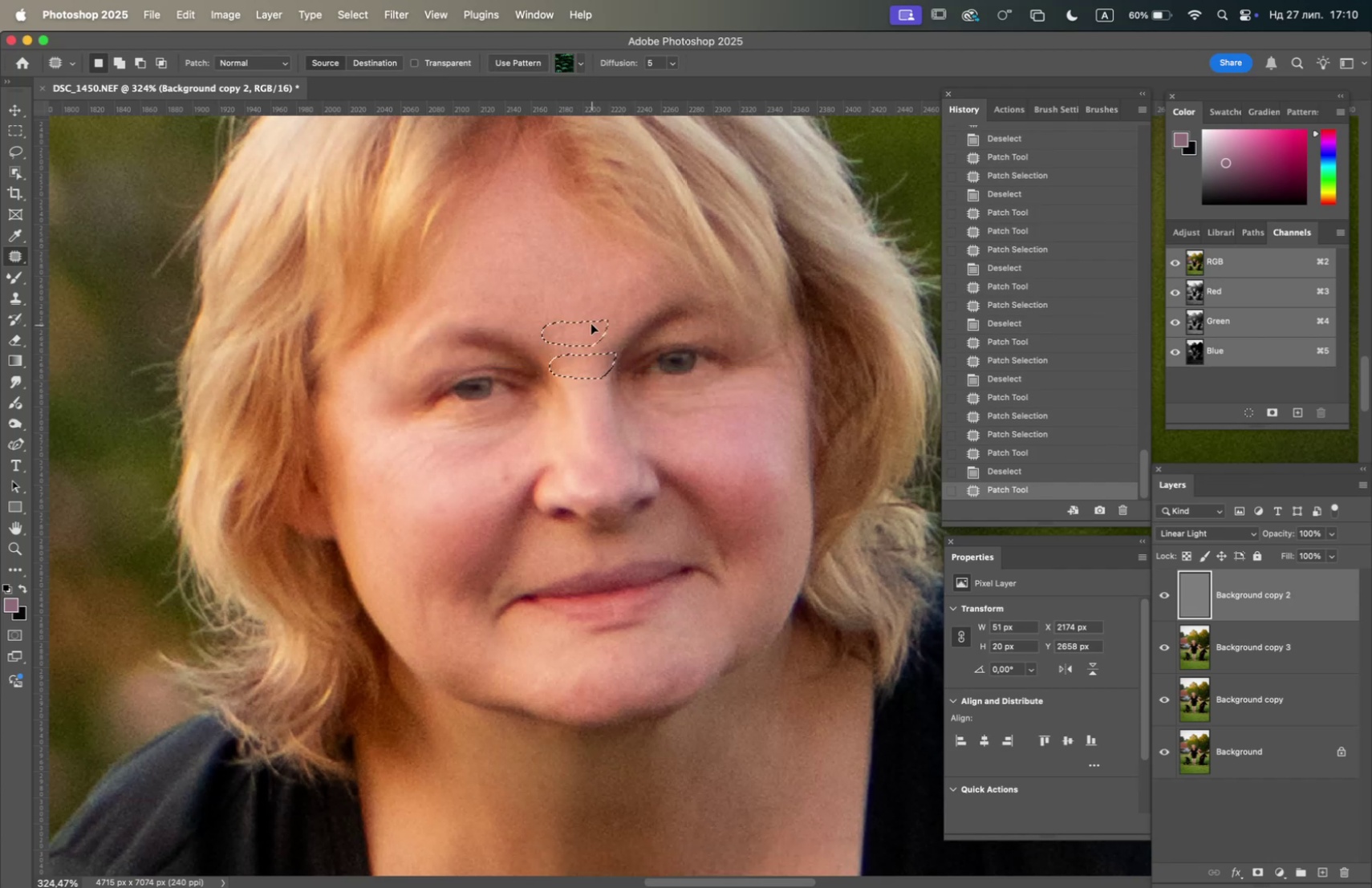 
left_click([586, 241])
 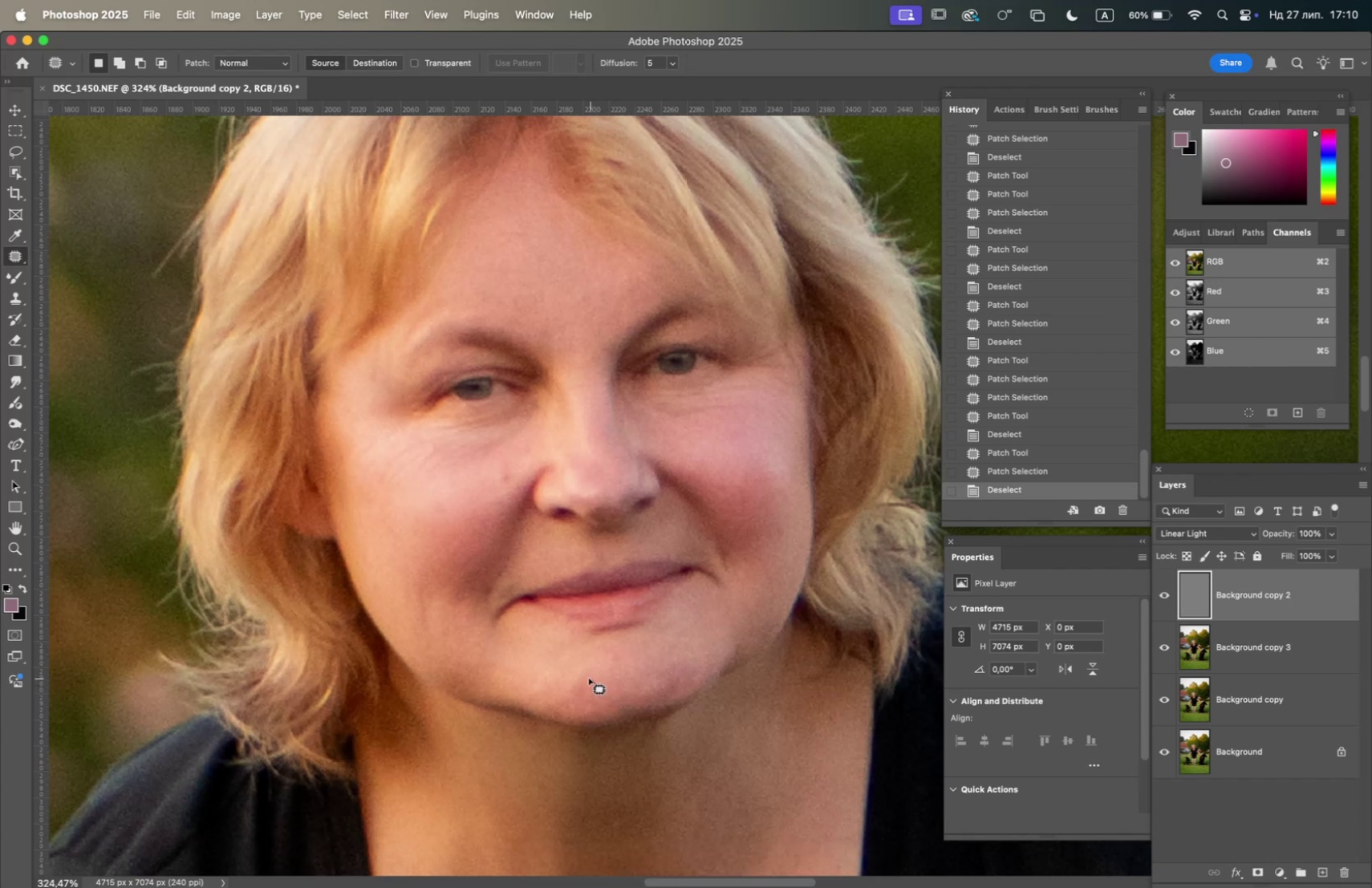 
wait(9.26)
 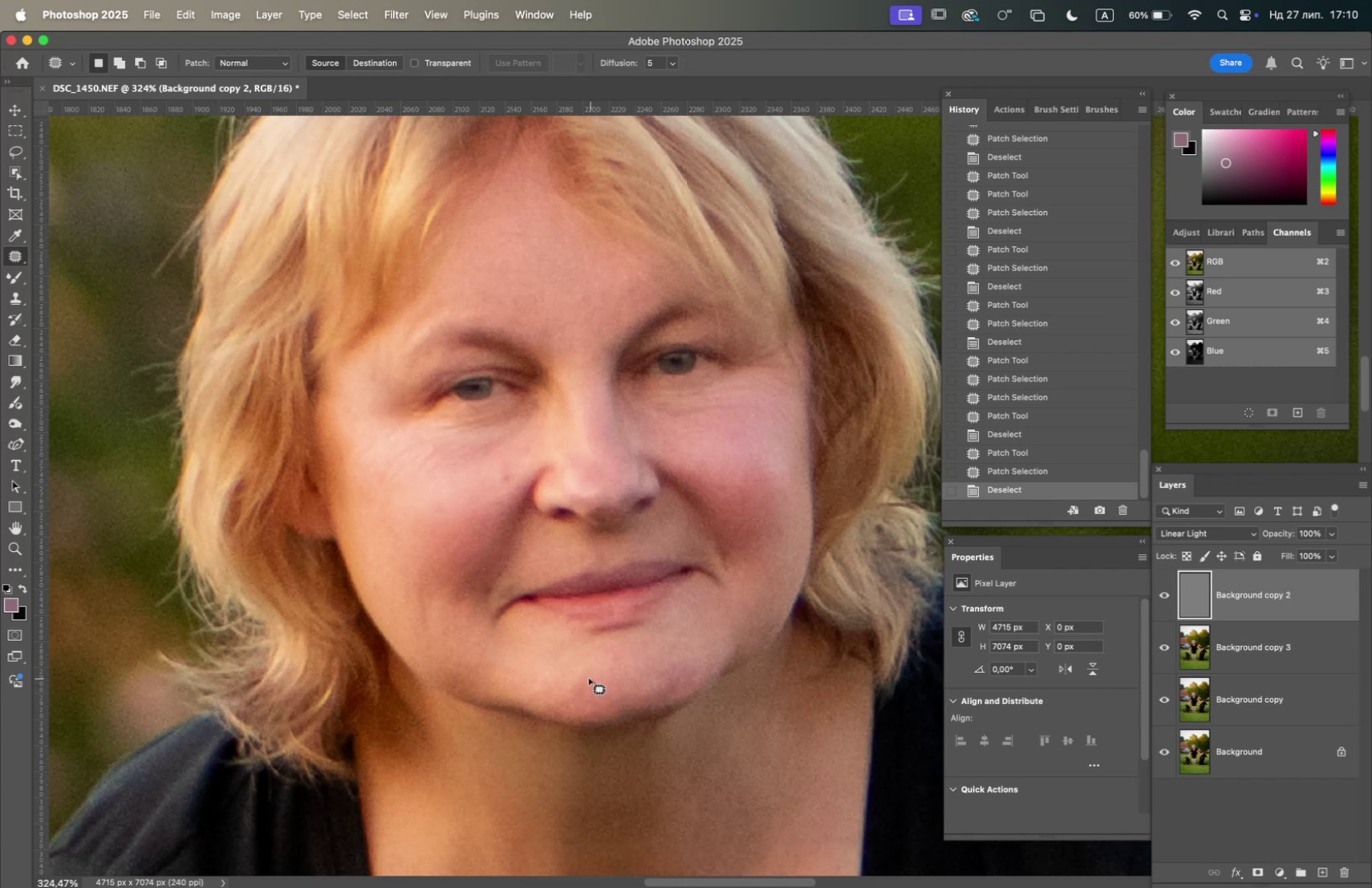 
left_click([537, 649])
 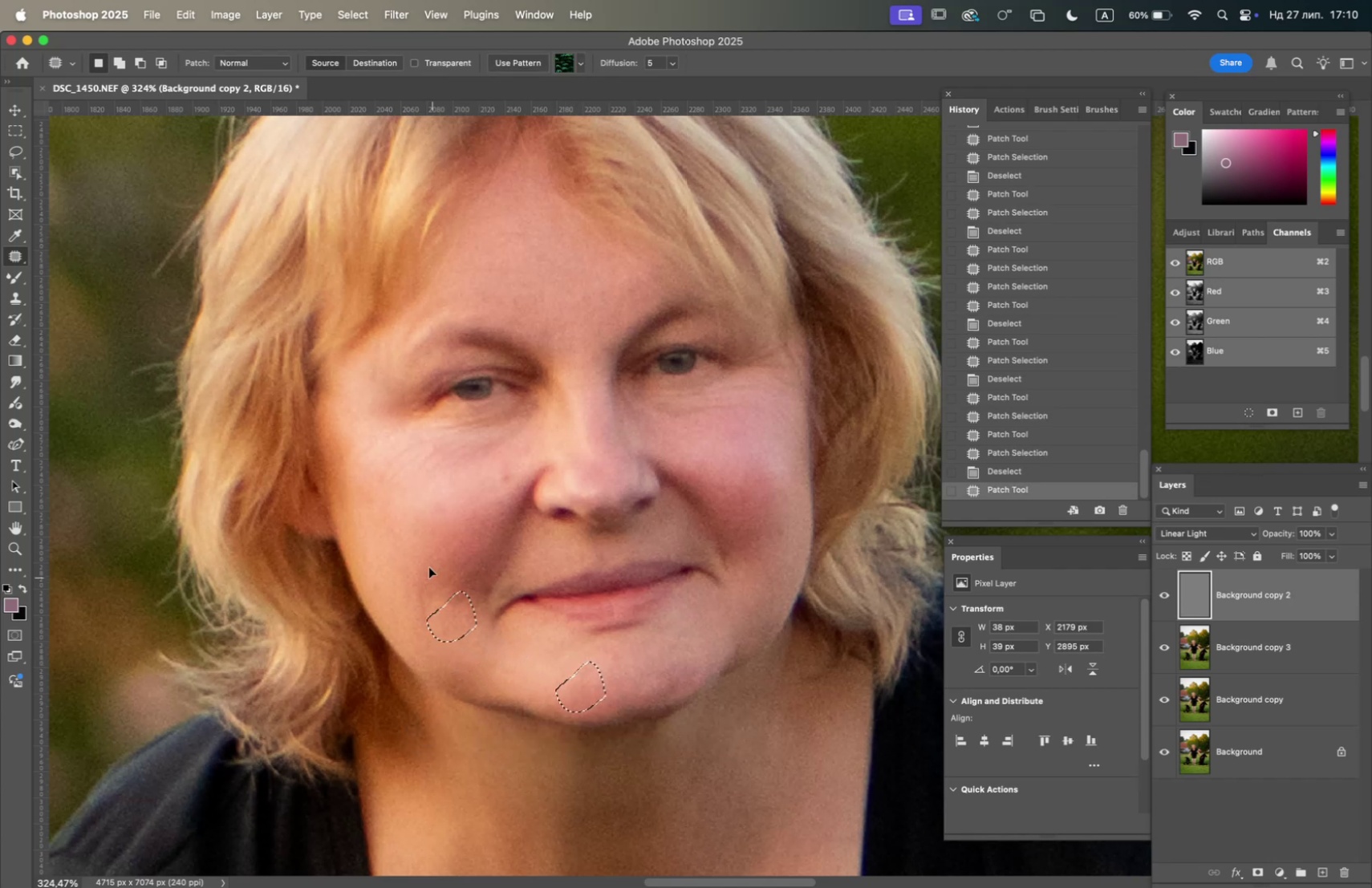 
wait(7.56)
 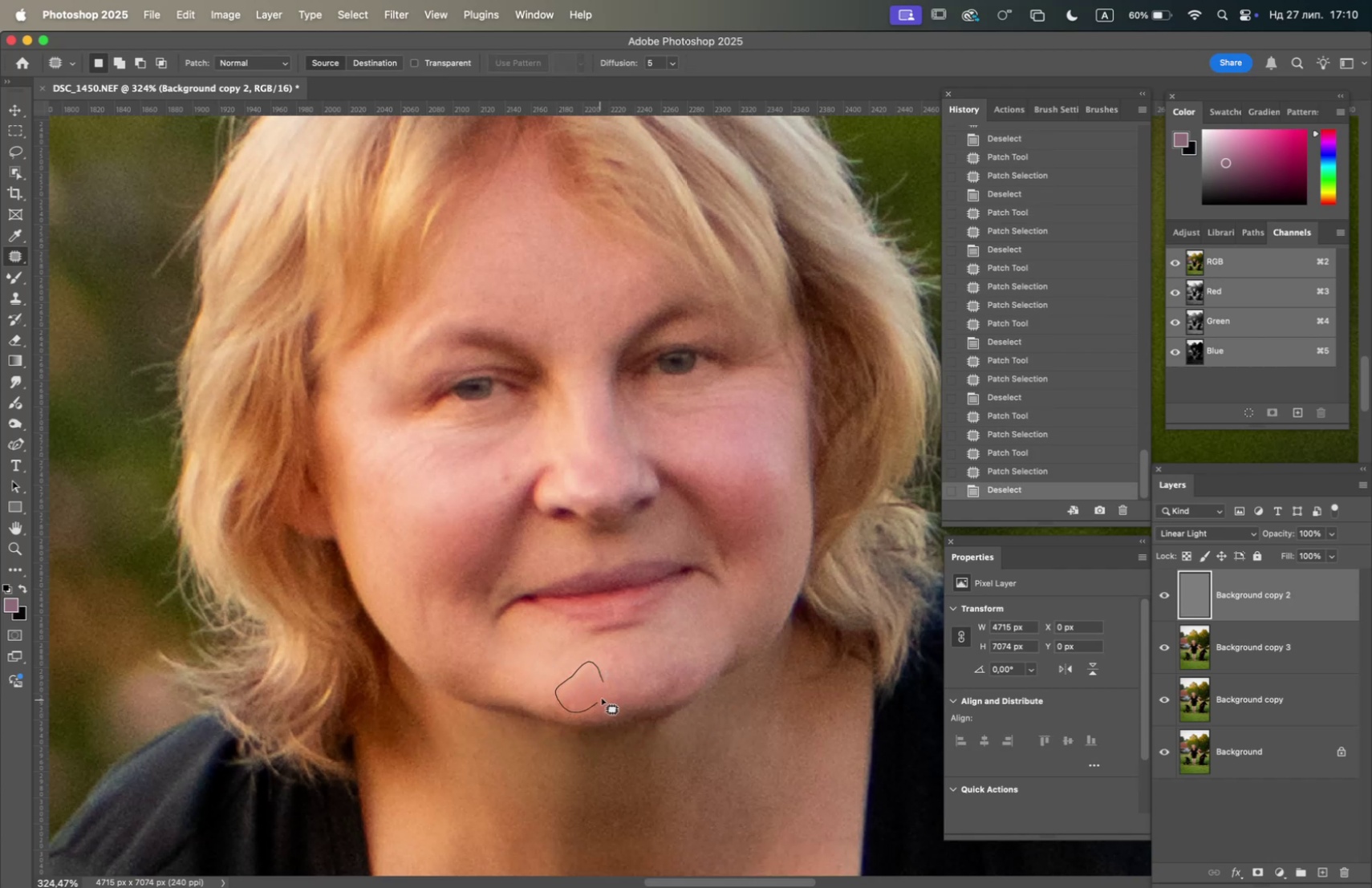 
left_click([647, 659])
 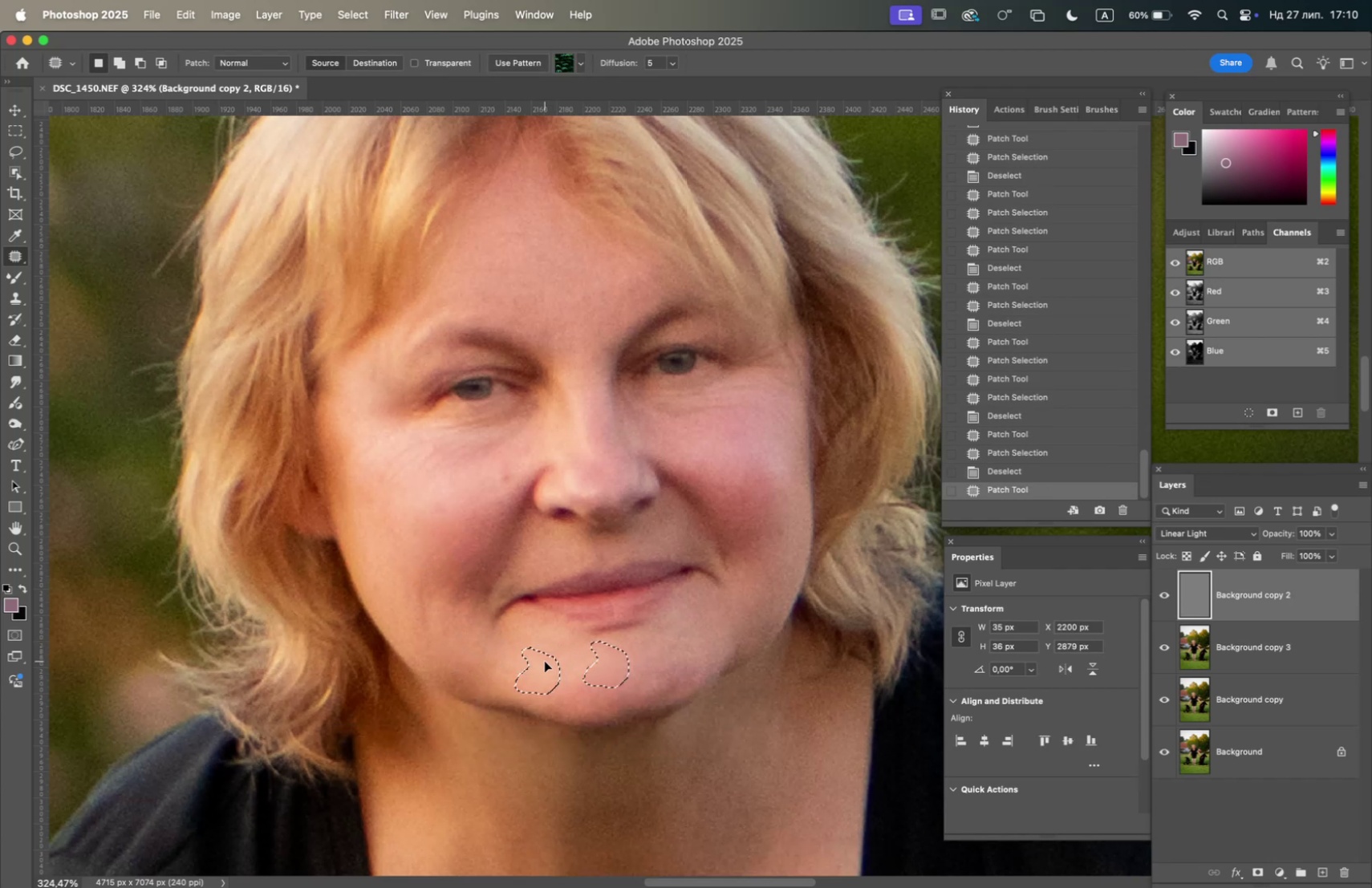 
wait(9.48)
 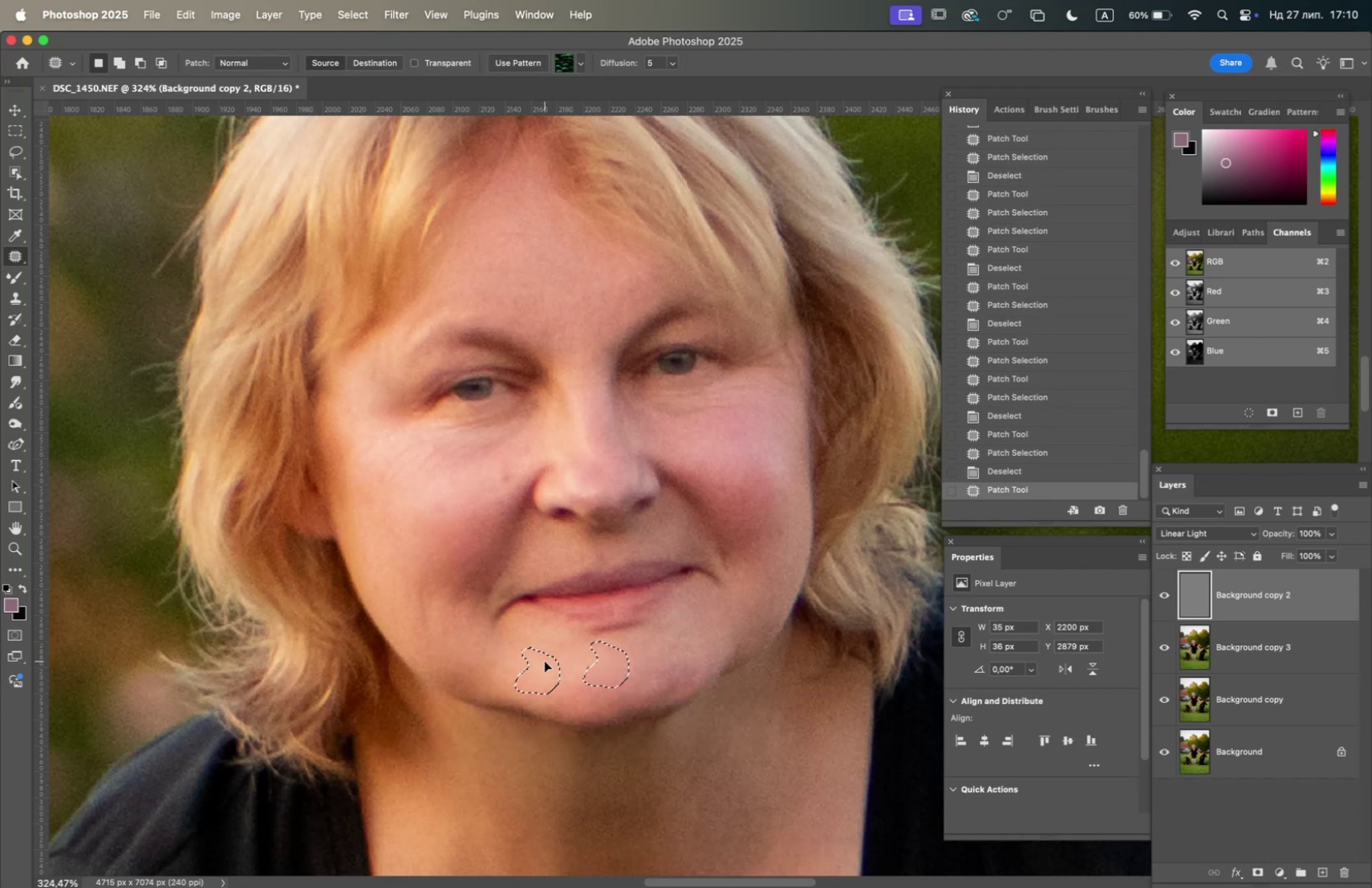 
left_click([1166, 645])
 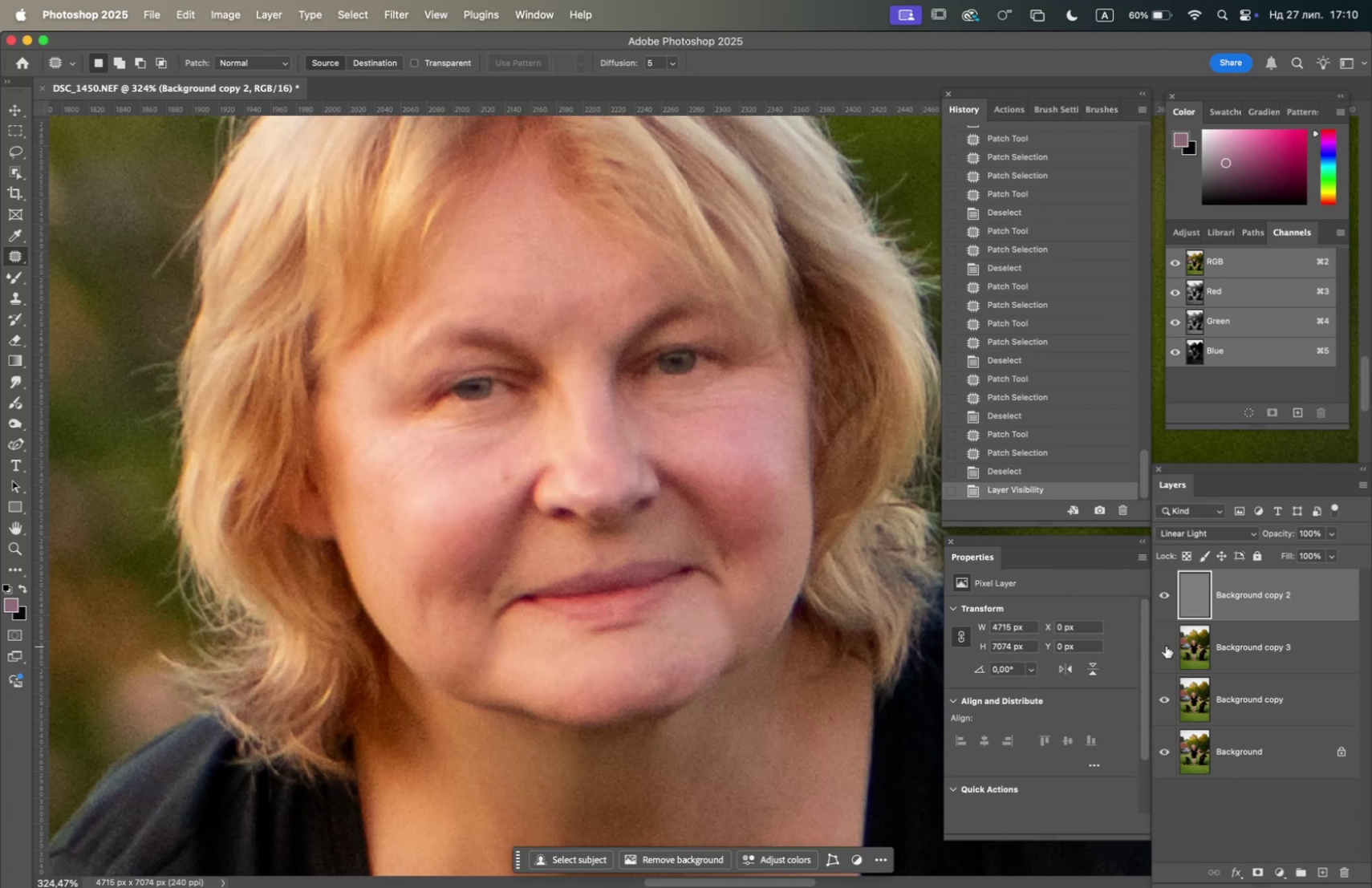 
left_click([1166, 645])
 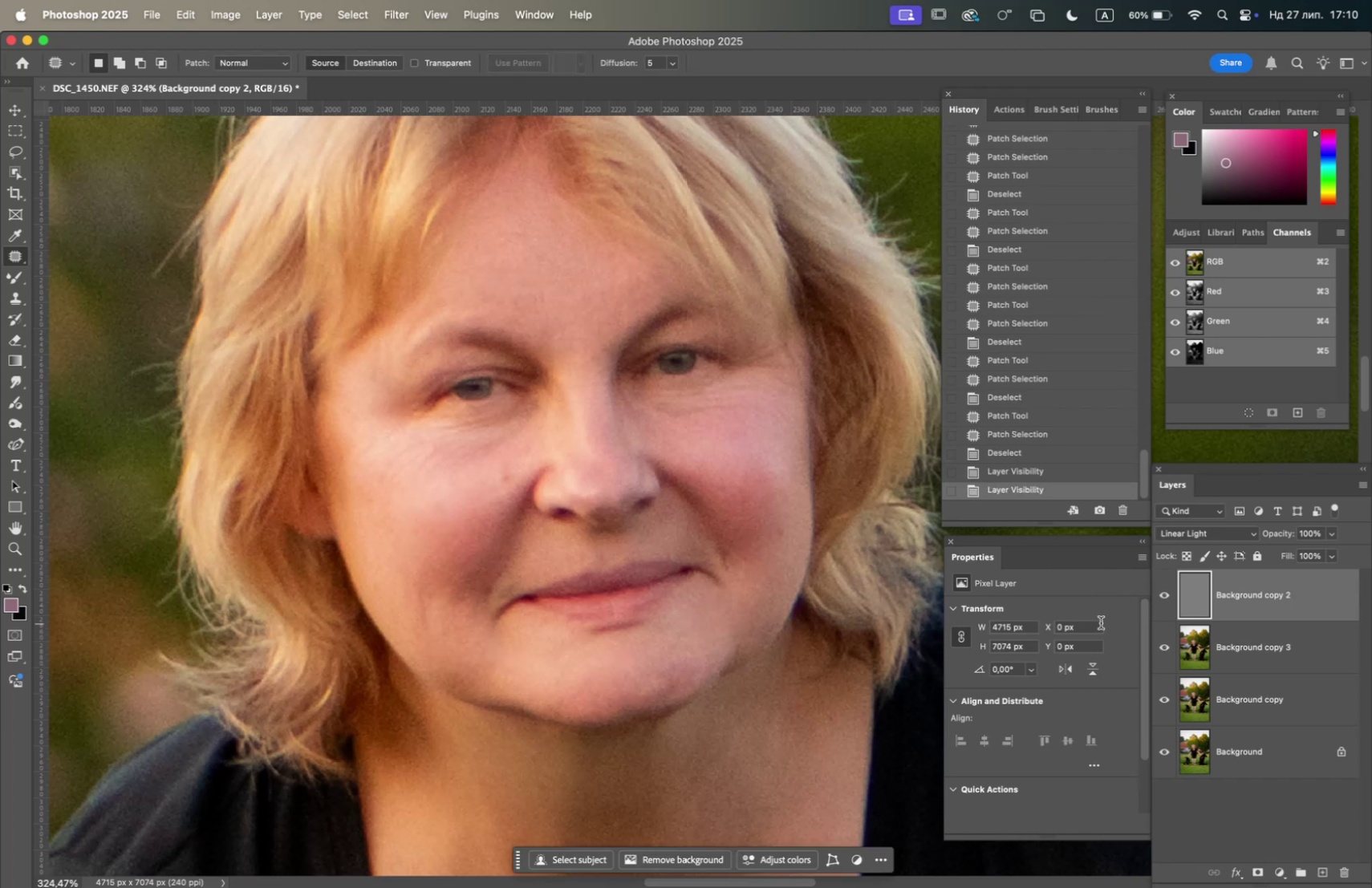 
hold_key(key=OptionLeft, duration=0.95)
scroll: coordinate [782, 530], scroll_direction: down, amount: 4.0
 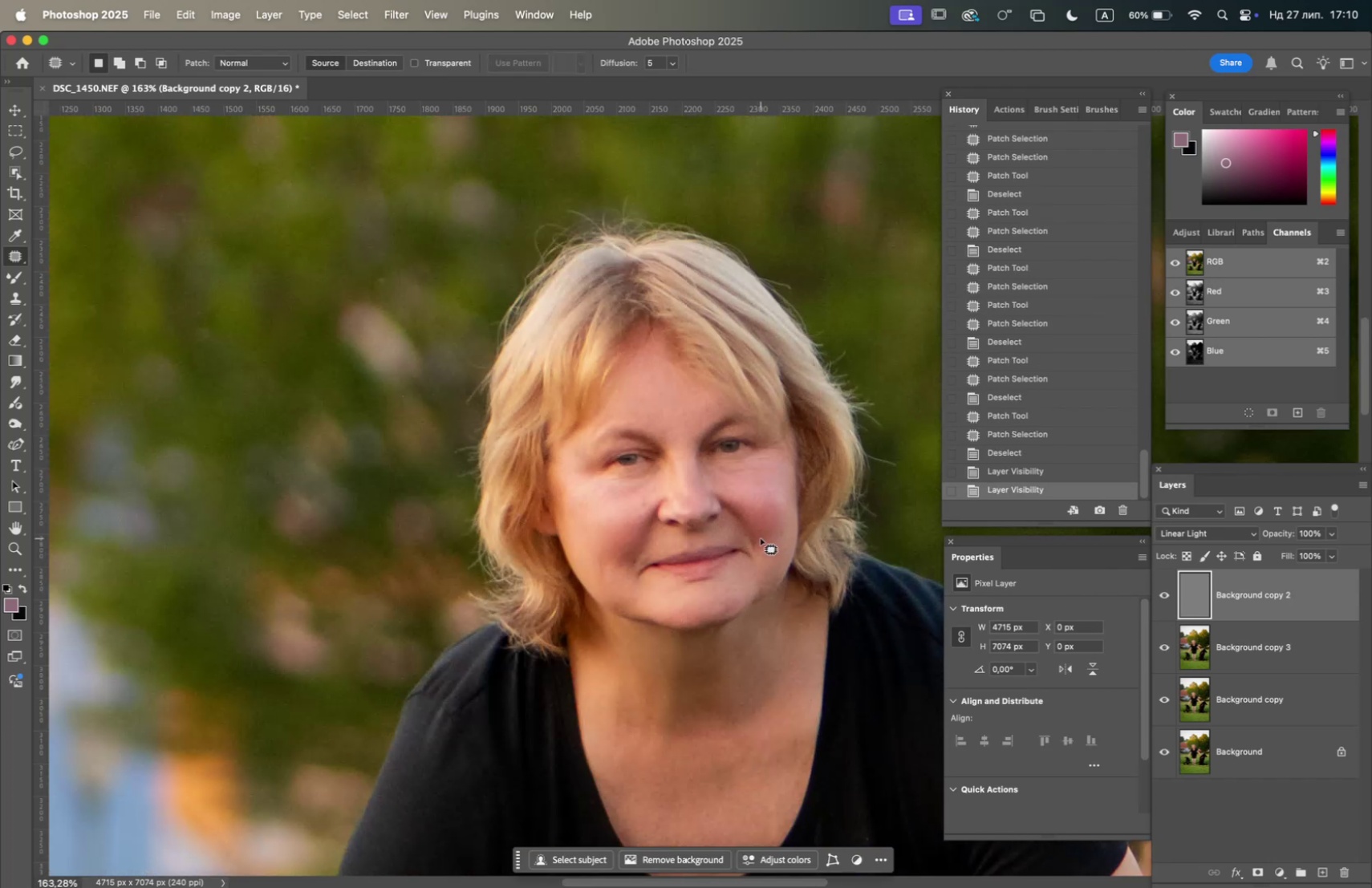 
hold_key(key=Space, duration=0.68)
 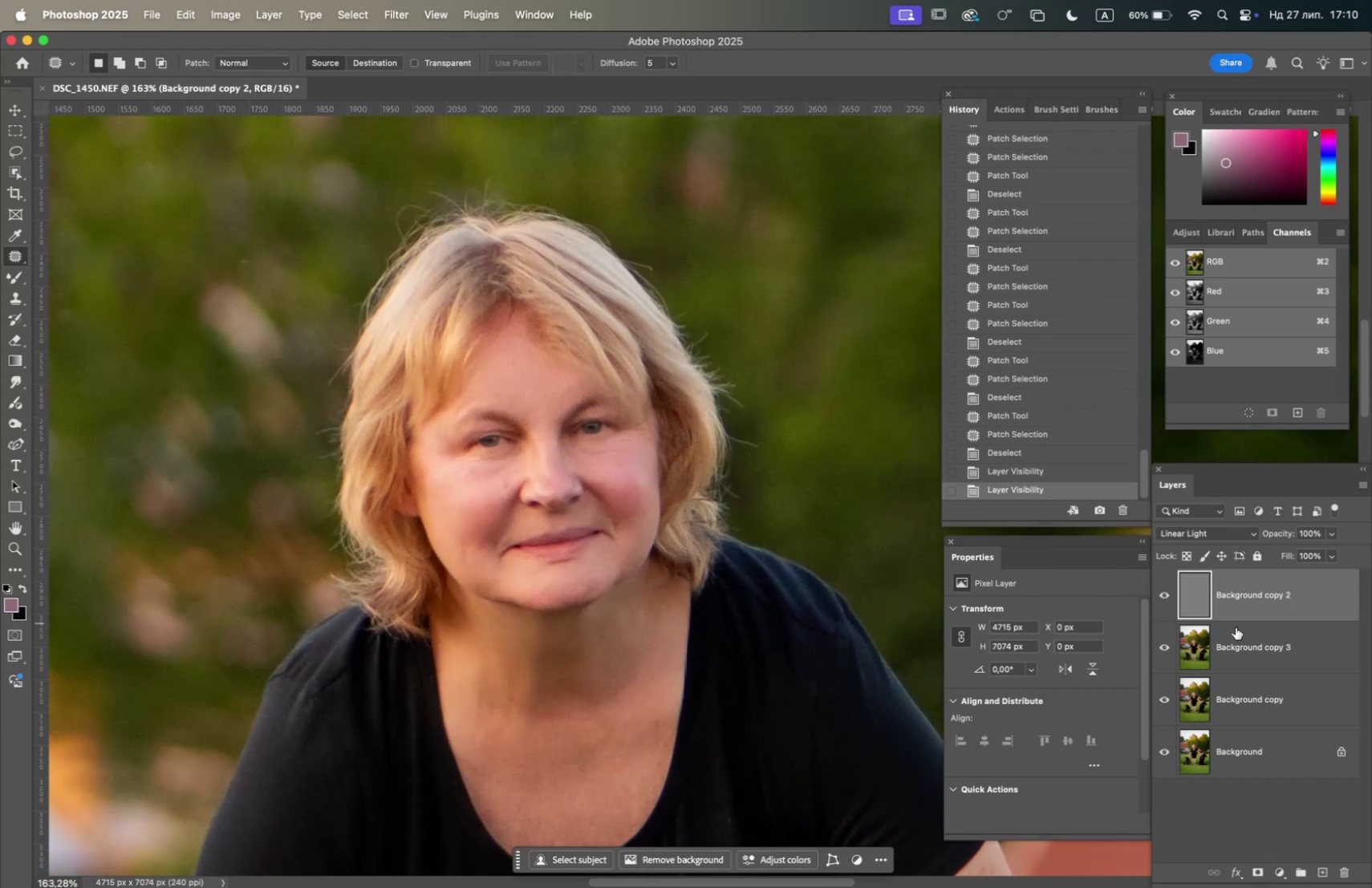 
left_click([1271, 647])
 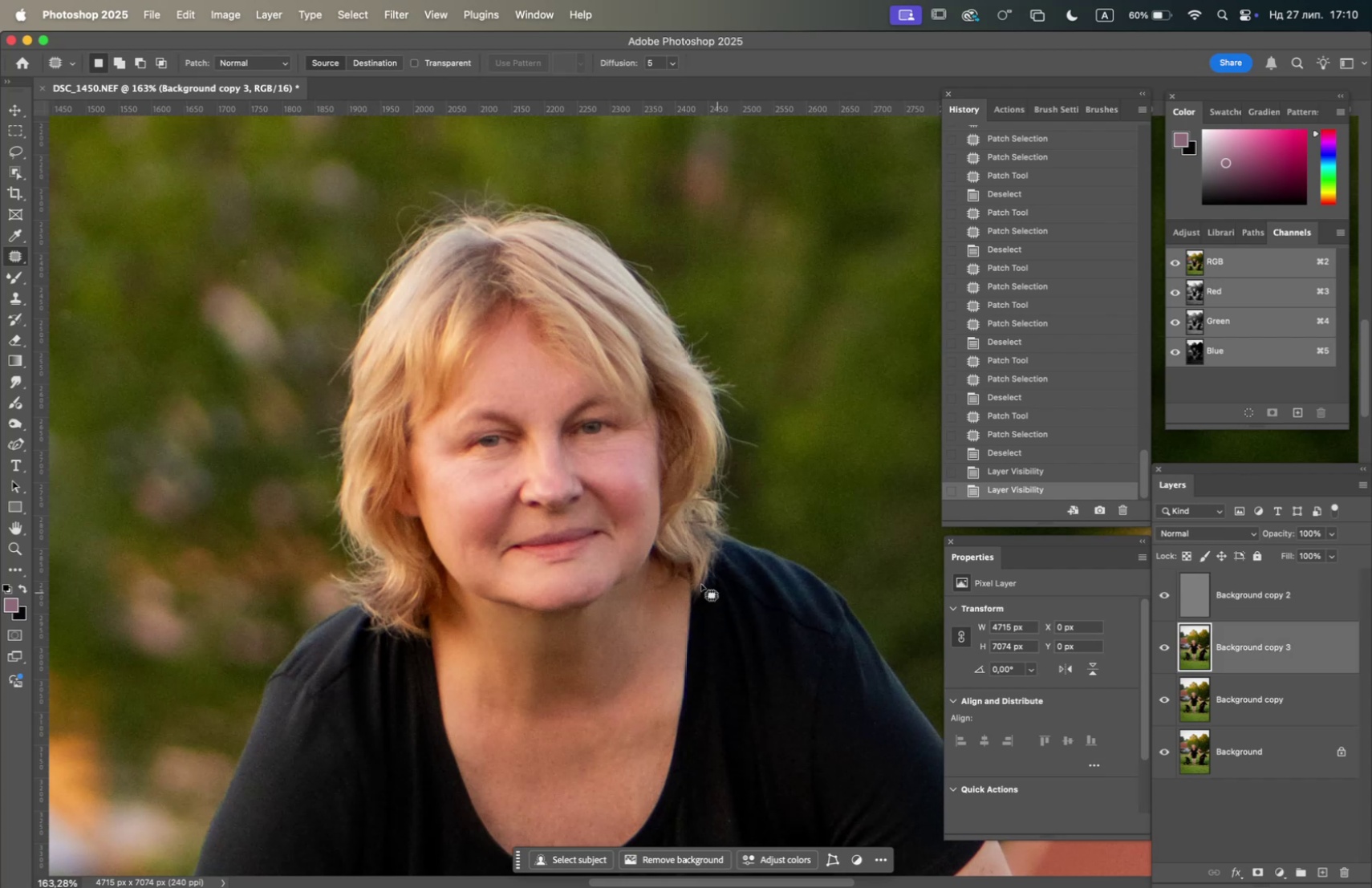 
hold_key(key=OptionLeft, duration=1.1)
scroll: coordinate [469, 469], scroll_direction: up, amount: 4.0
 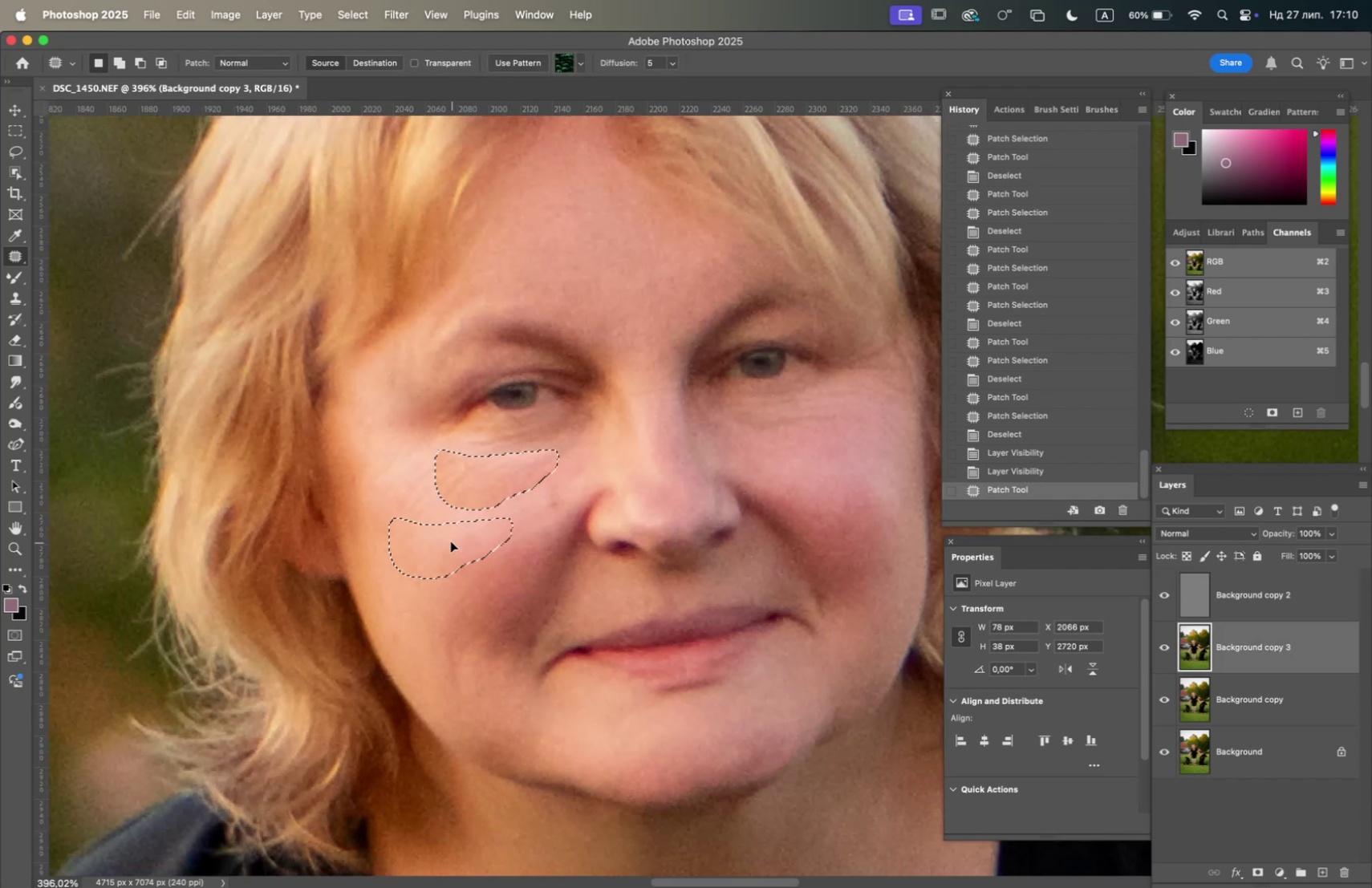 
wait(6.83)
 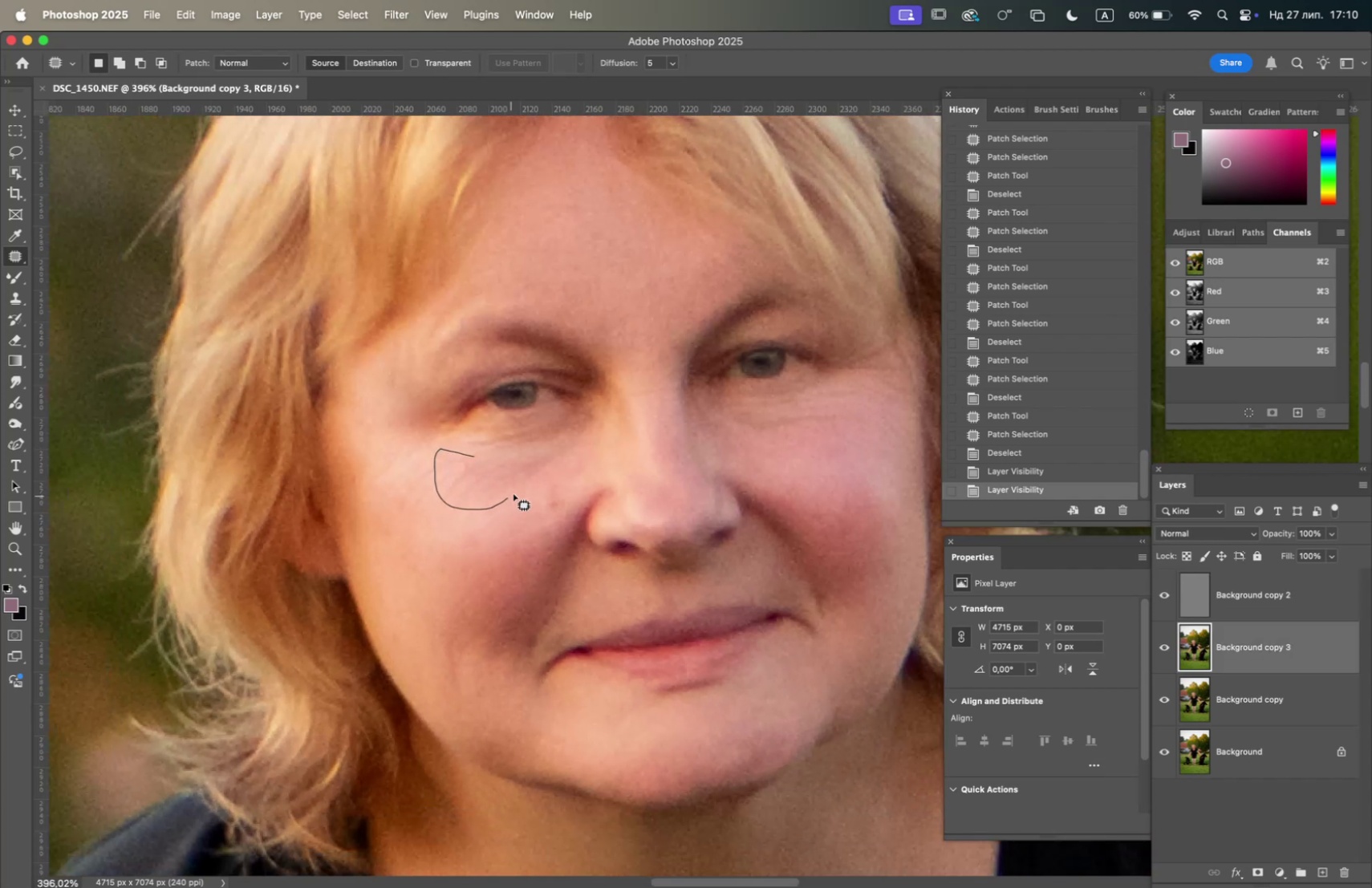 
left_click([384, 428])
 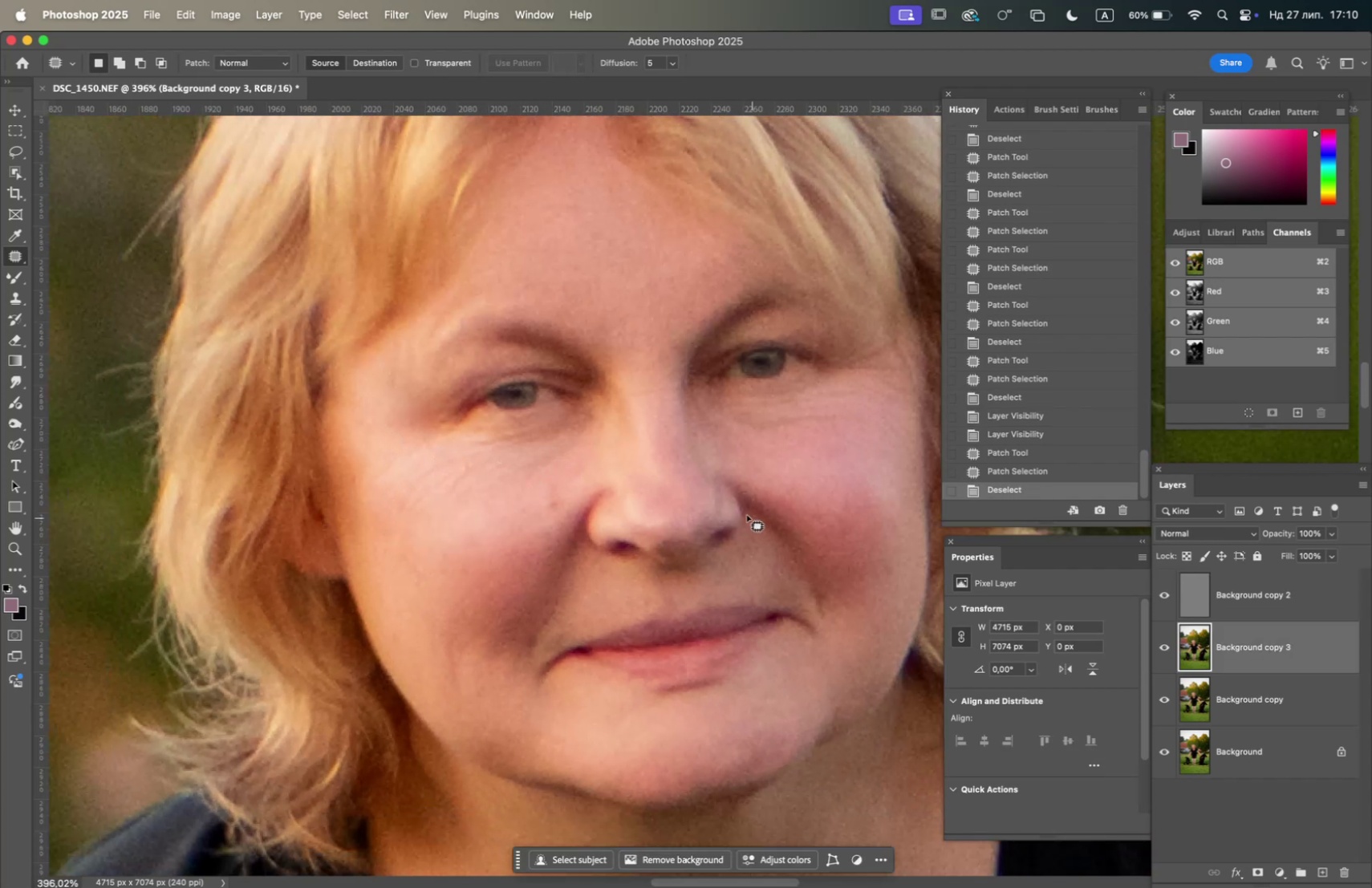 
hold_key(key=OptionLeft, duration=1.56)
scroll: coordinate [723, 477], scroll_direction: down, amount: 6.0
 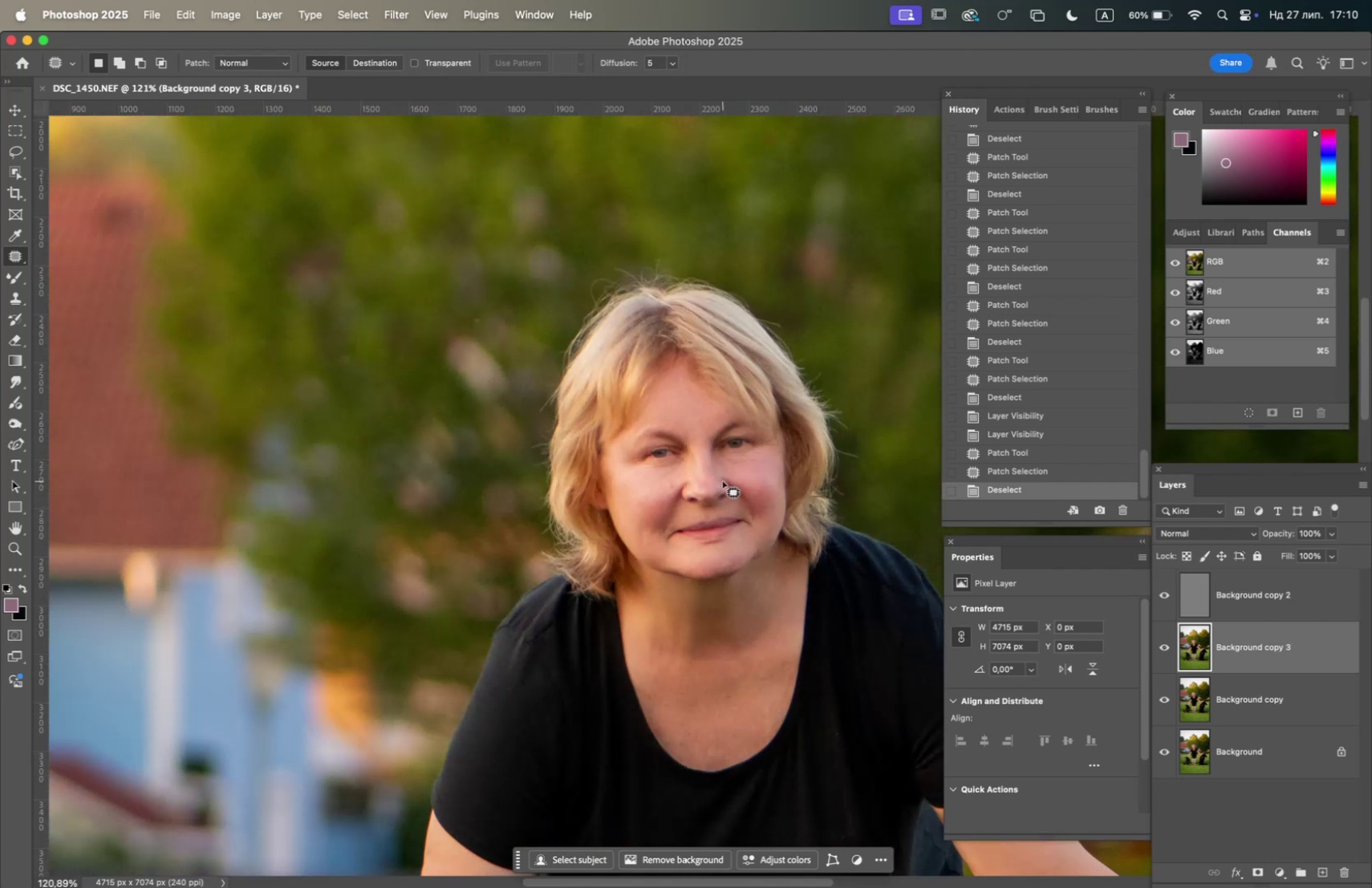 
scroll: coordinate [719, 486], scroll_direction: up, amount: 3.0
 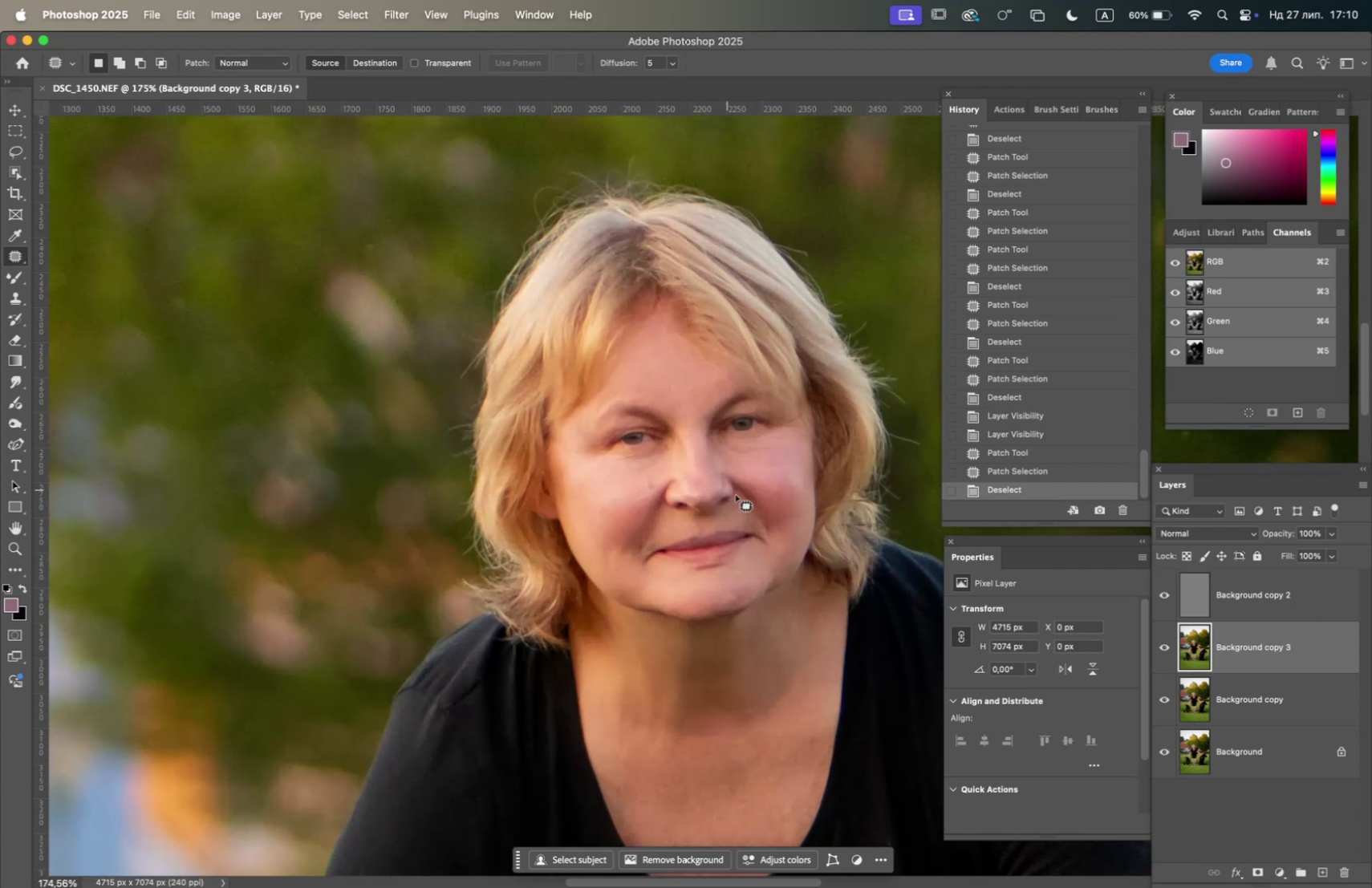 
hold_key(key=Space, duration=0.69)
 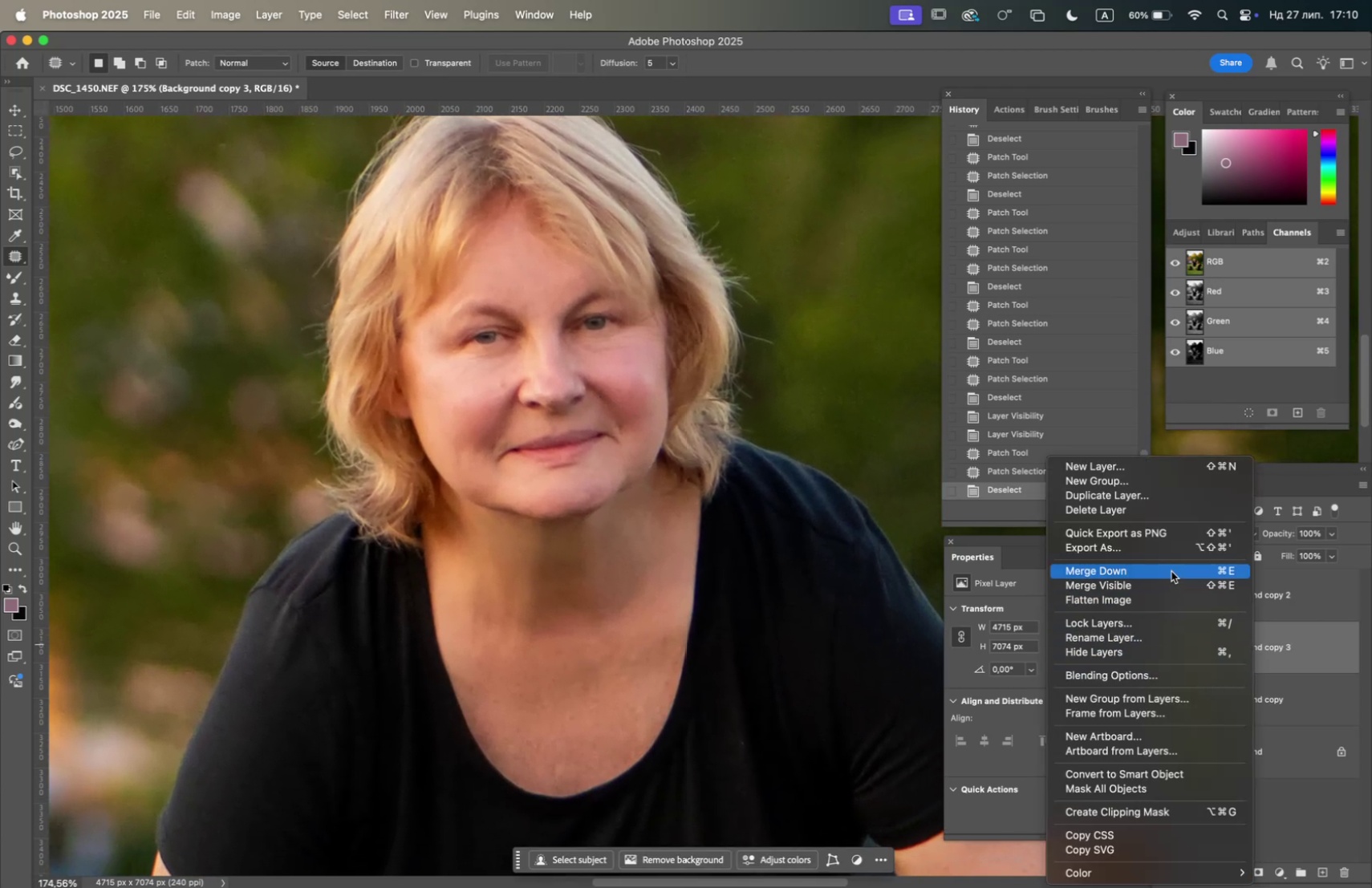 
wait(5.76)
 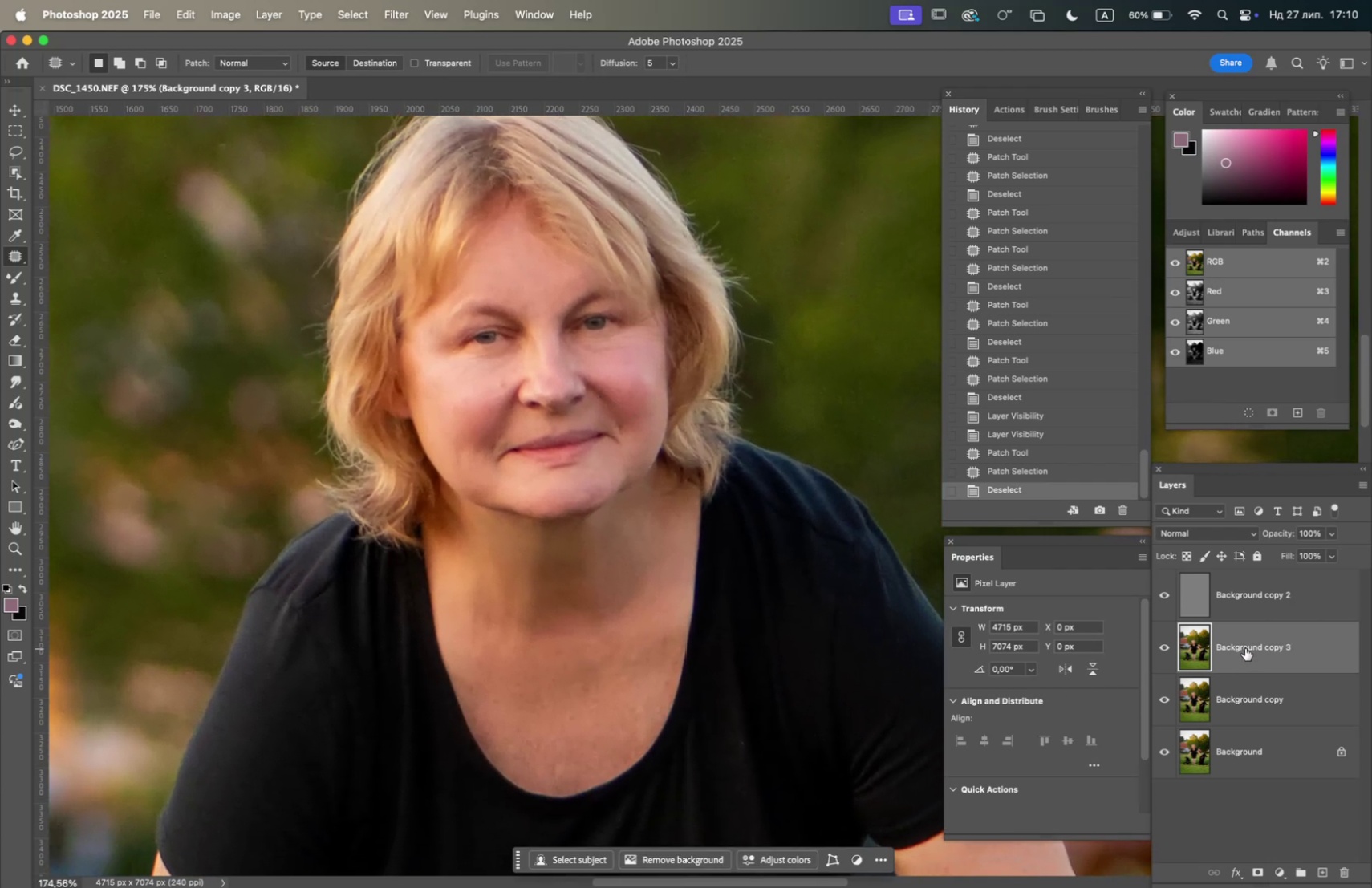 
right_click([1232, 590])
 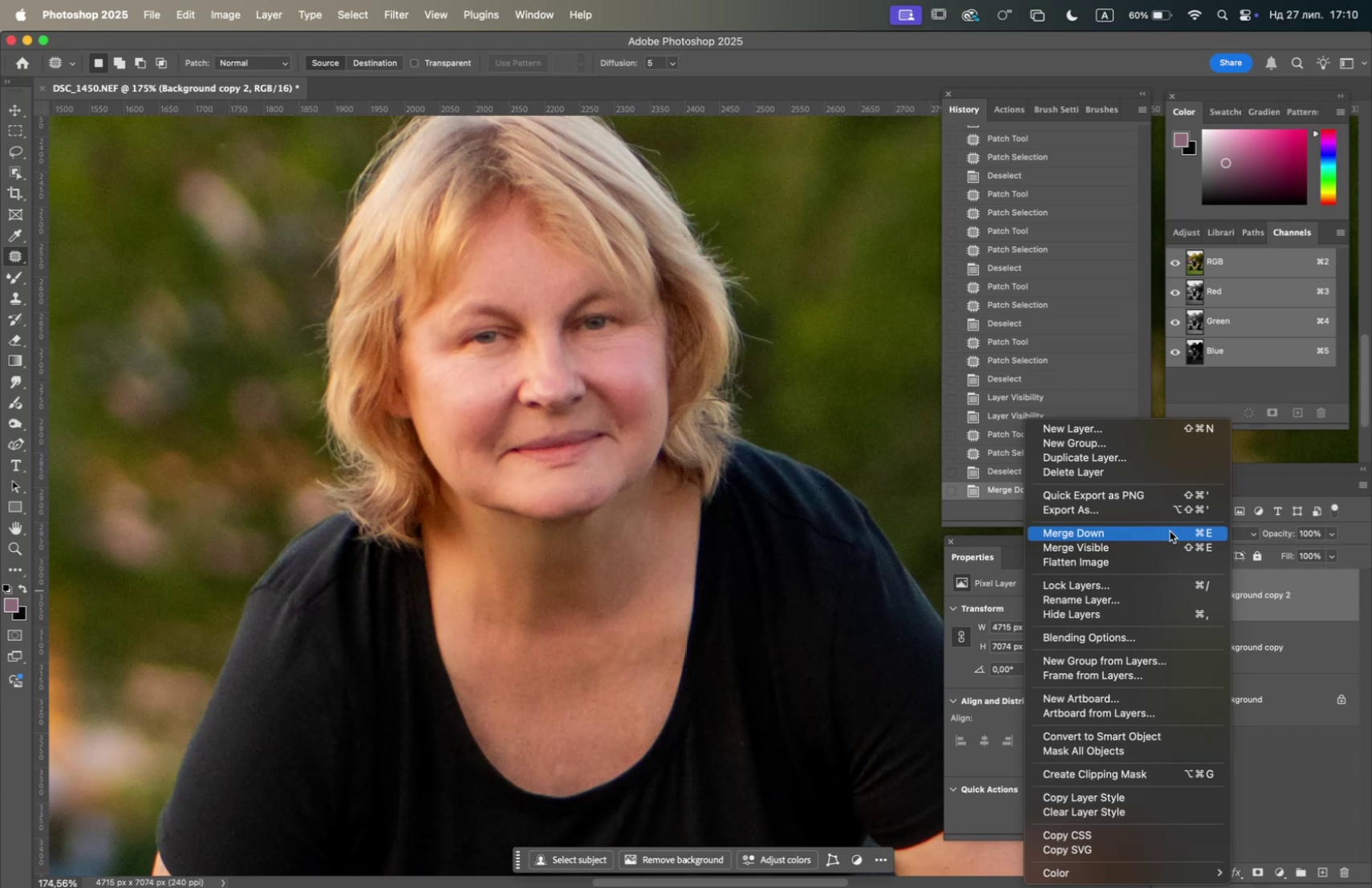 
left_click([1170, 531])
 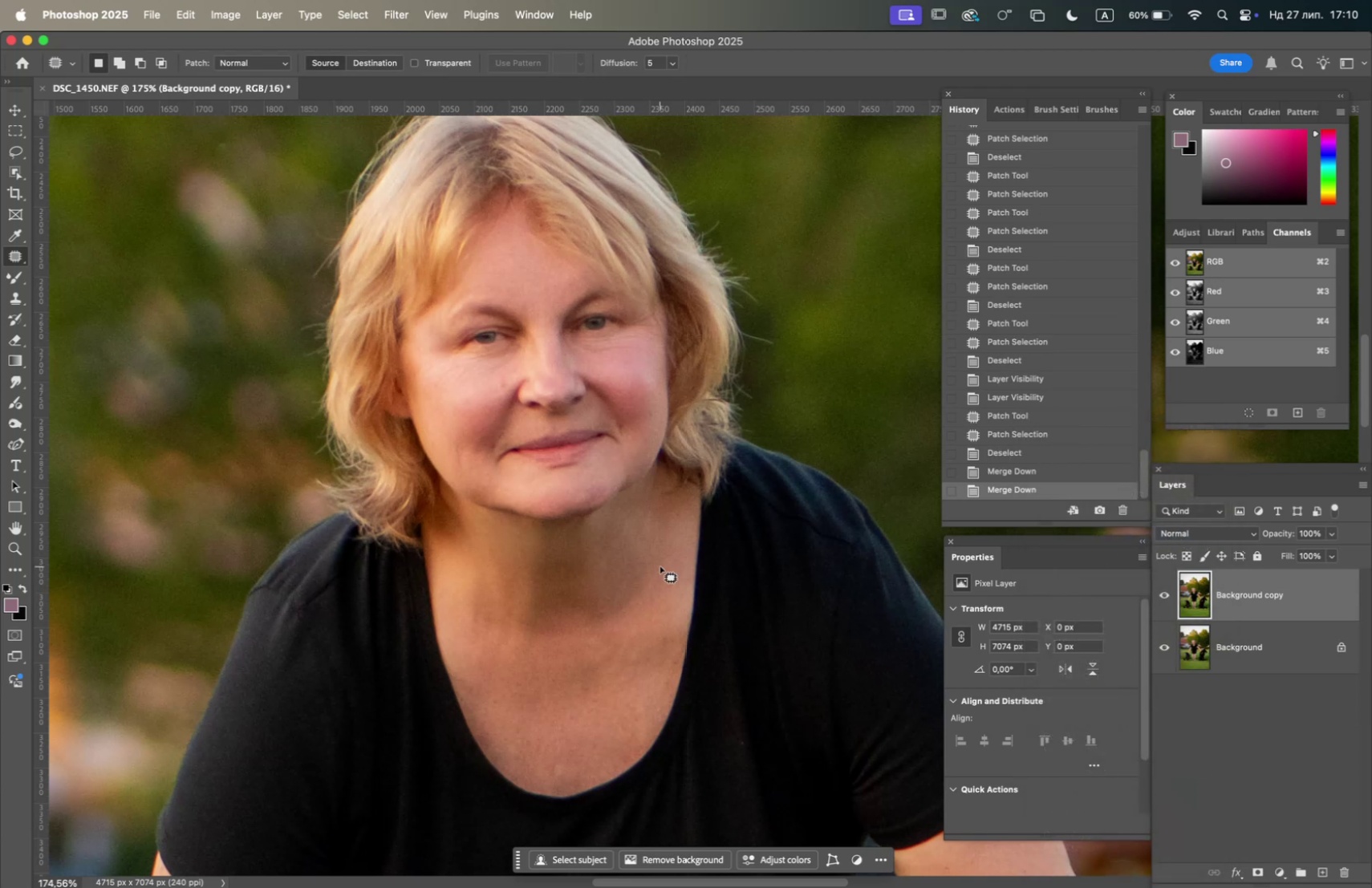 
hold_key(key=OptionLeft, duration=2.82)
scroll: coordinate [662, 565], scroll_direction: down, amount: 10.0
 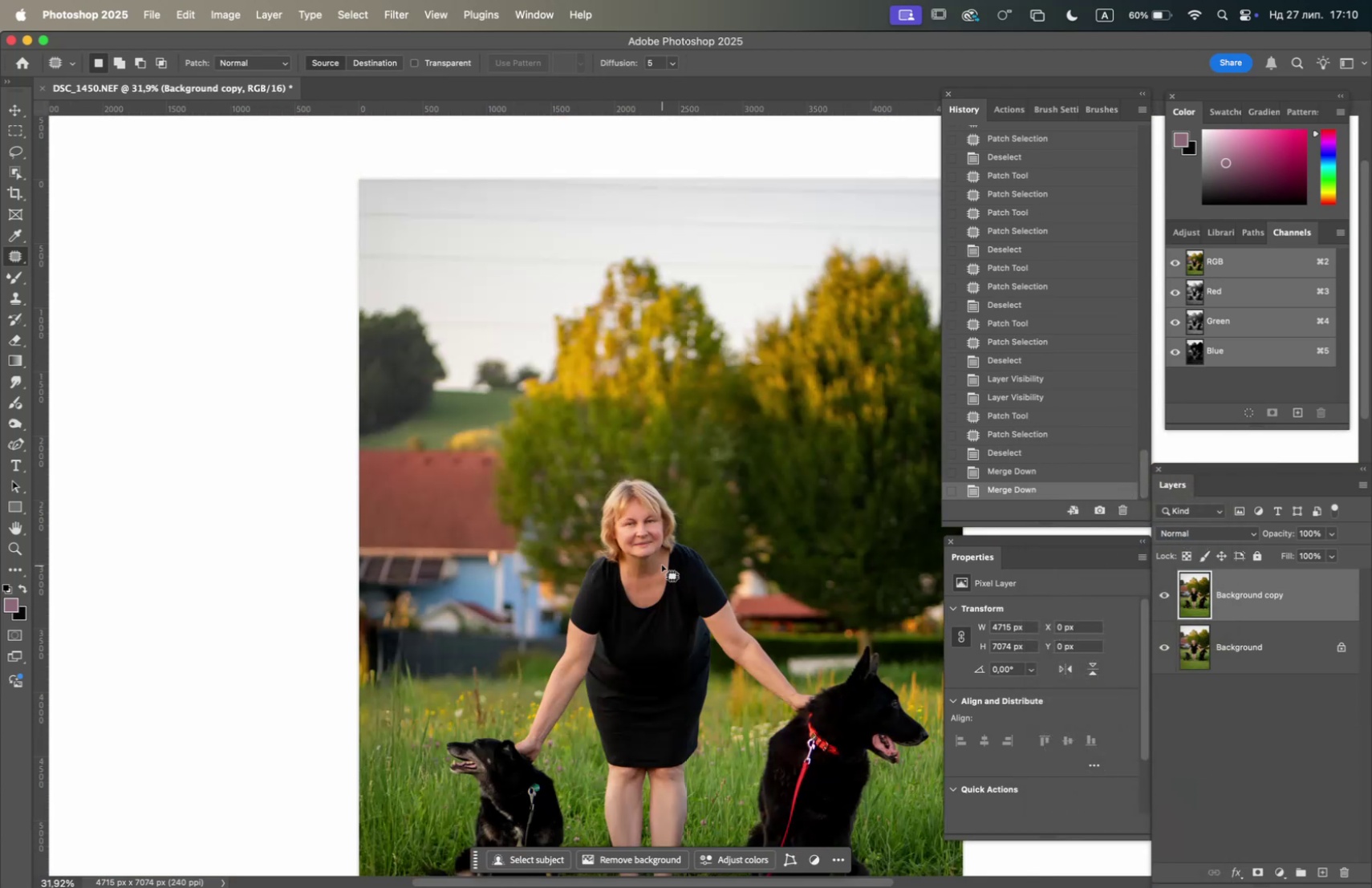 
scroll: coordinate [662, 563], scroll_direction: up, amount: 3.0
 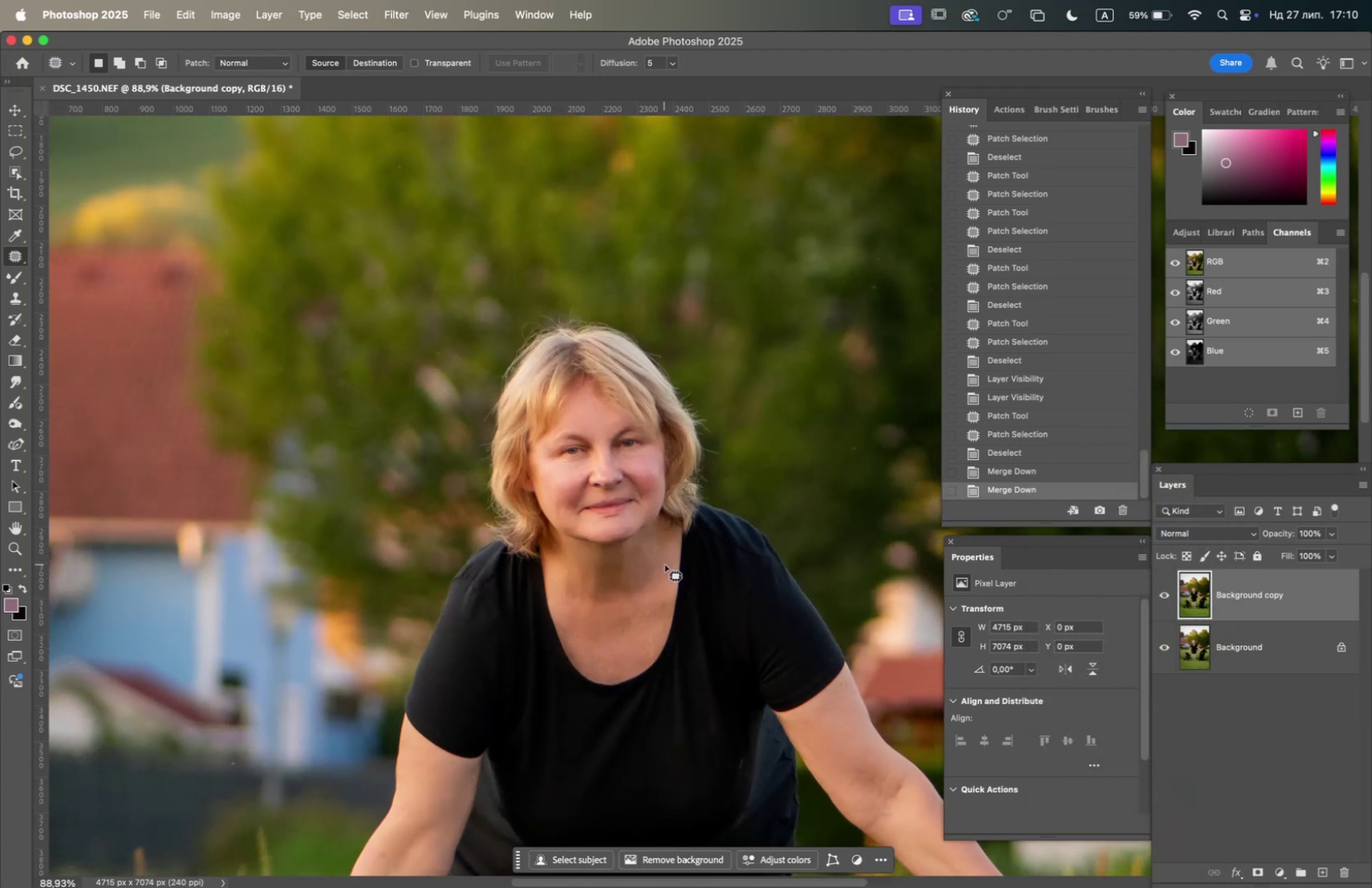 
hold_key(key=Space, duration=1.5)
 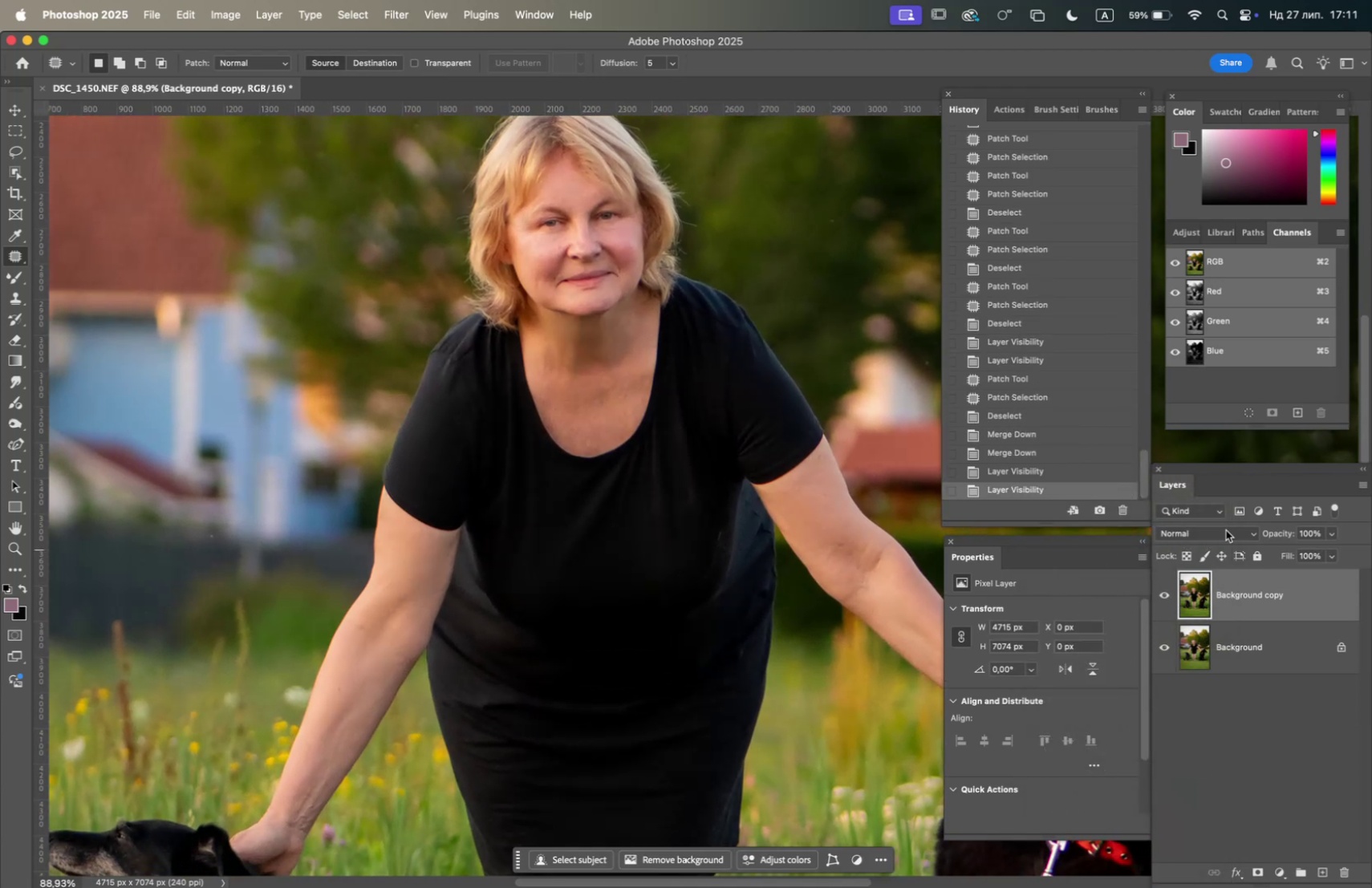 
left_click([1333, 537])
 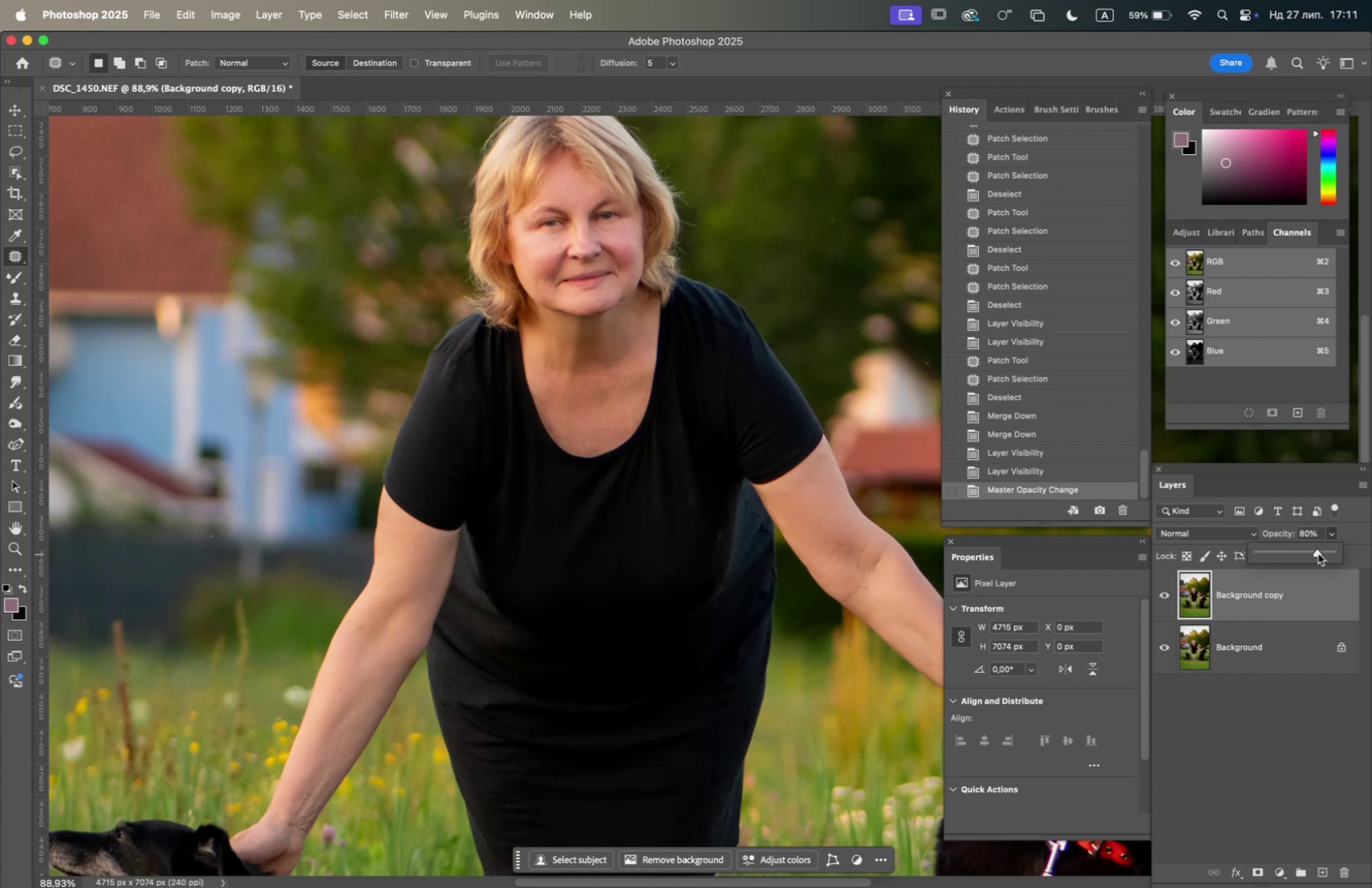 
left_click([1168, 594])
 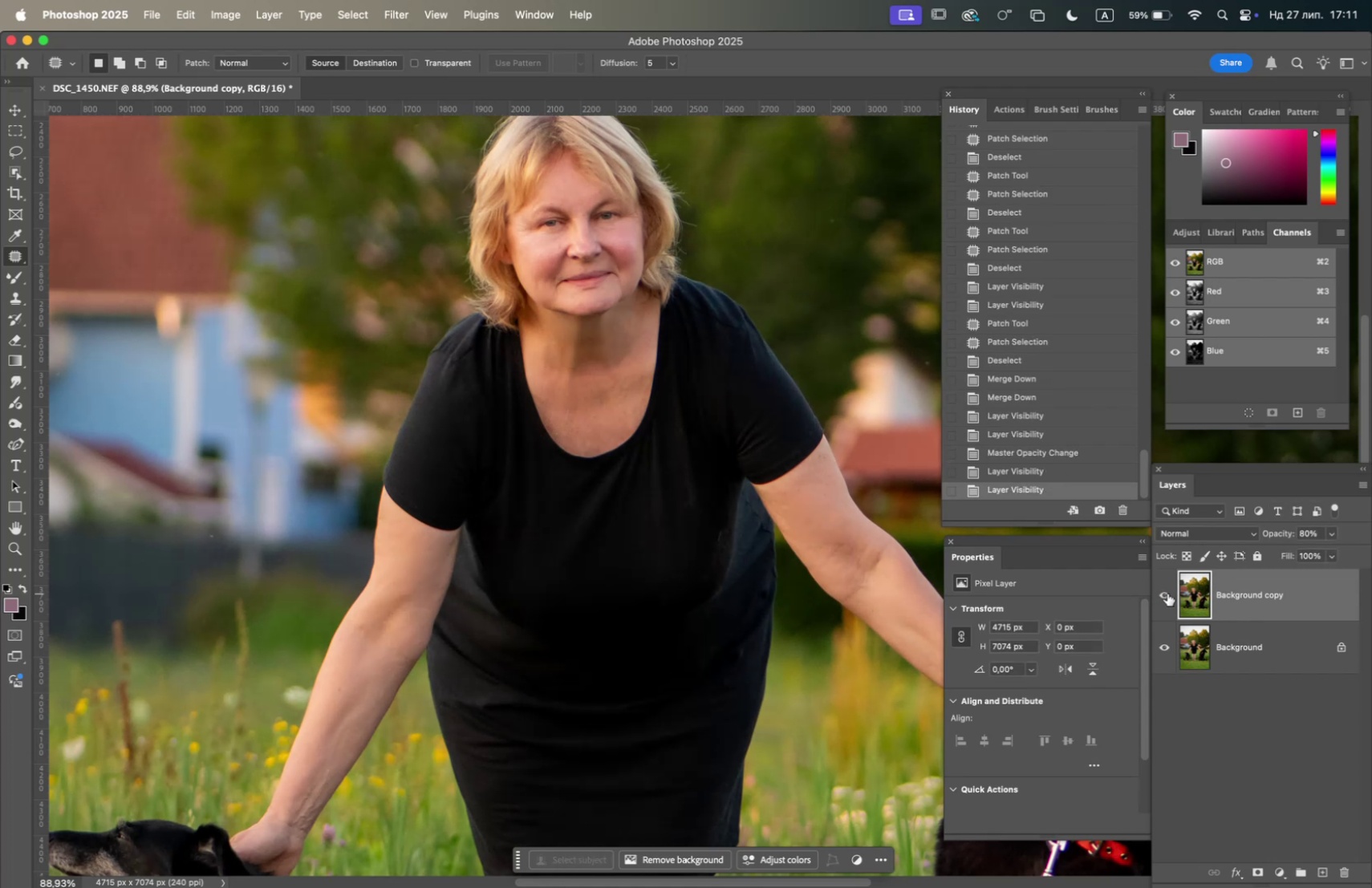 
left_click([1167, 591])
 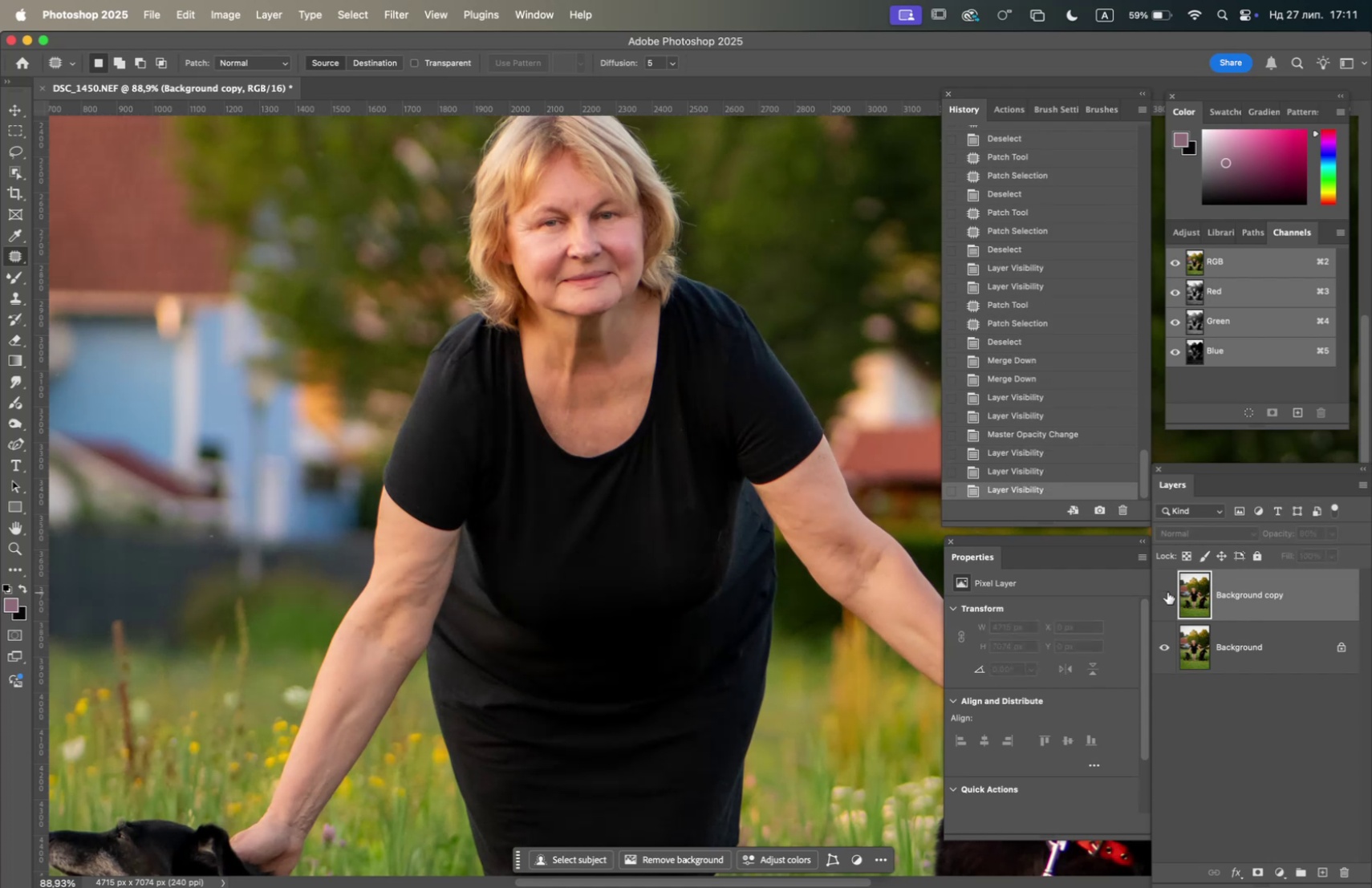 
left_click([1167, 591])
 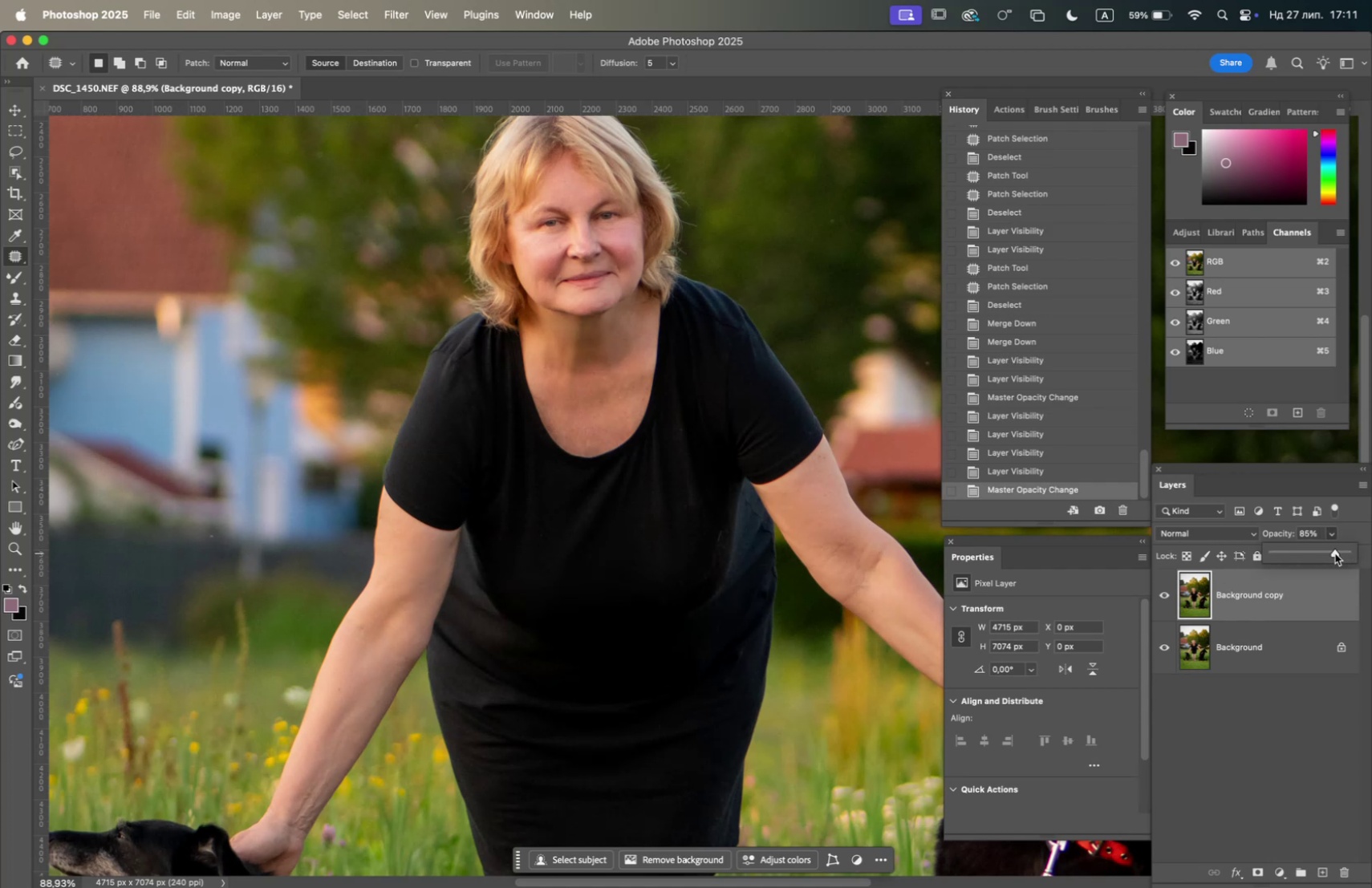 
wait(7.98)
 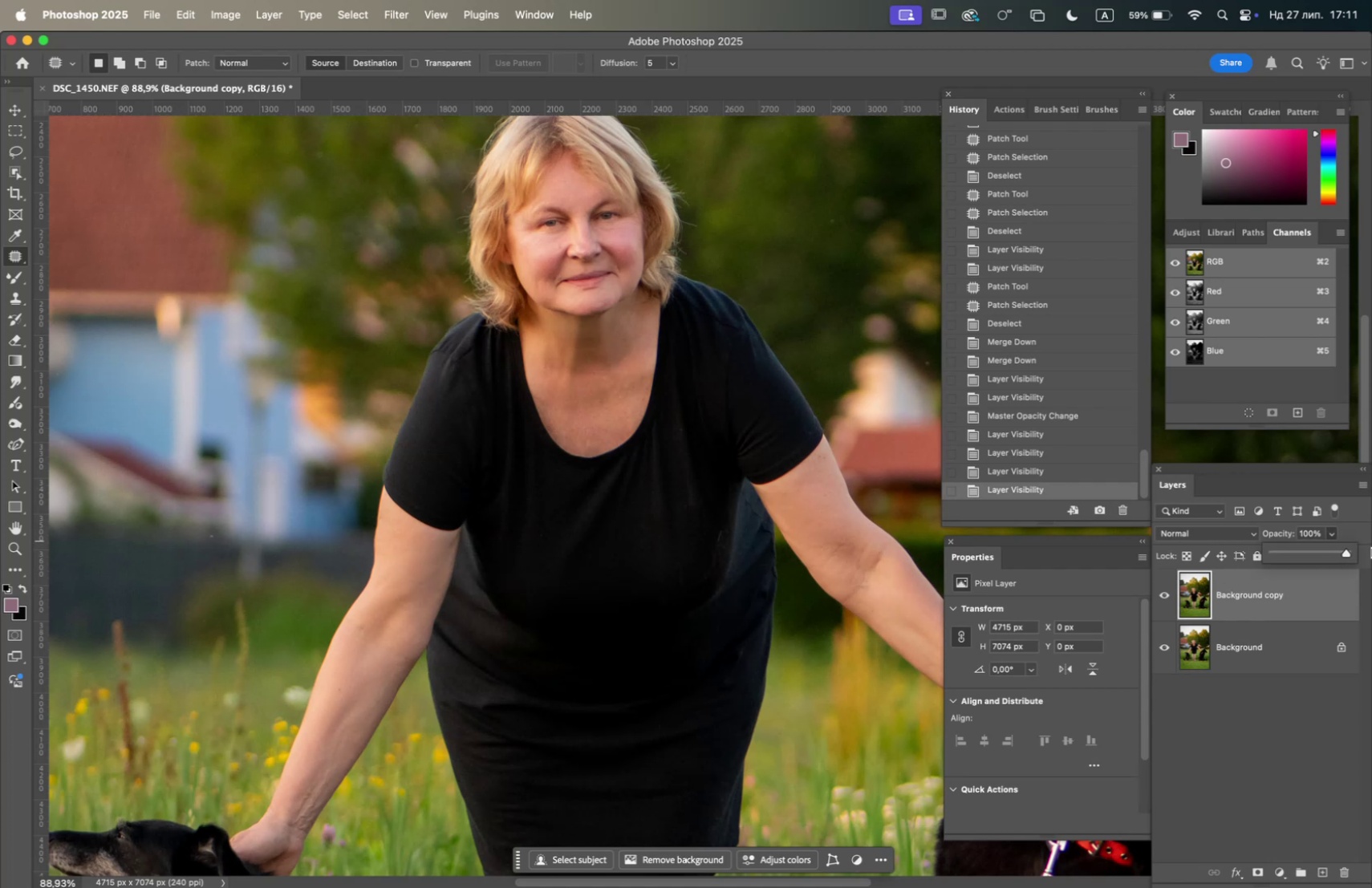 
left_click([1166, 594])
 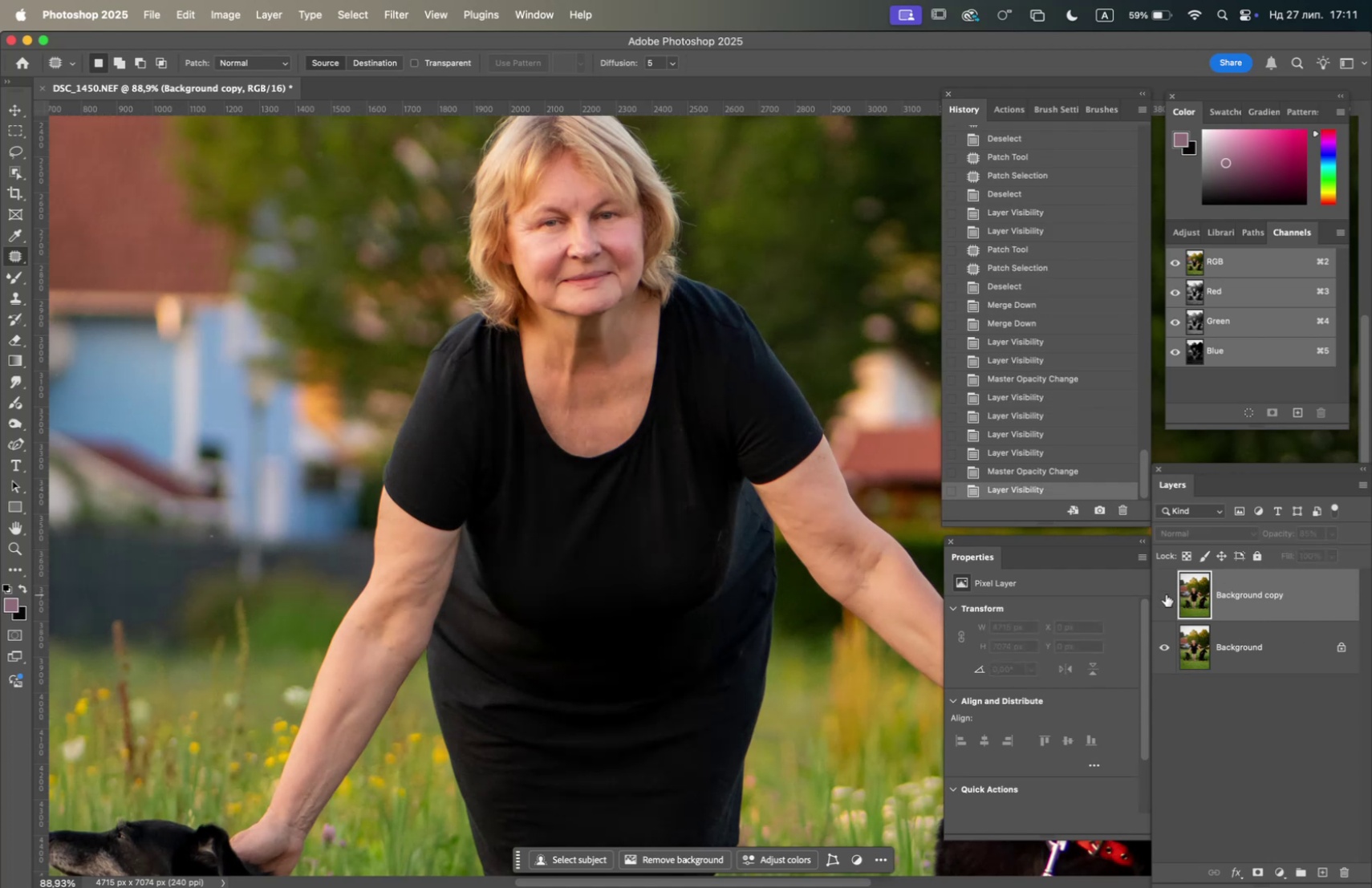 
left_click([1166, 594])
 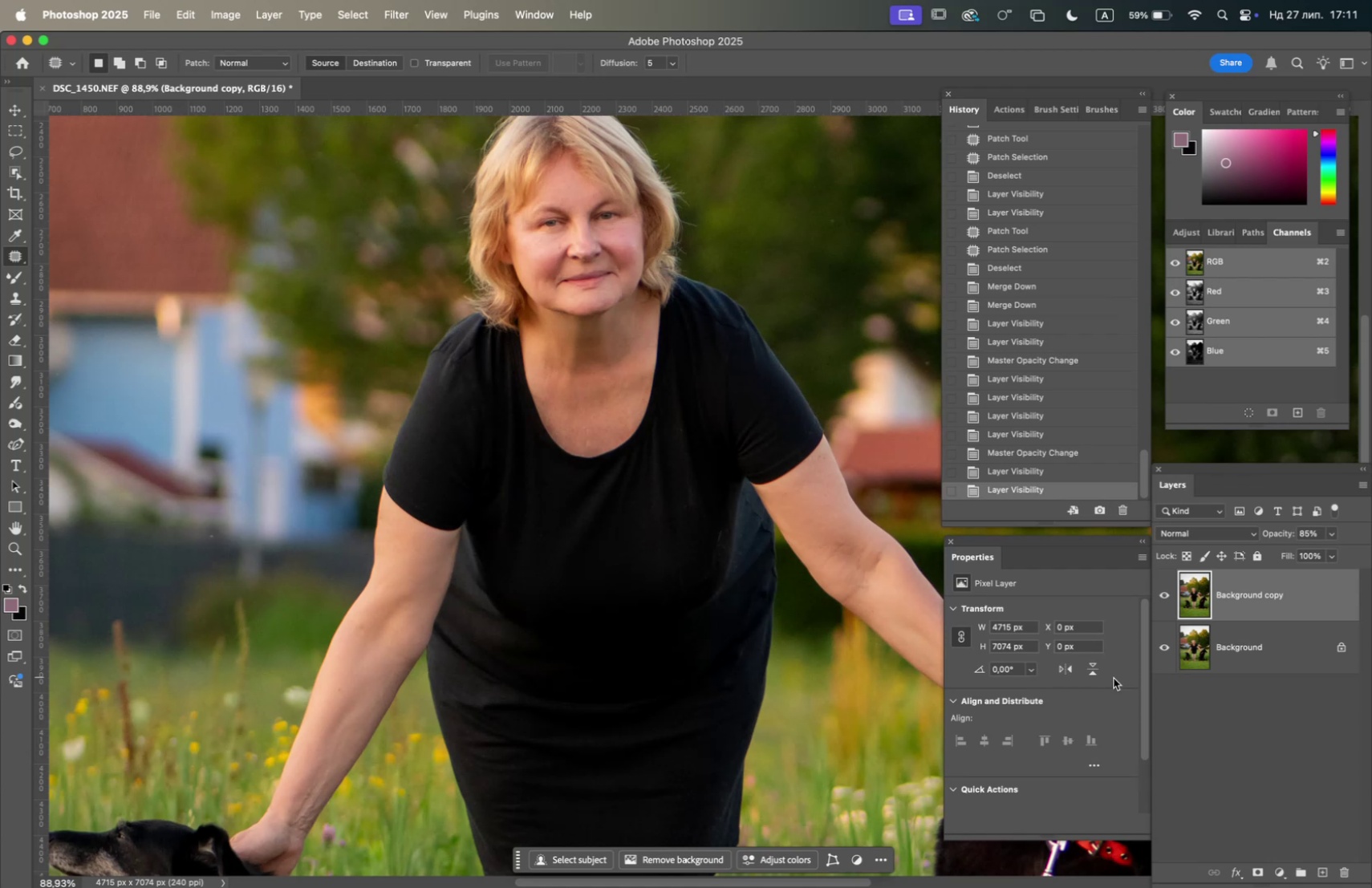 
right_click([1263, 644])
 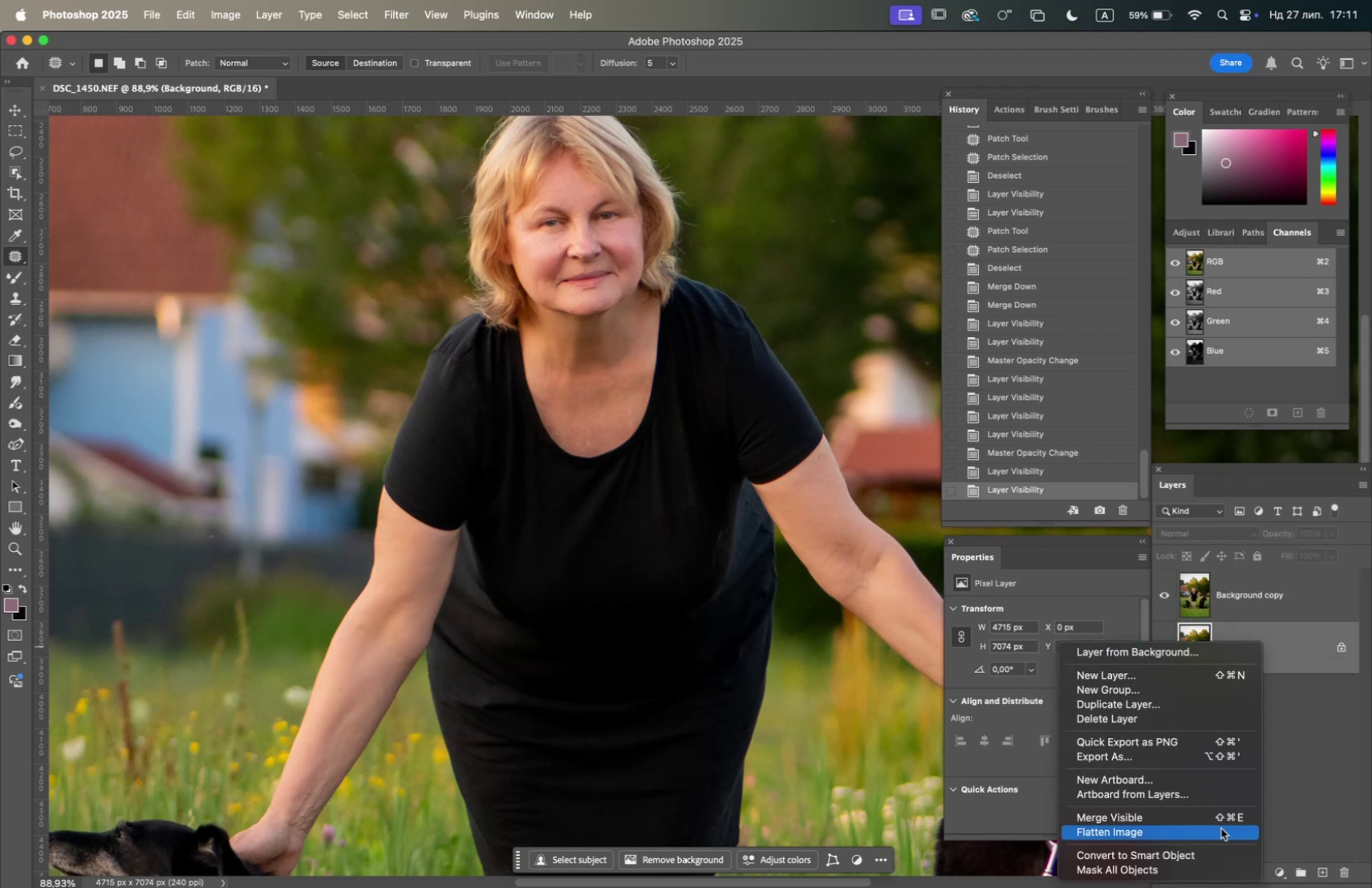 
left_click([1220, 834])
 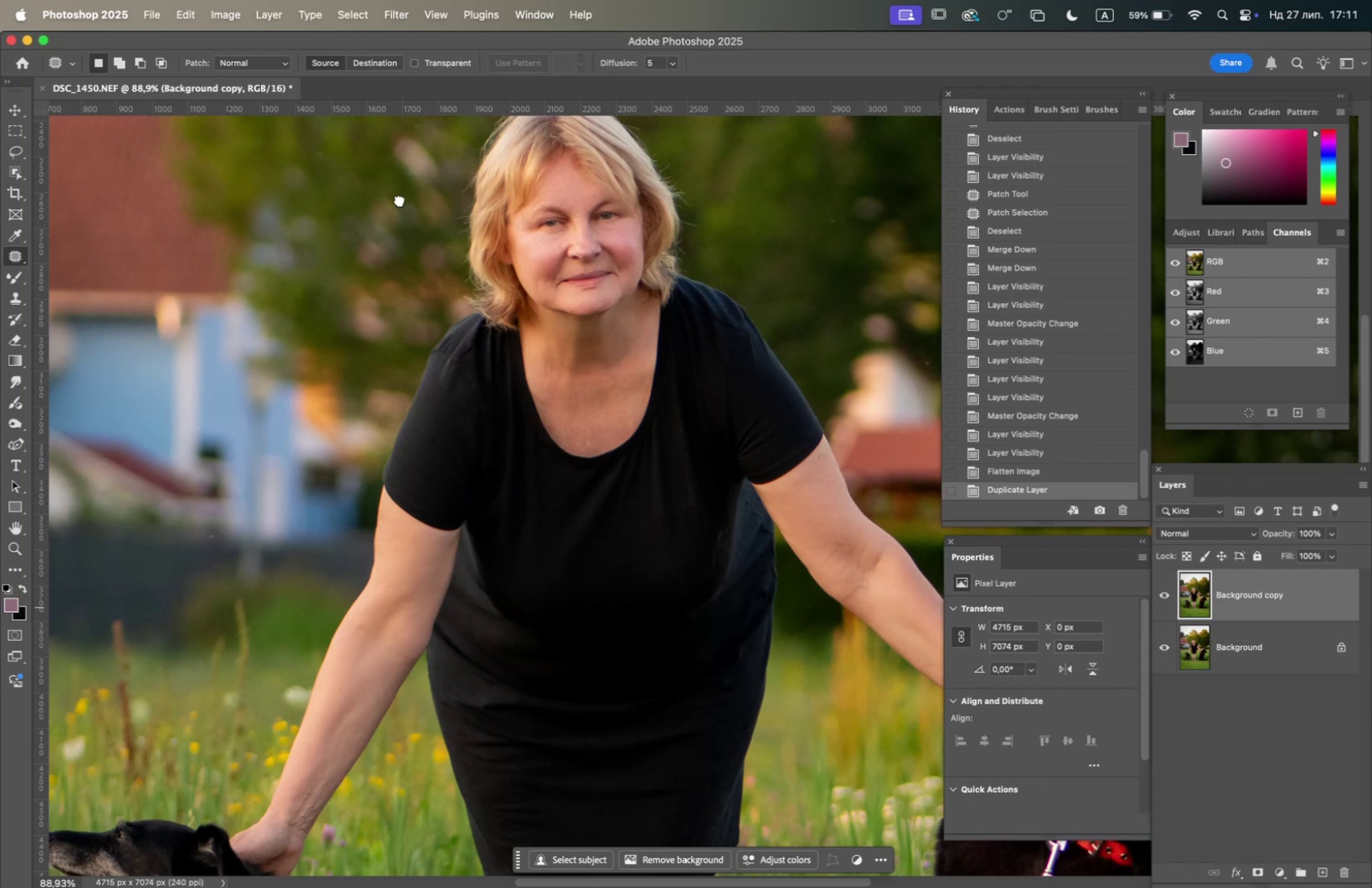 
wait(5.37)
 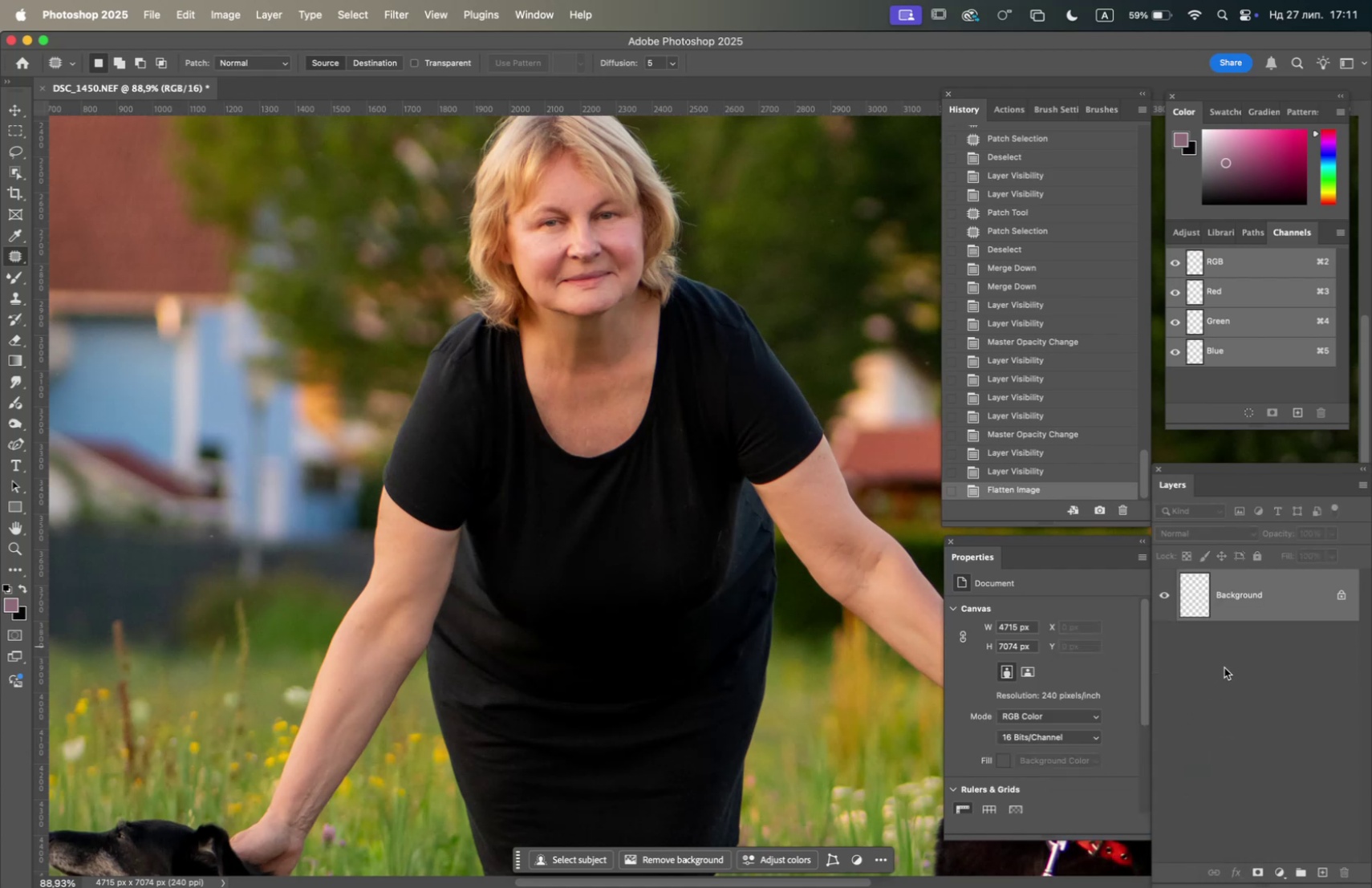 
left_click([393, 15])
 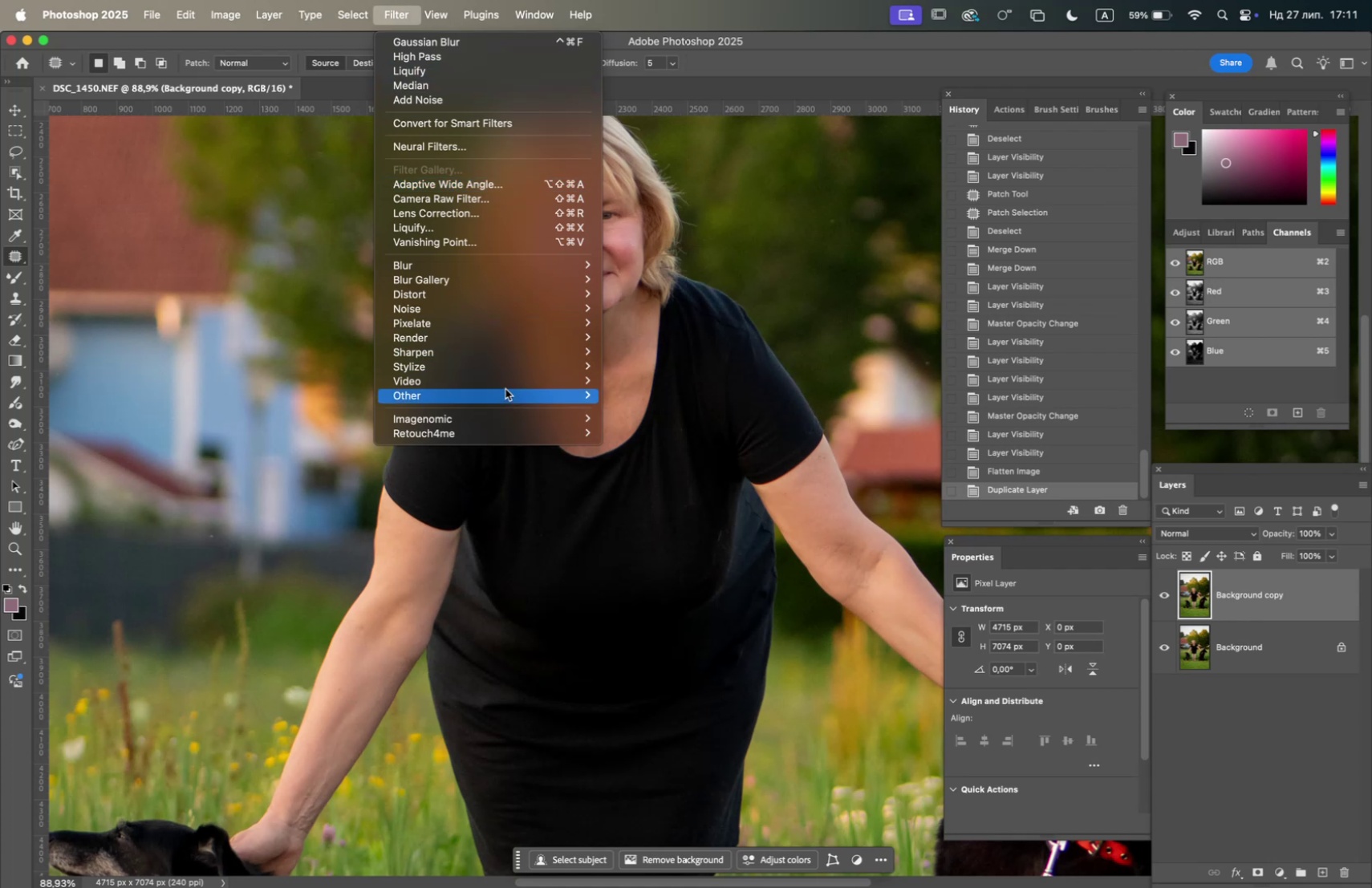 
wait(5.5)
 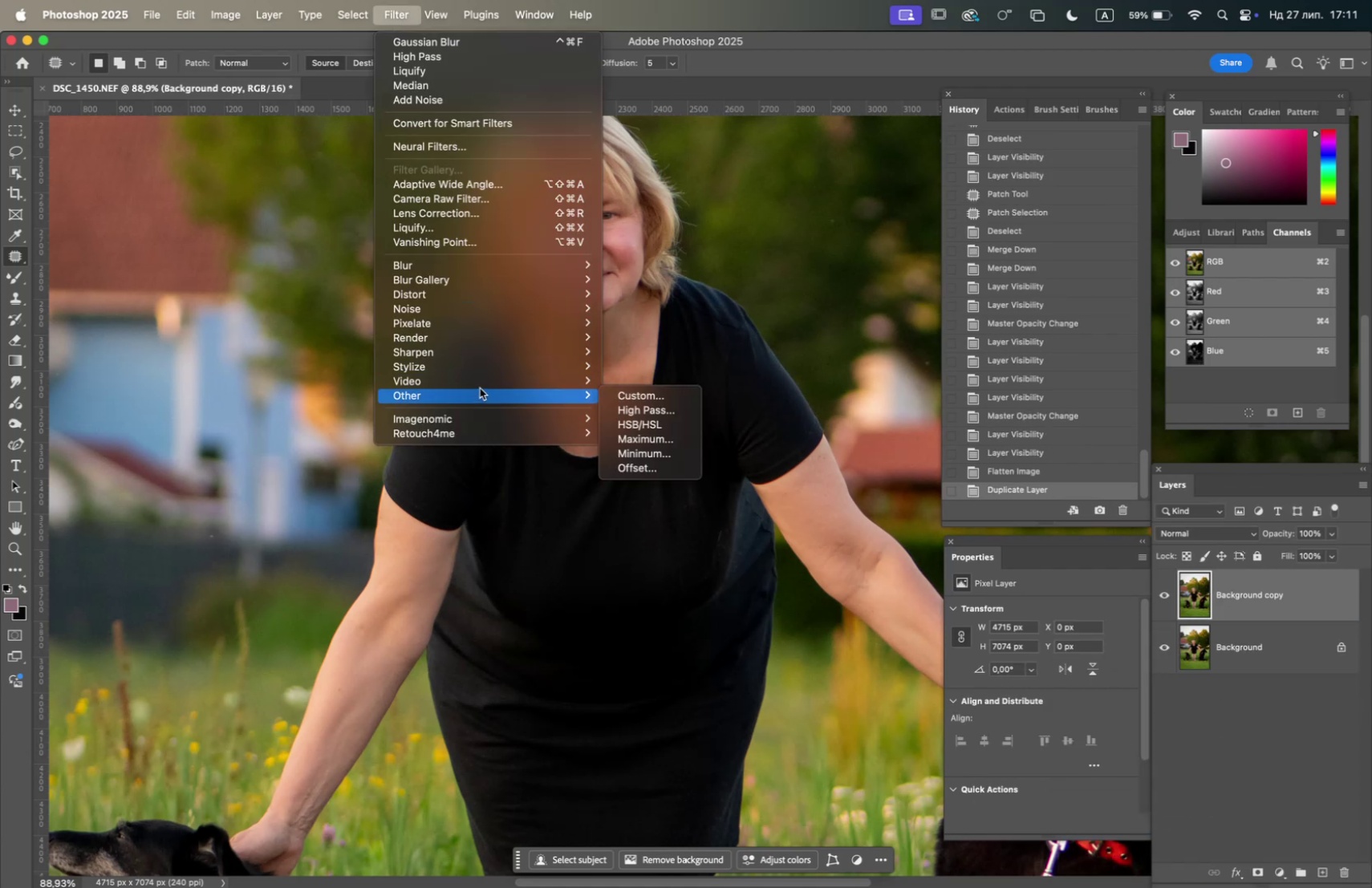 
left_click([506, 229])
 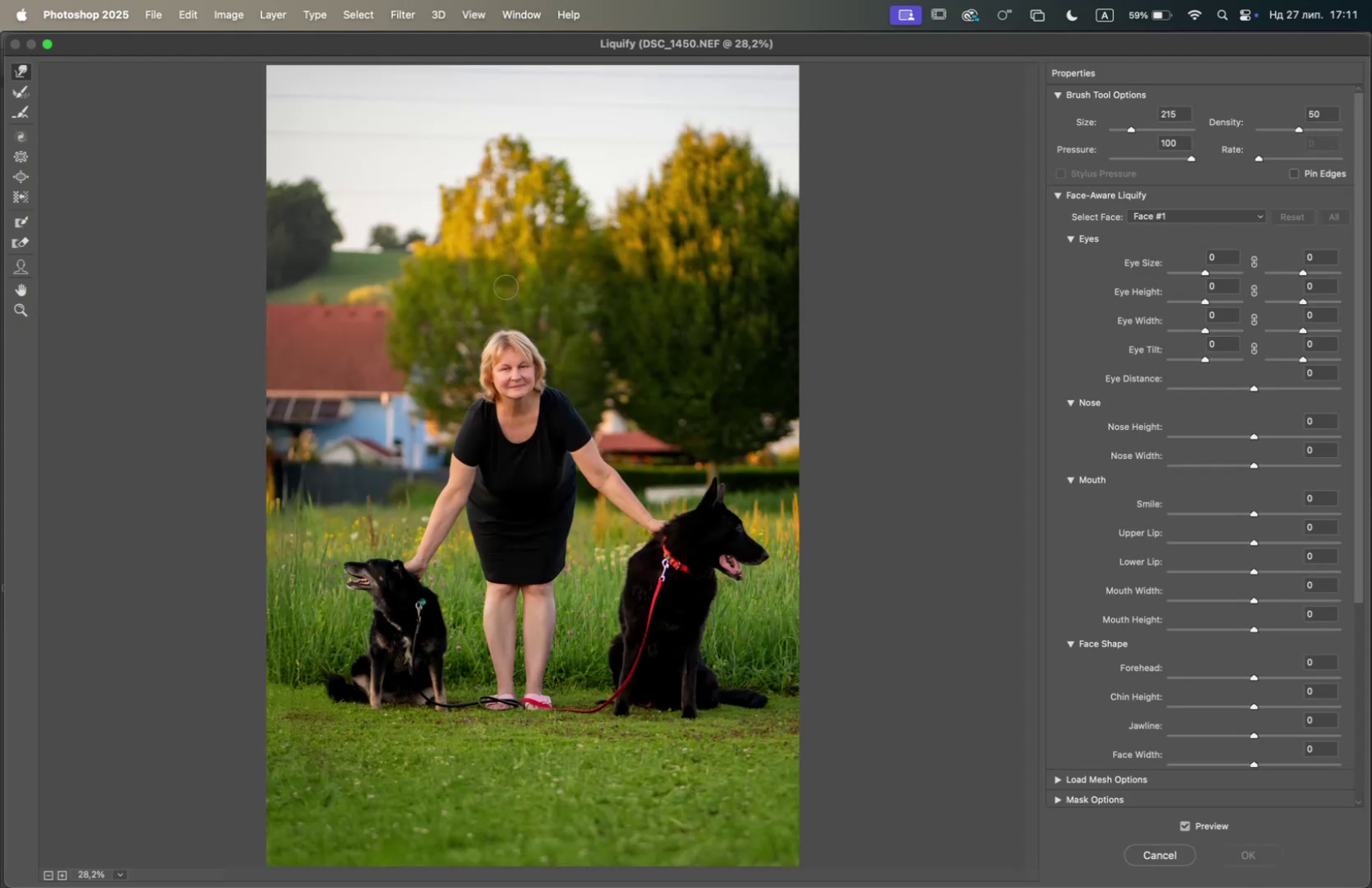 
hold_key(key=OptionLeft, duration=4.75)
scroll: coordinate [421, 505], scroll_direction: up, amount: 118.0
 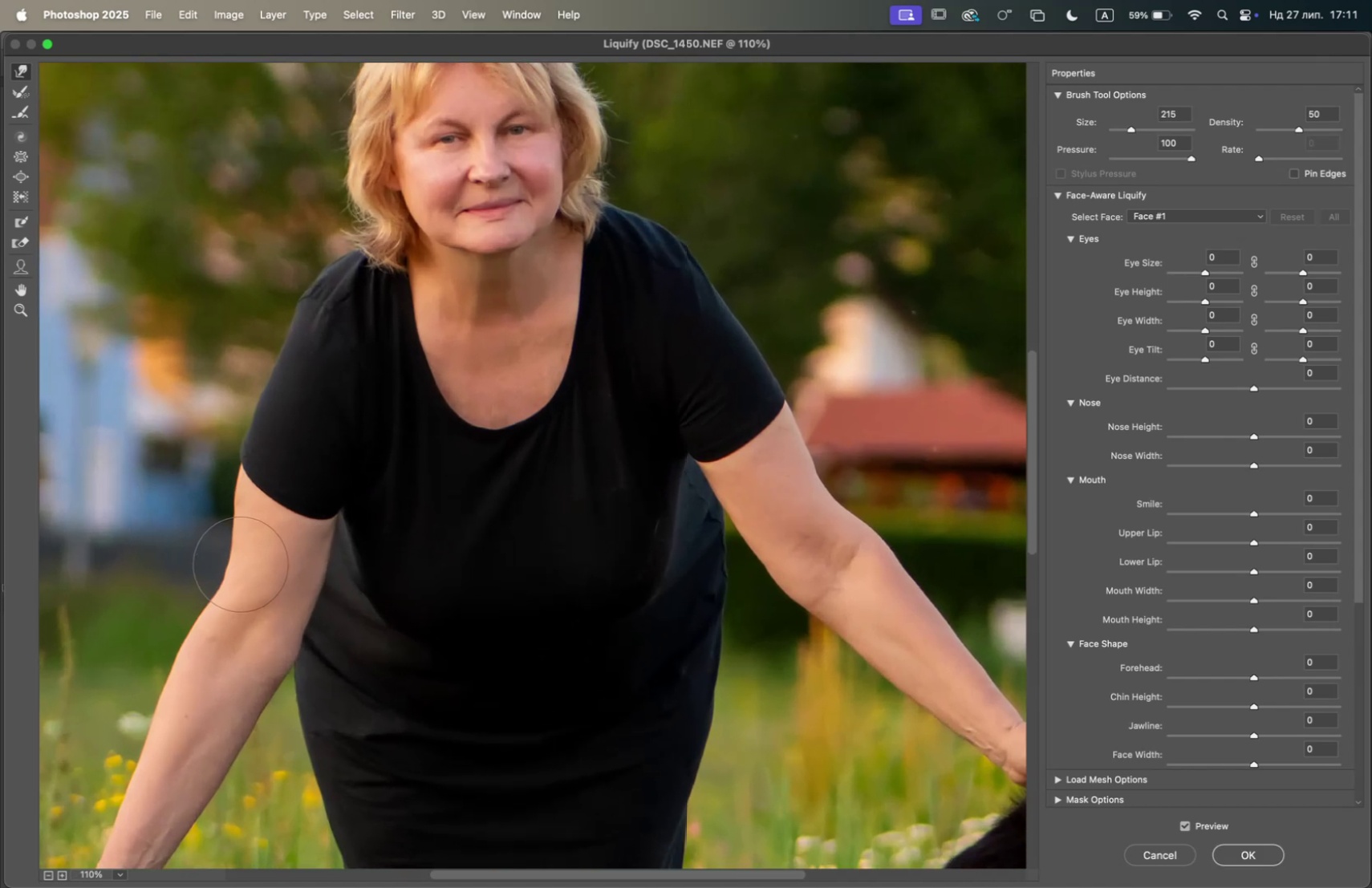 
wait(11.58)
 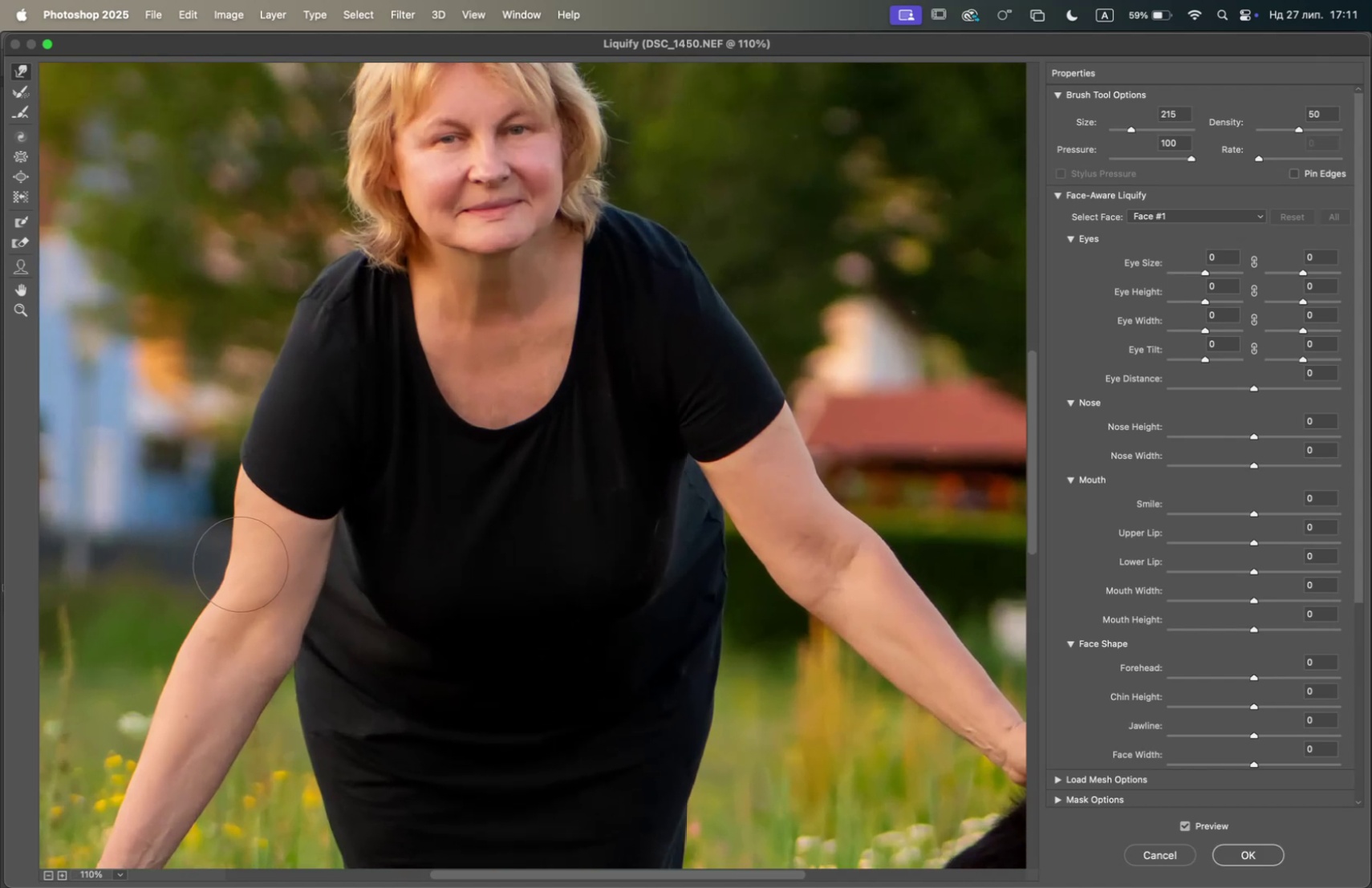 
left_click([1127, 130])
 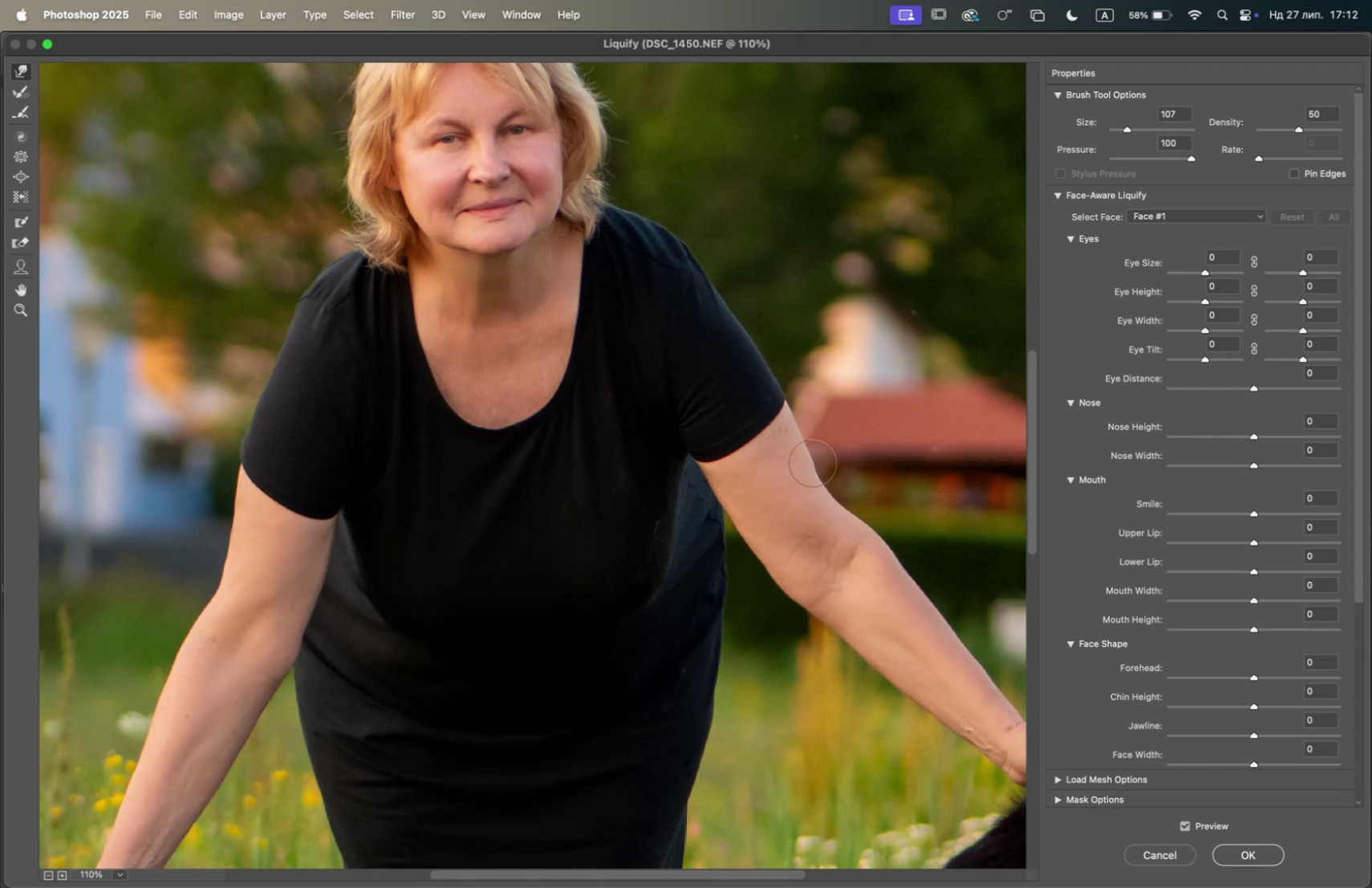 
wait(18.93)
 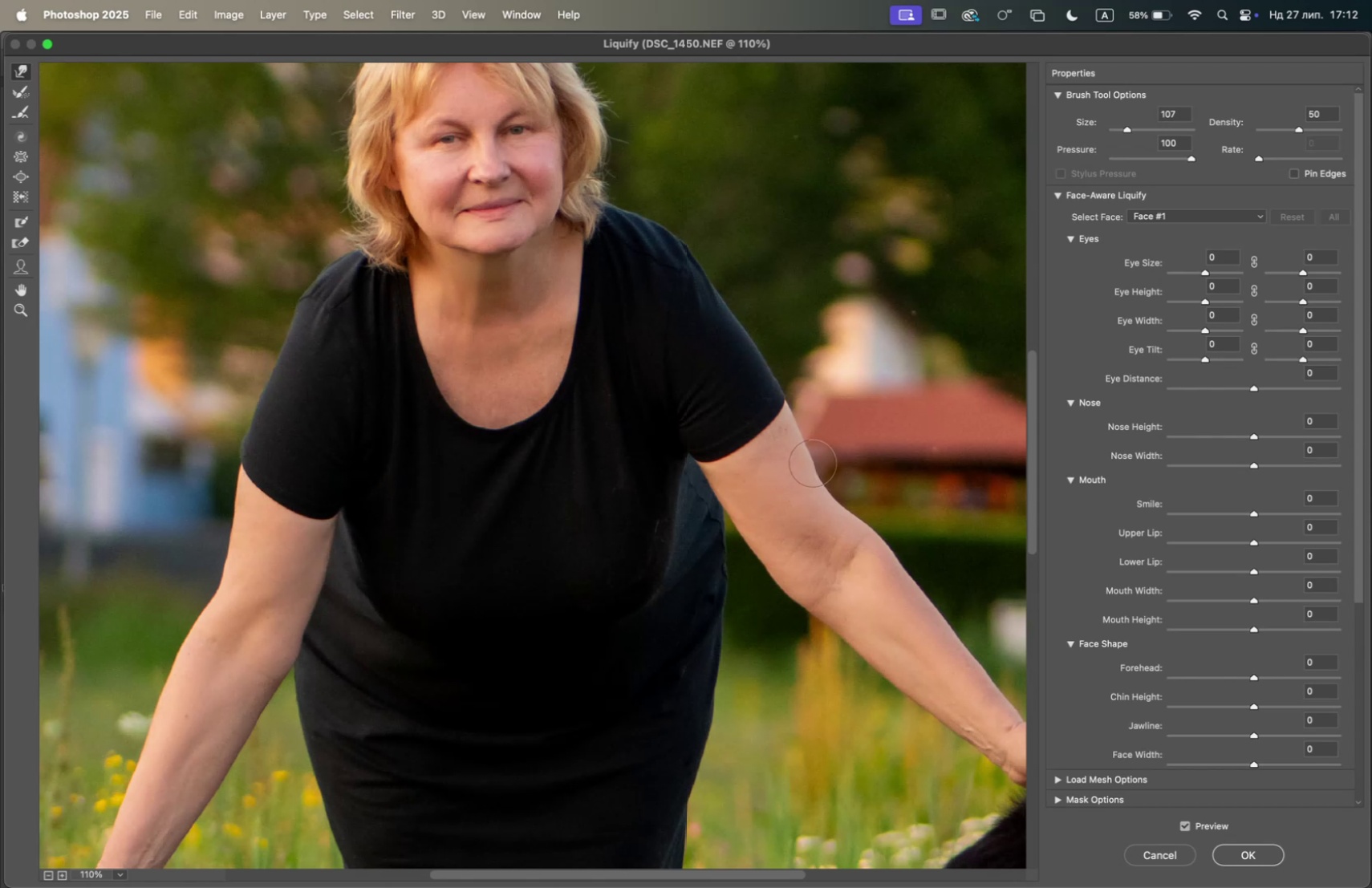 
hold_key(key=Space, duration=0.9)
 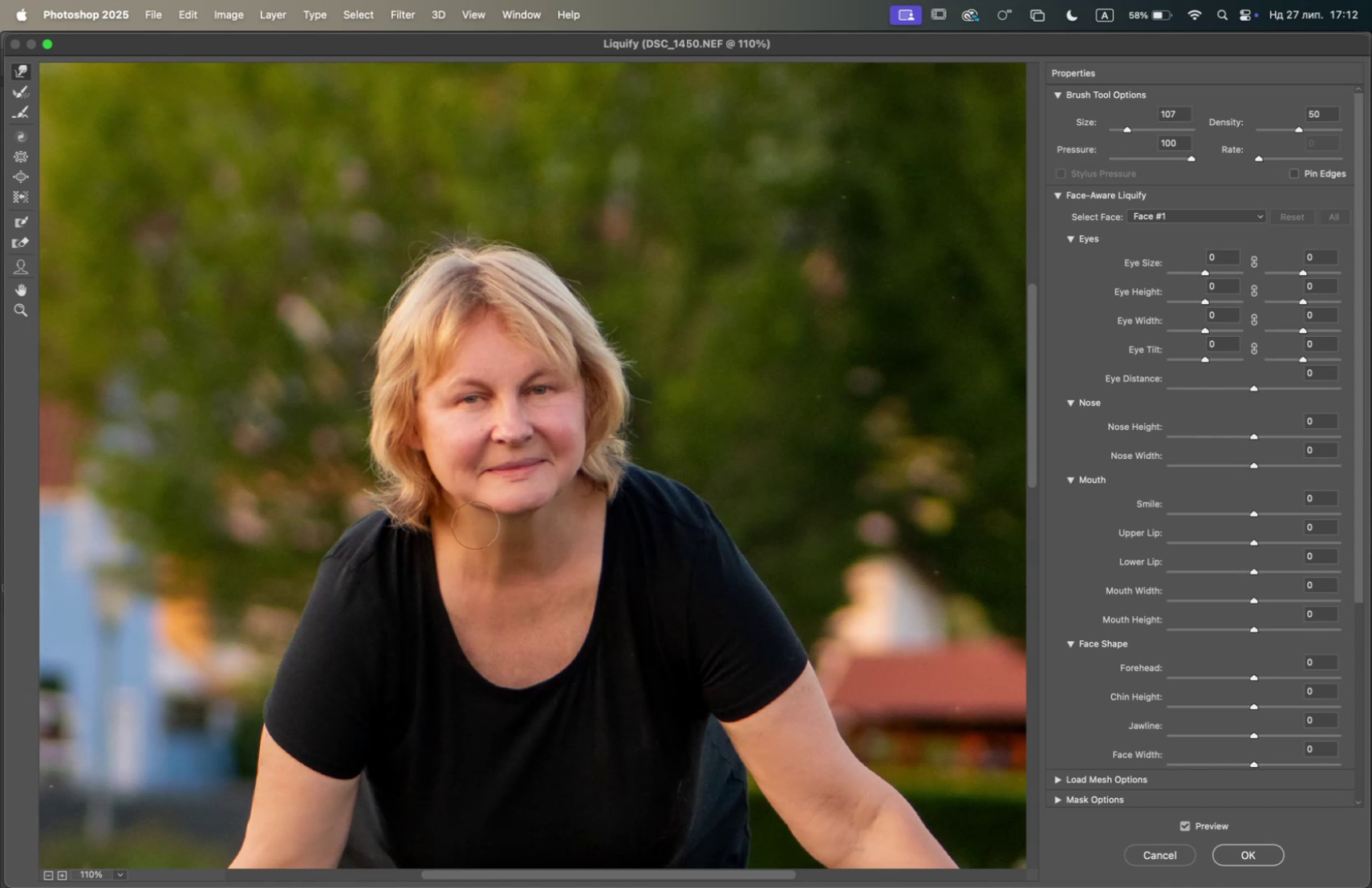 
wait(13.49)
 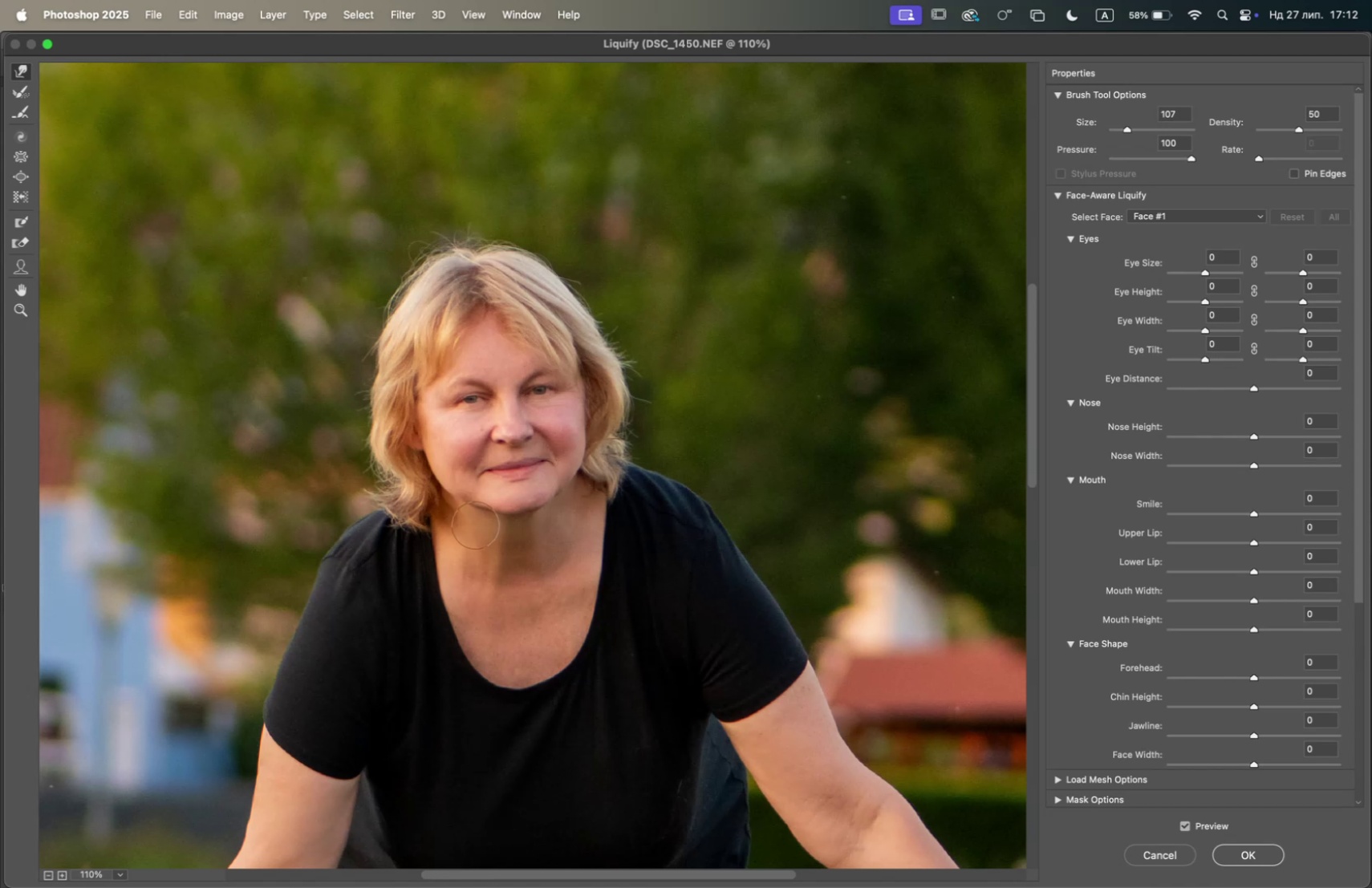 
left_click([20, 270])
 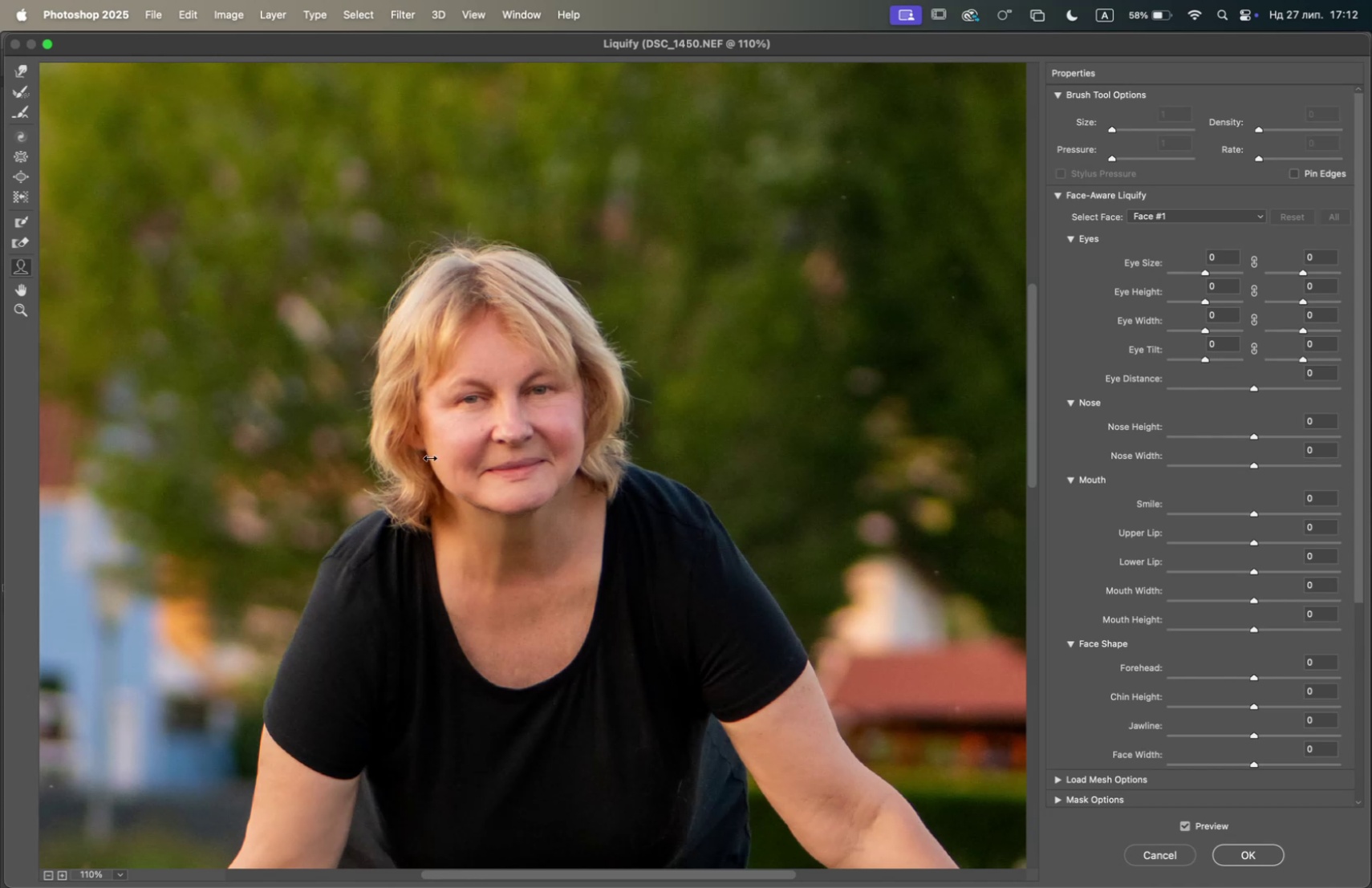 
wait(10.88)
 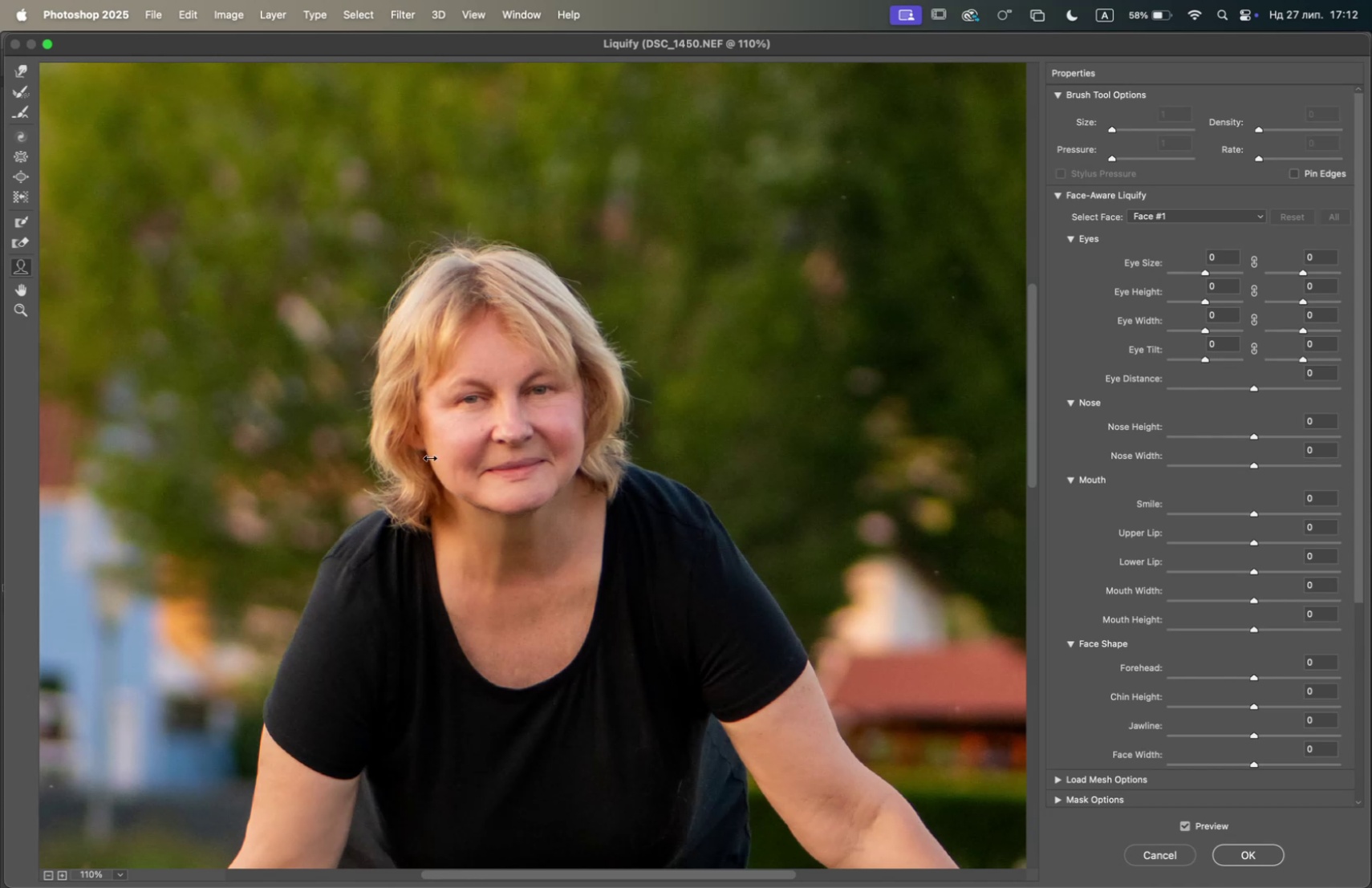 
left_click([1263, 857])
 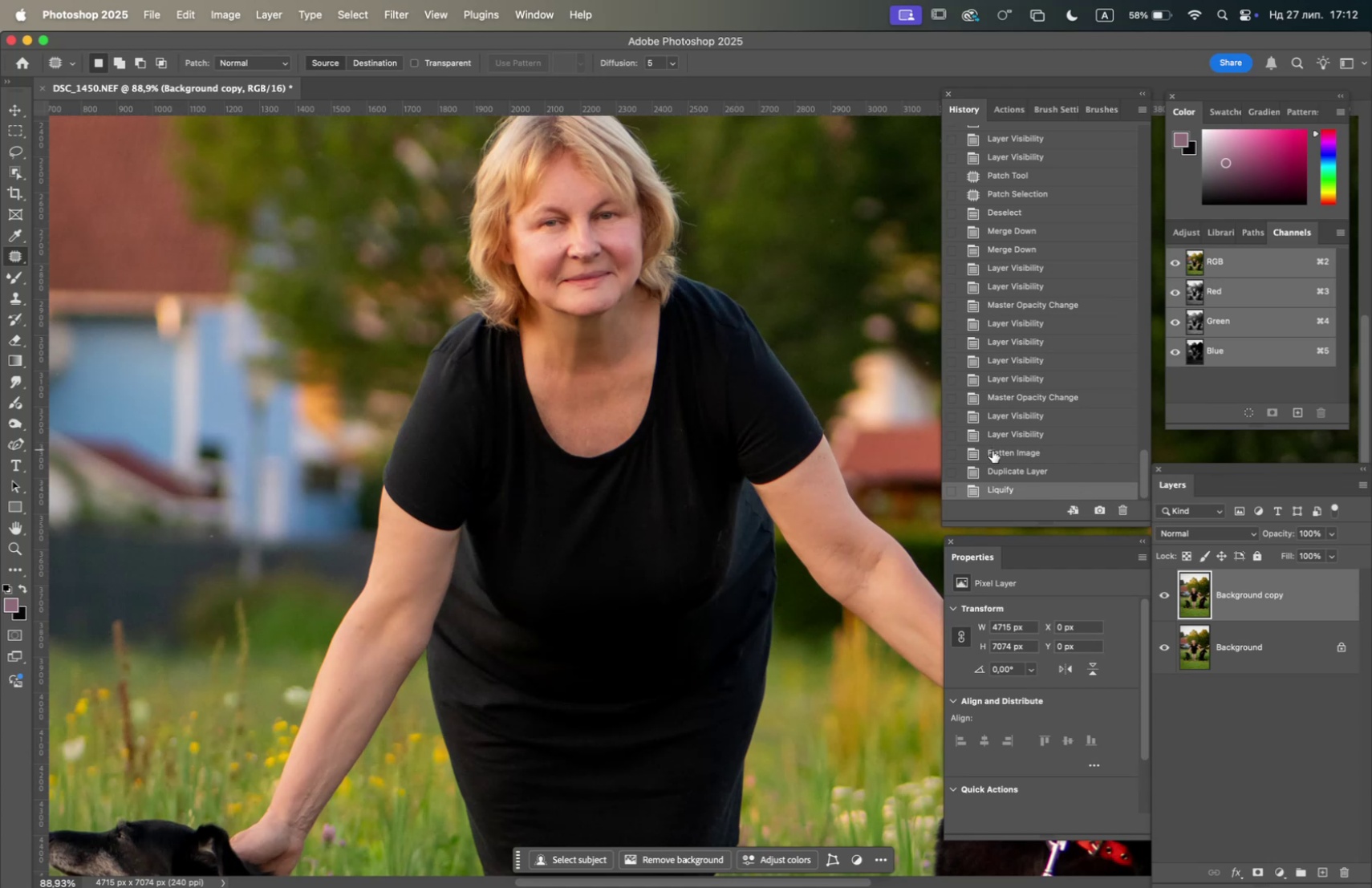 
left_click([1007, 468])
 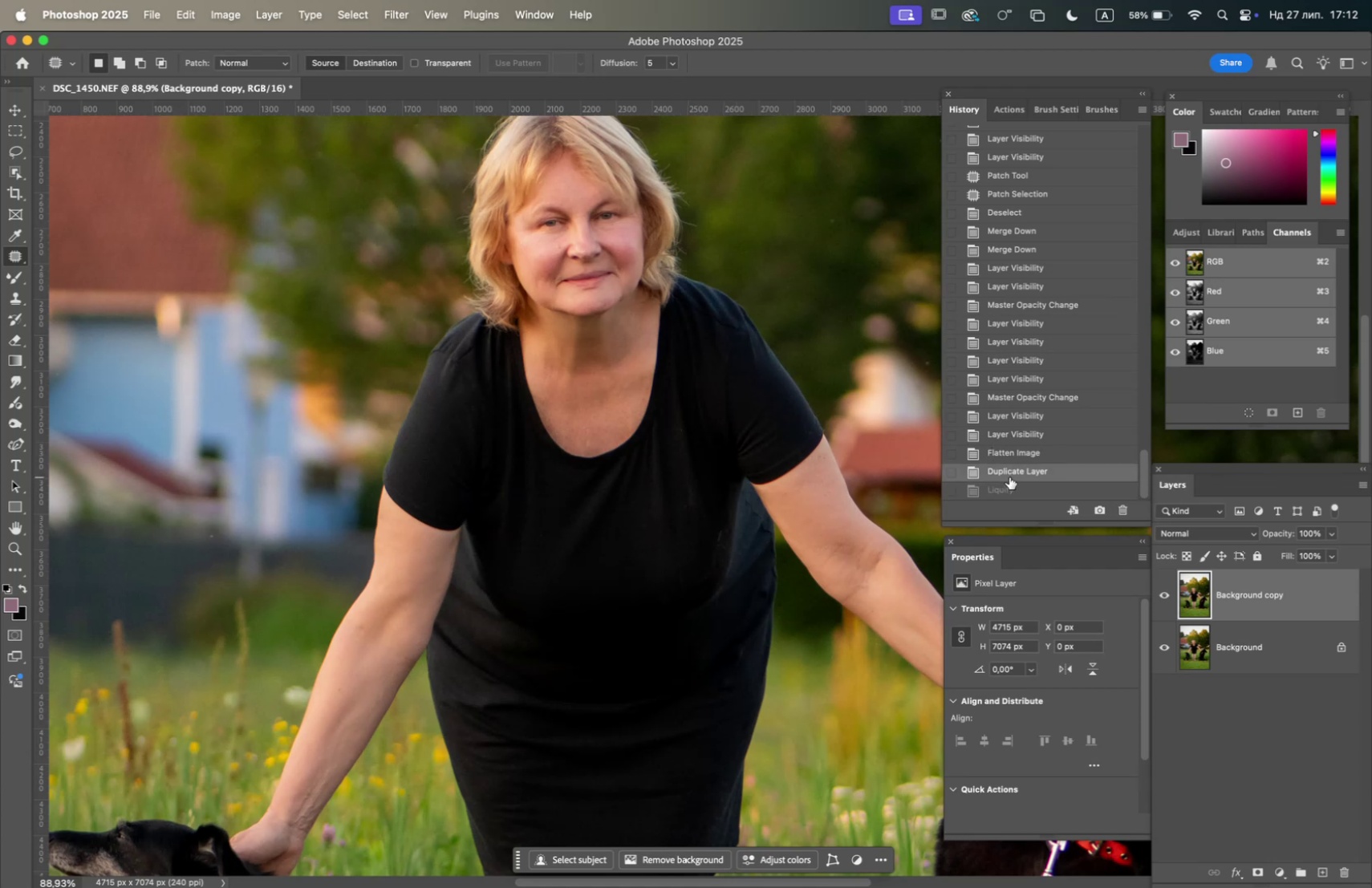 
left_click([1010, 478])
 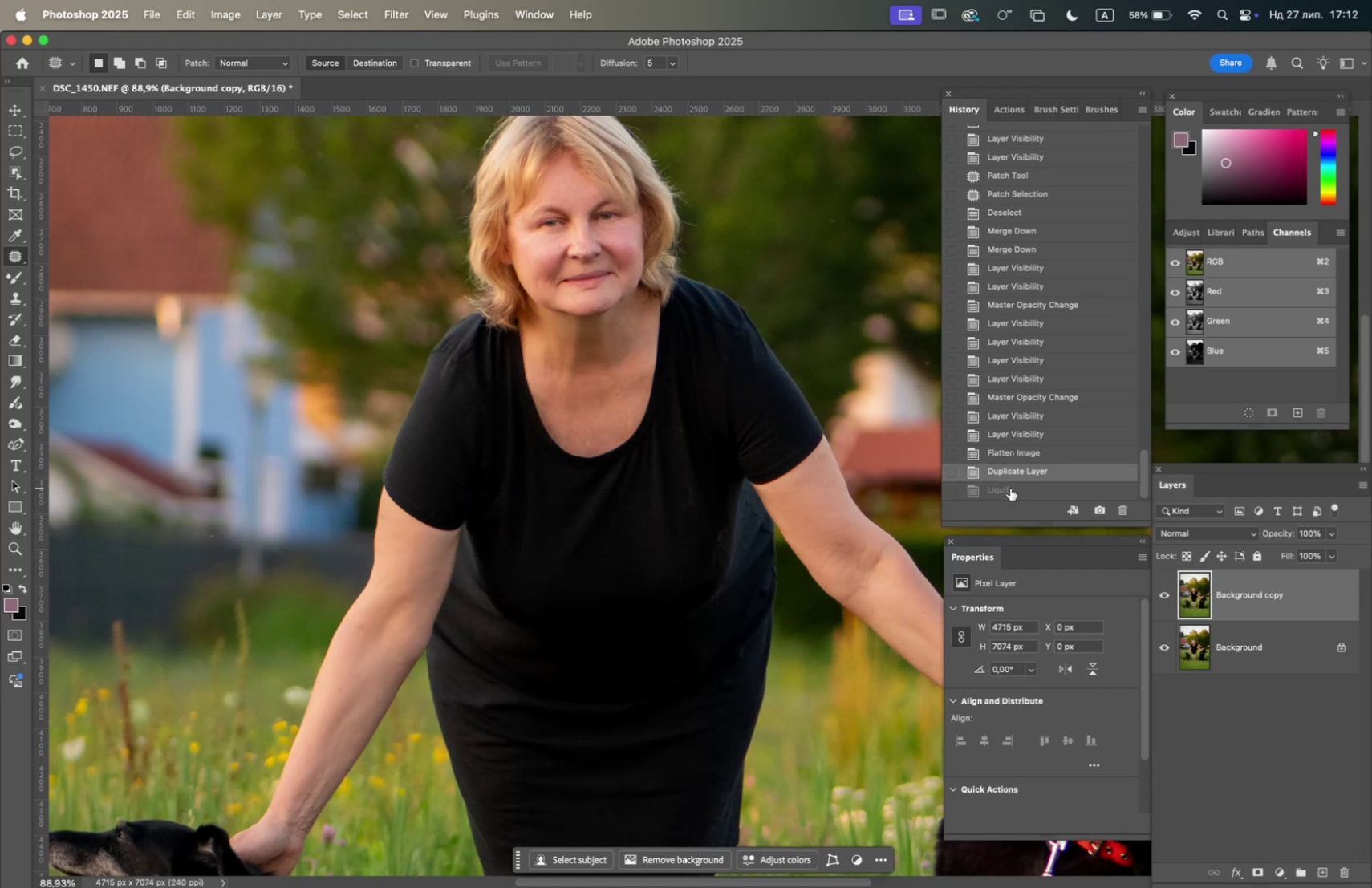 
left_click([1010, 488])
 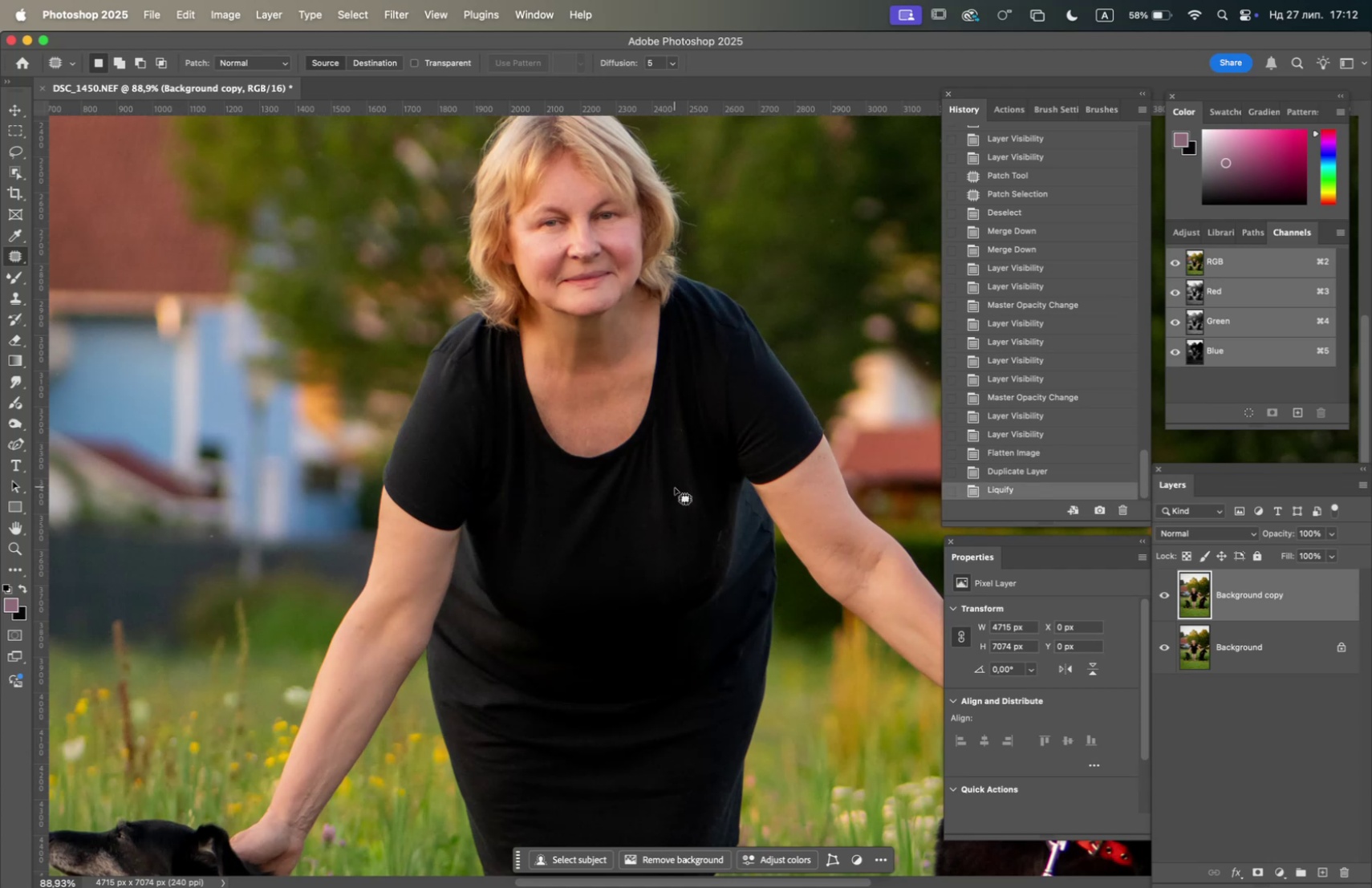 
hold_key(key=OptionLeft, duration=2.04)
scroll: coordinate [659, 480], scroll_direction: down, amount: 6.0
 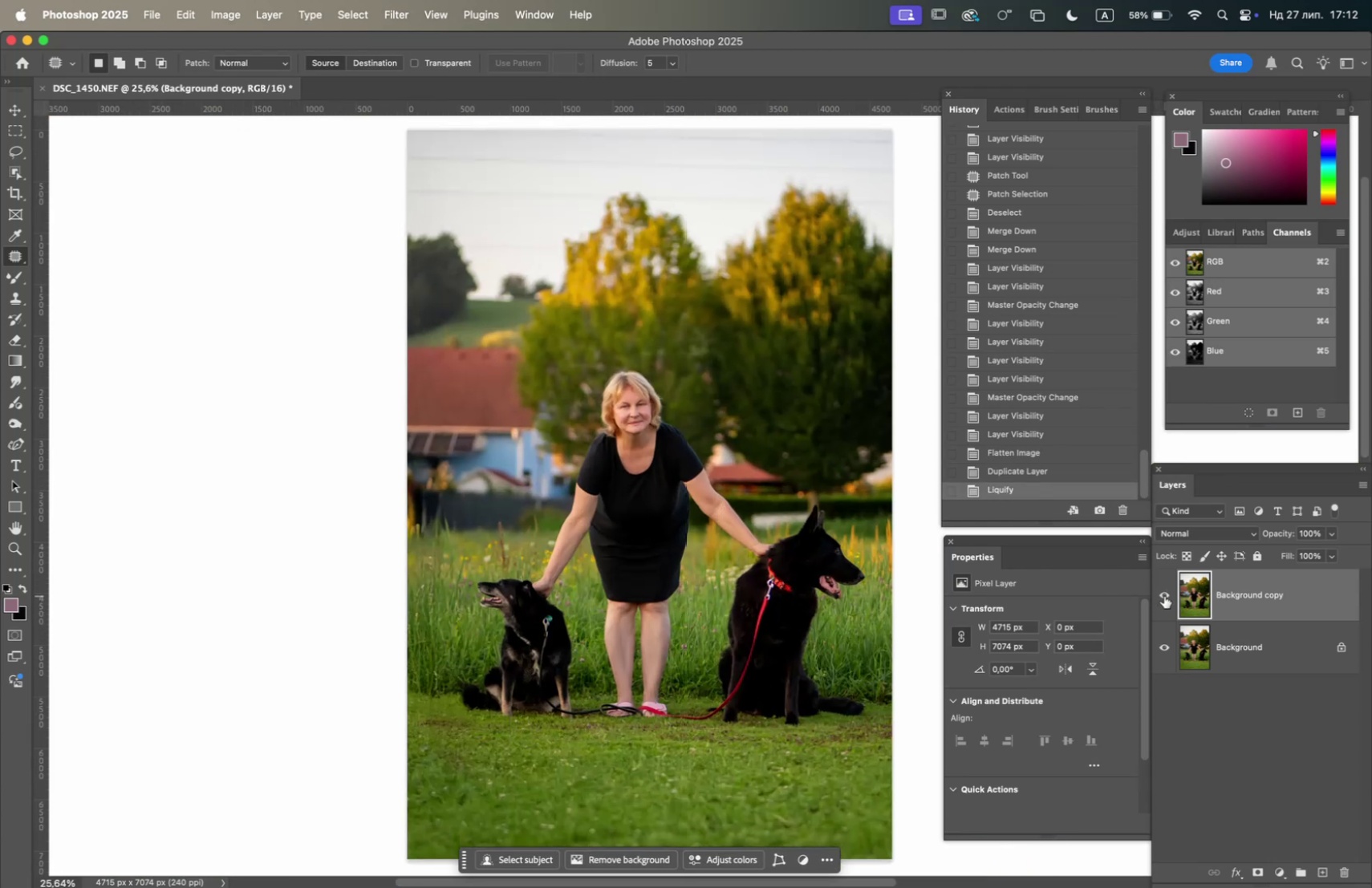 
double_click([1164, 594])
 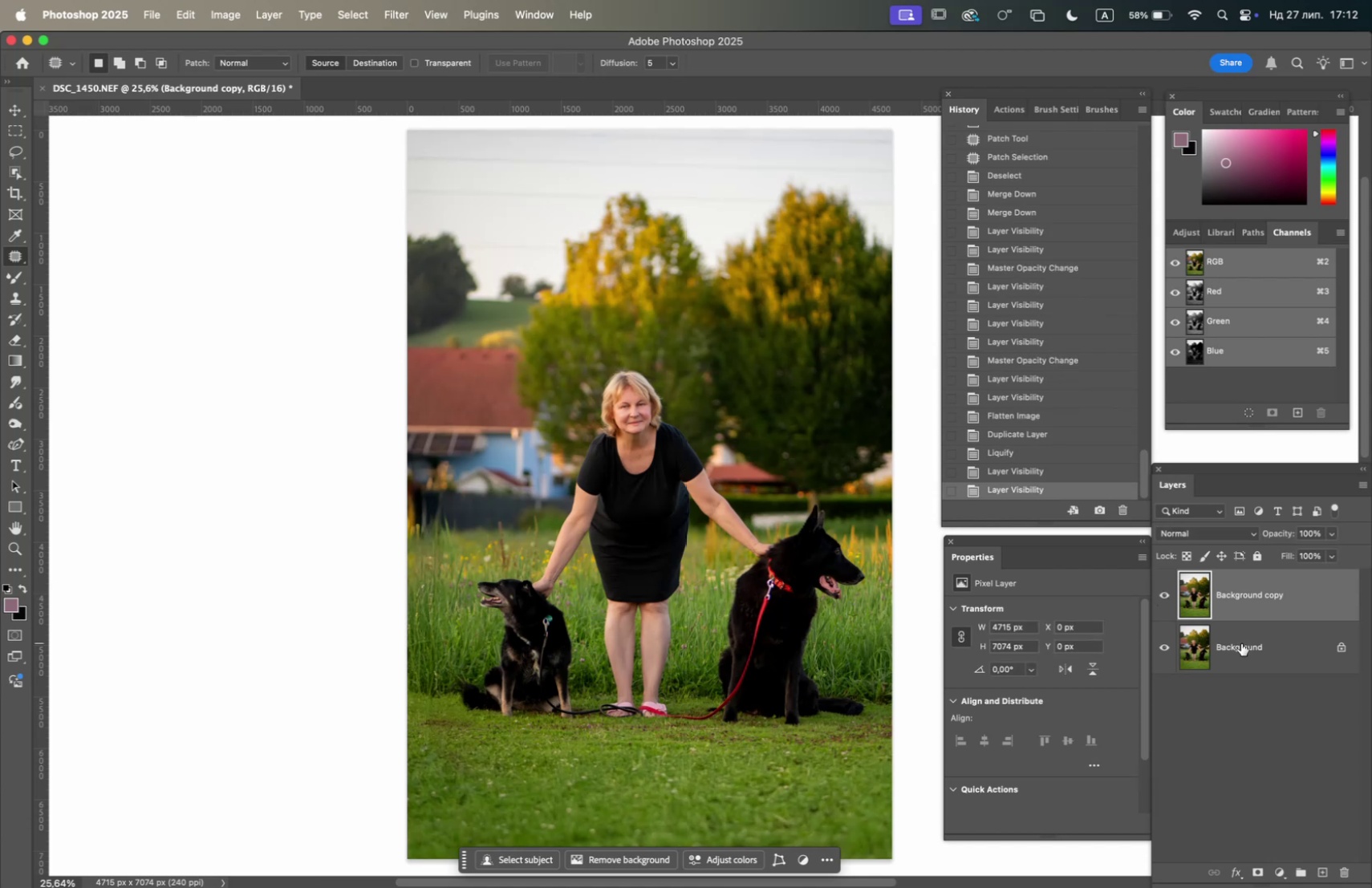 
right_click([1241, 643])
 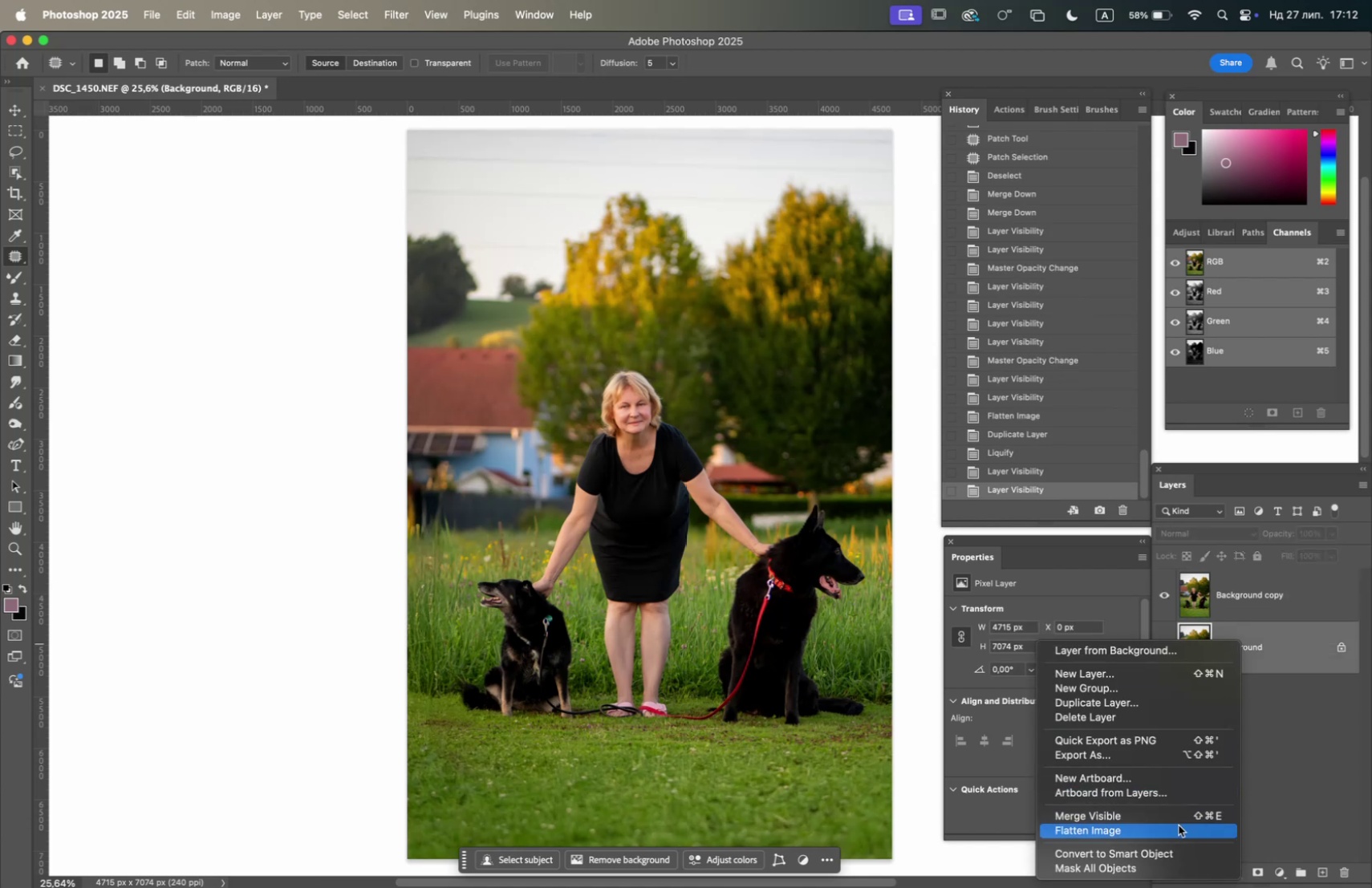 
left_click([1178, 827])
 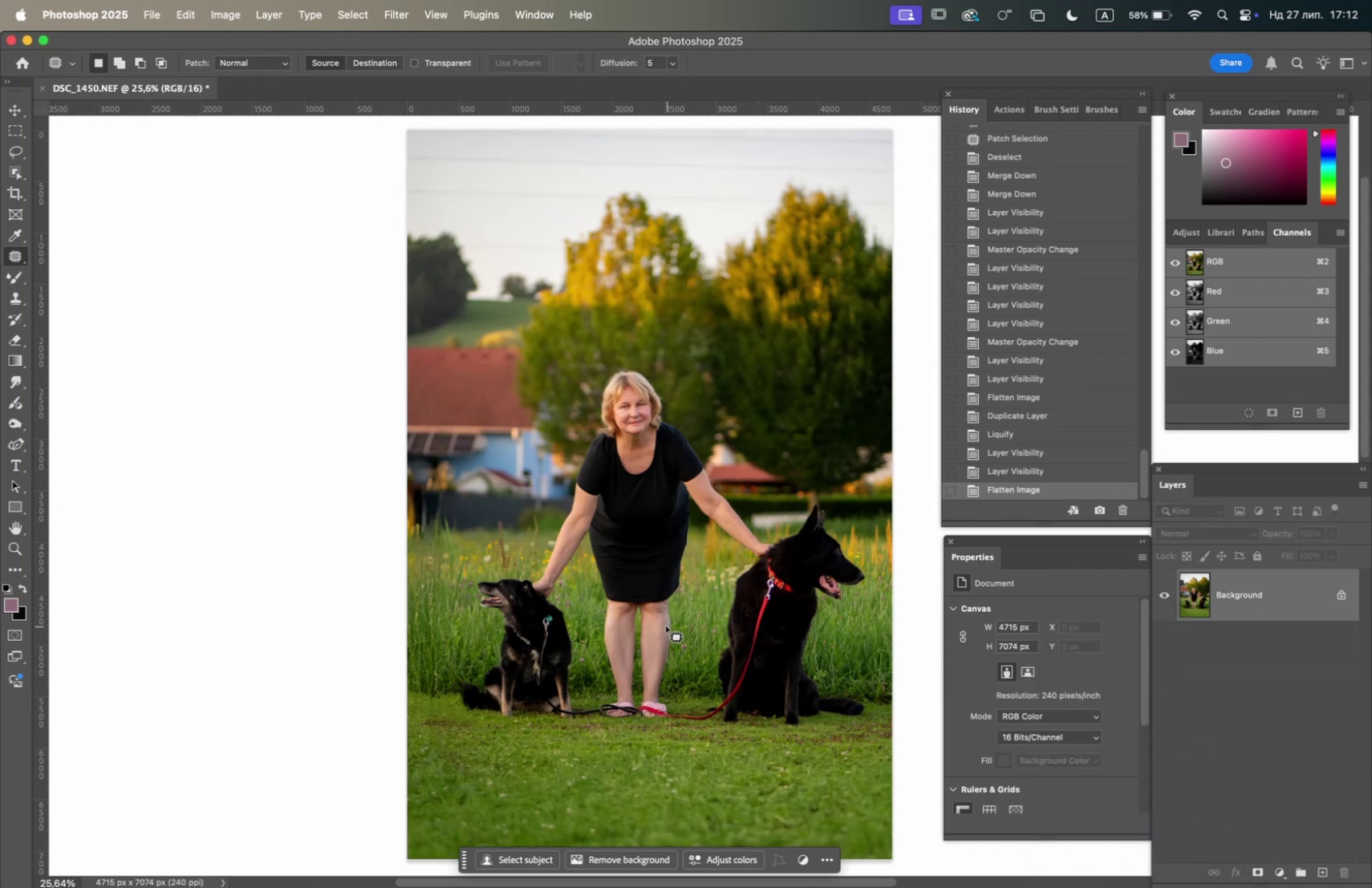 
hold_key(key=OptionLeft, duration=2.7)
scroll: coordinate [638, 549], scroll_direction: up, amount: 9.0
 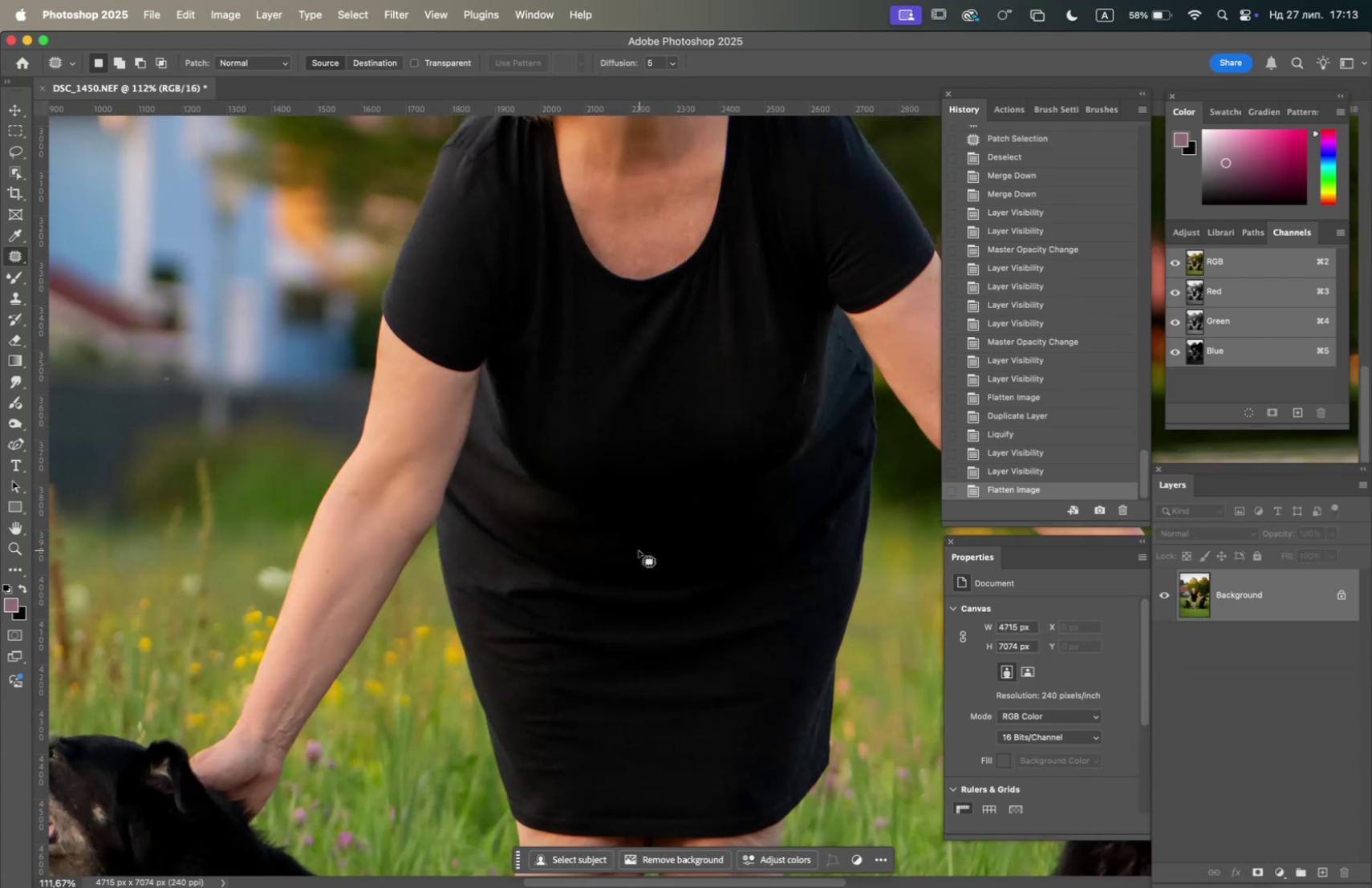 
hold_key(key=Space, duration=0.77)
 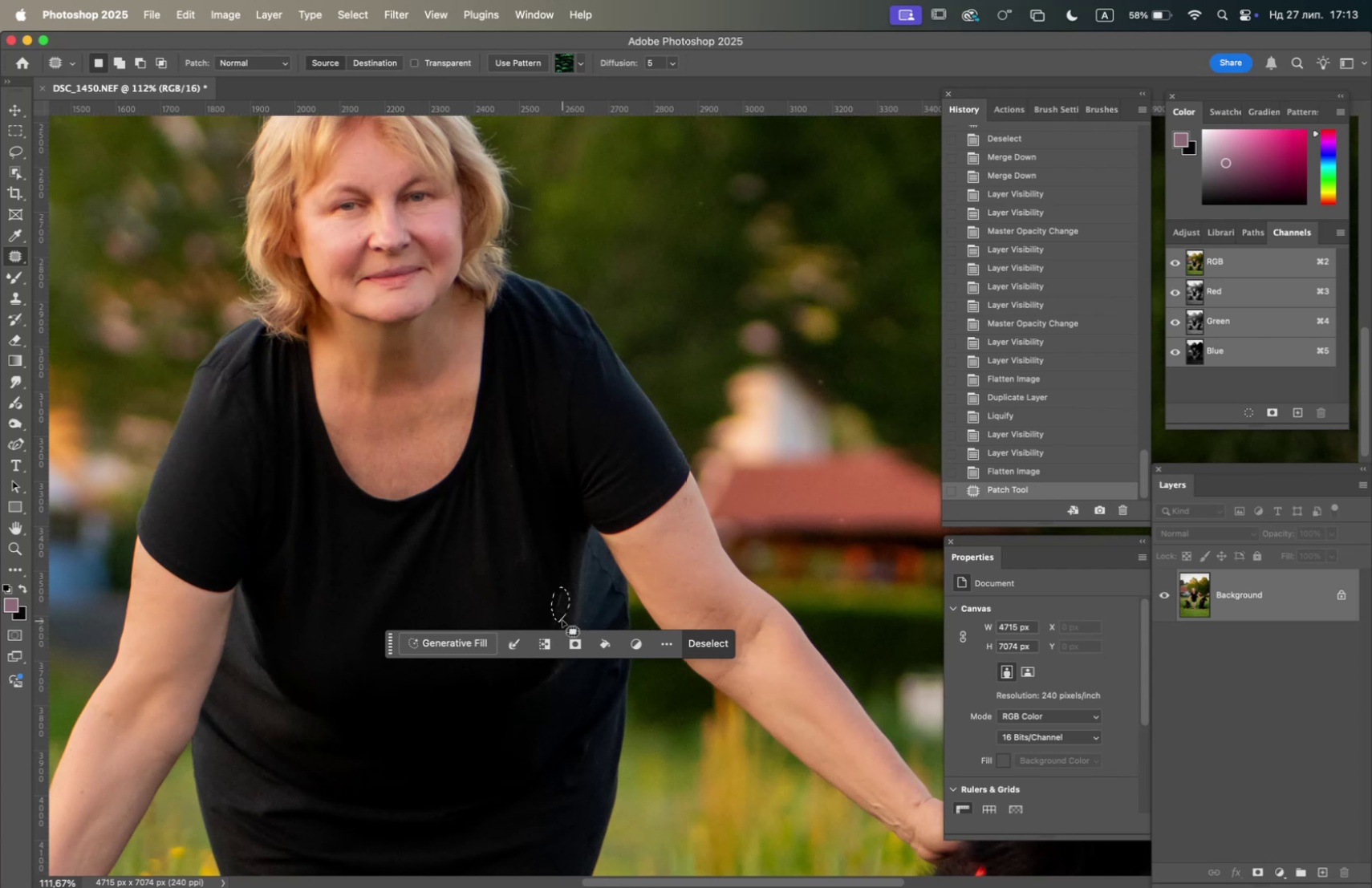 
key(F5)
 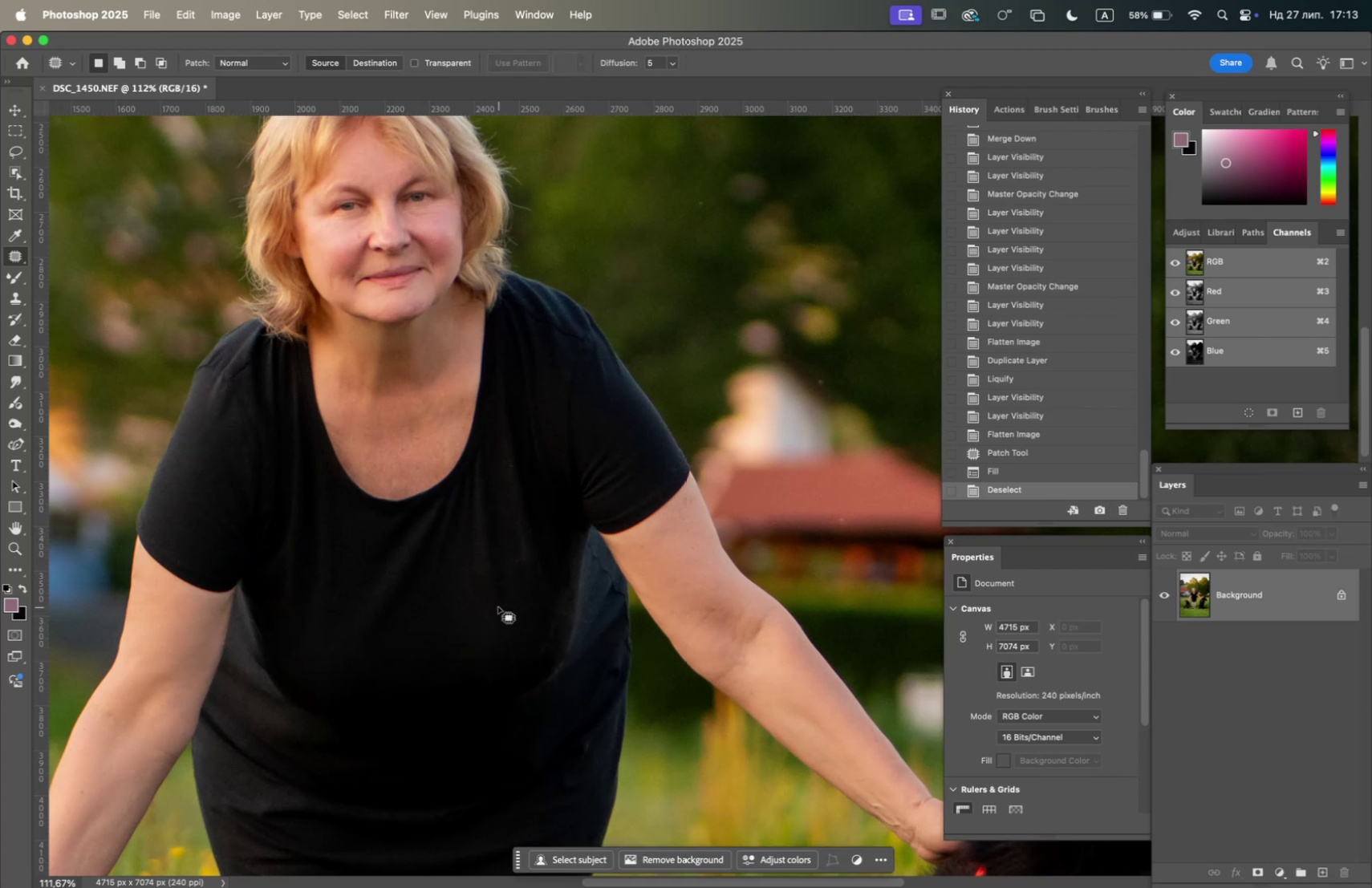 
hold_key(key=OptionLeft, duration=0.93)
scroll: coordinate [513, 602], scroll_direction: up, amount: 2.0
 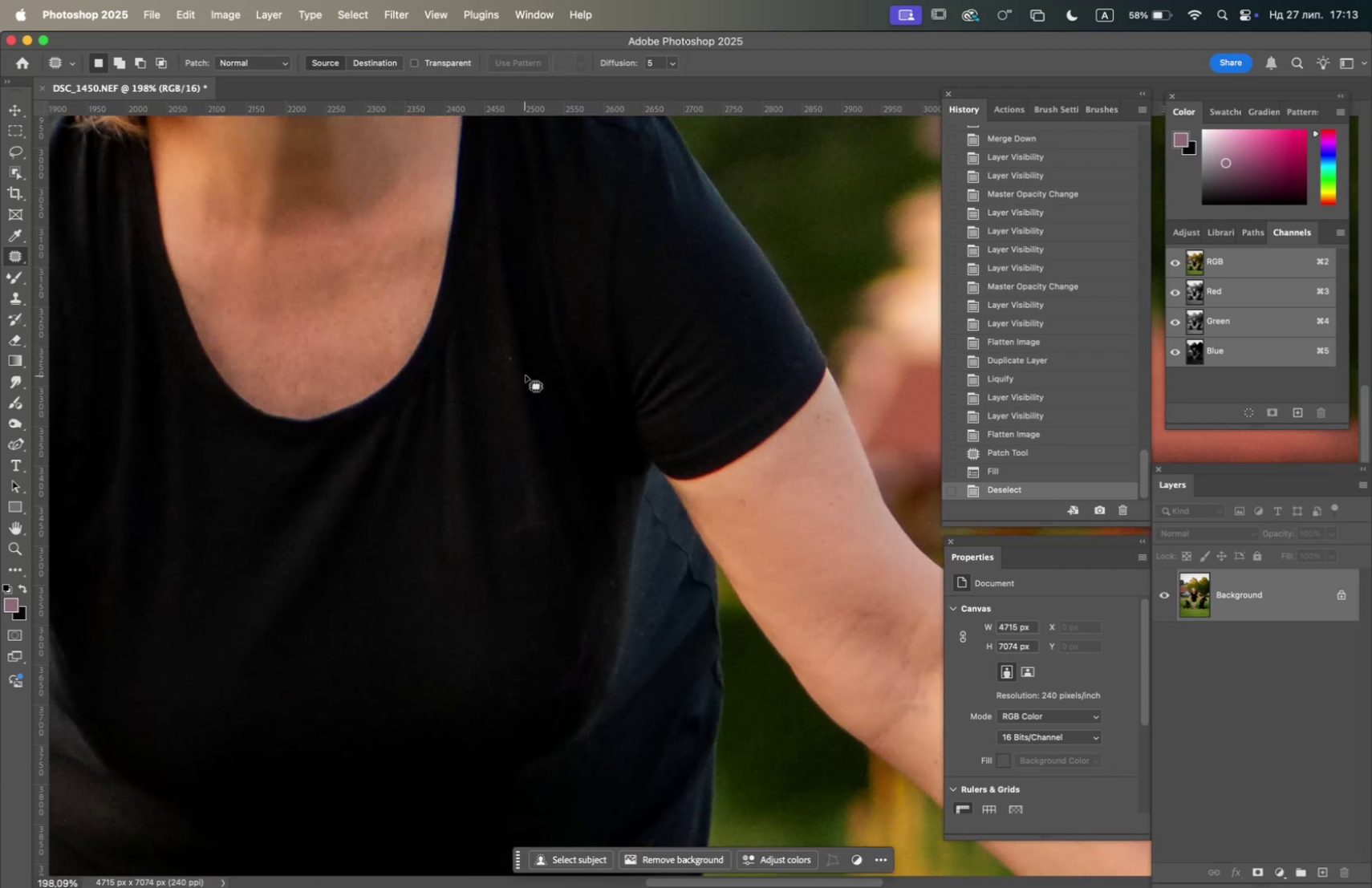 
mouse_move([523, 366])
 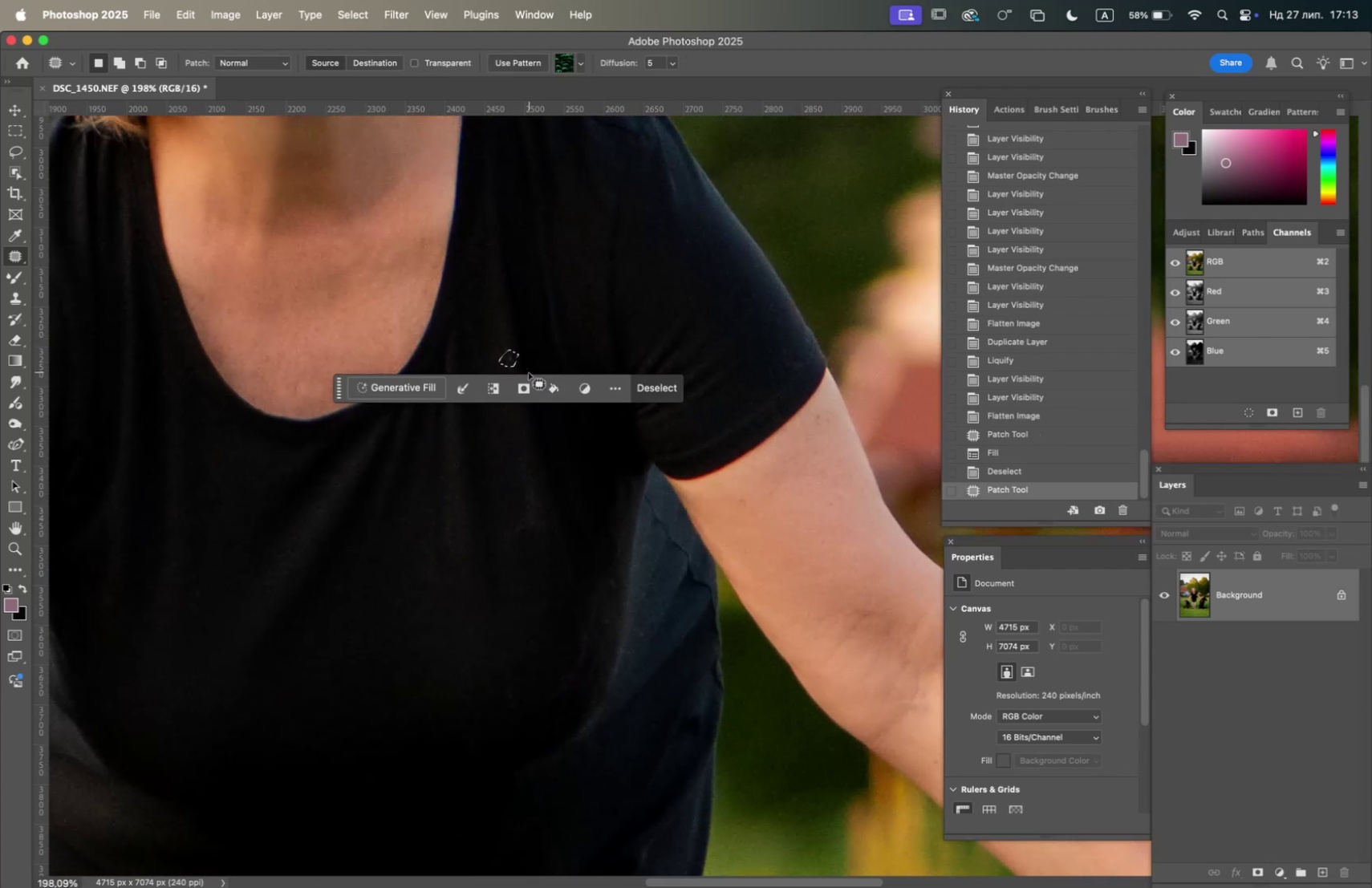 
key(F5)
 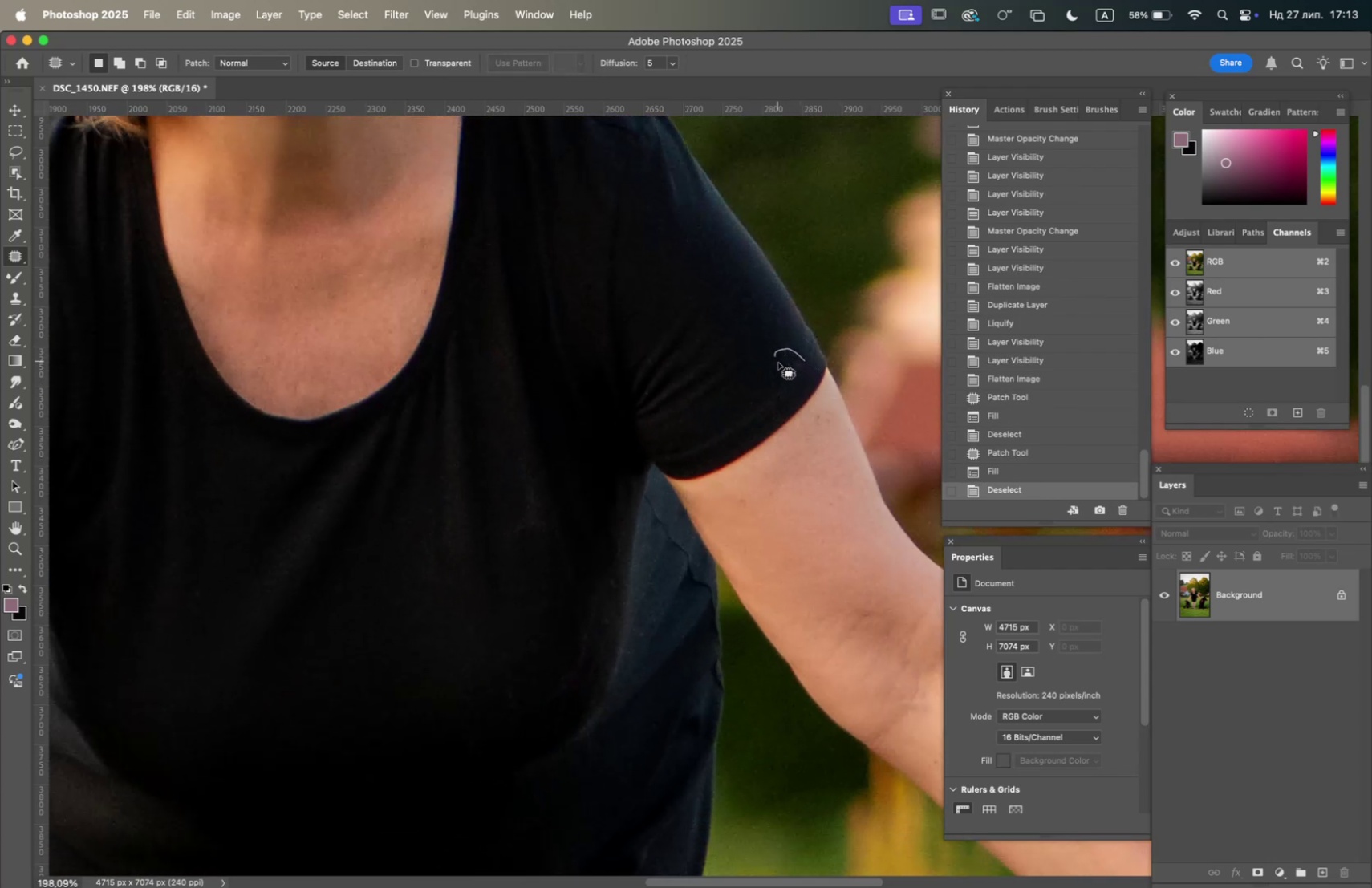 
key(F5)
 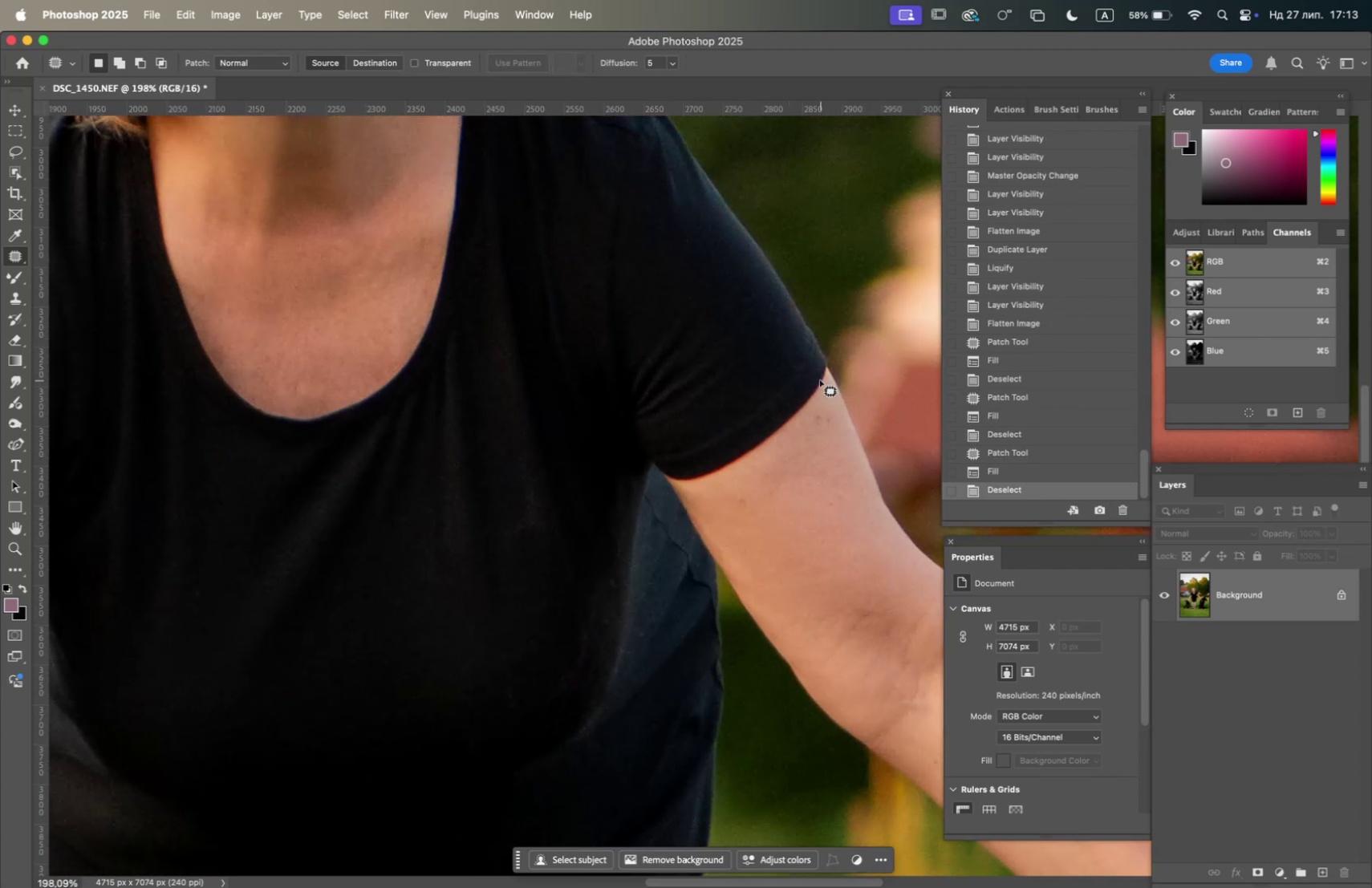 
hold_key(key=Space, duration=0.64)
 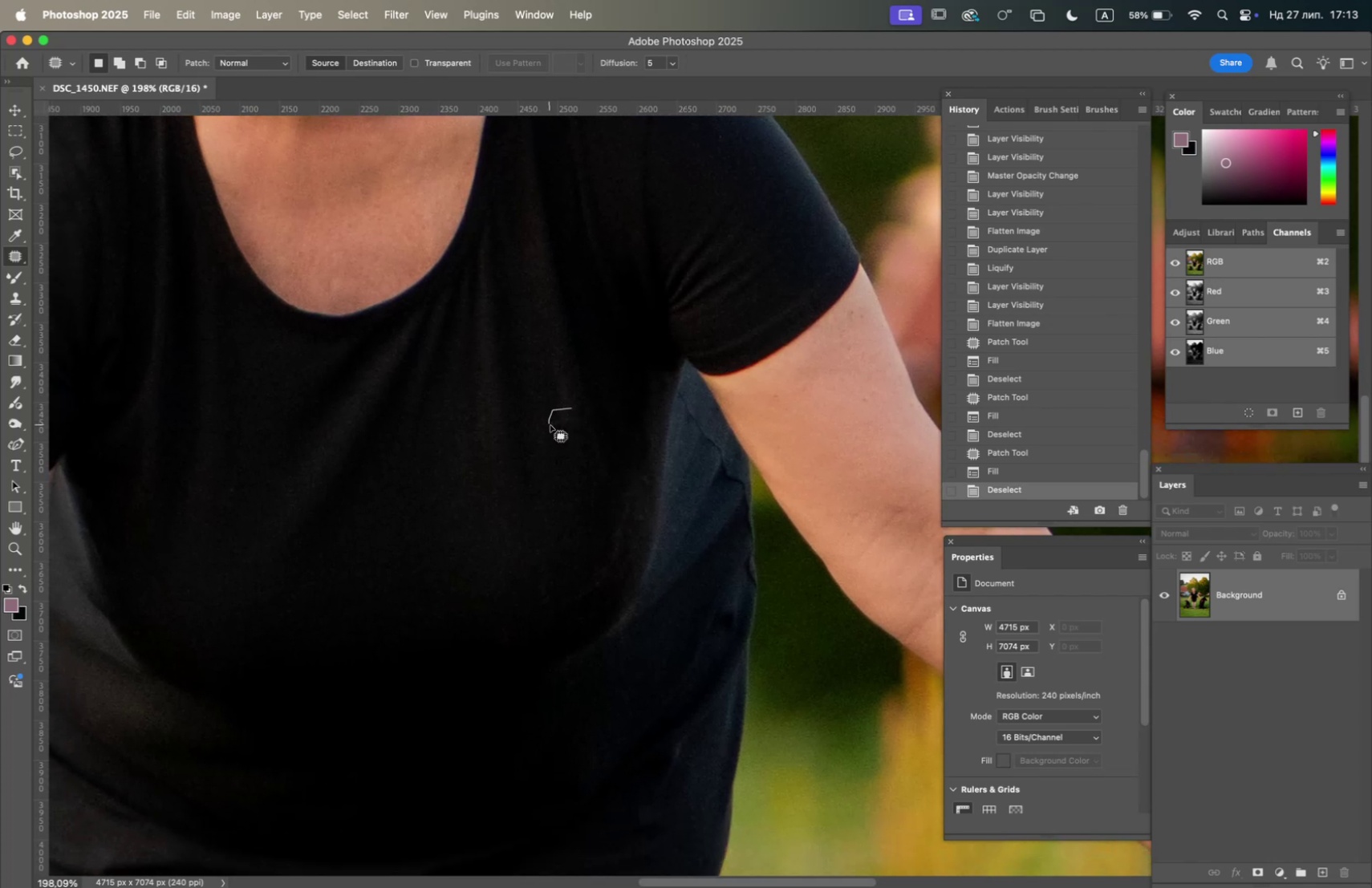 
key(F5)
 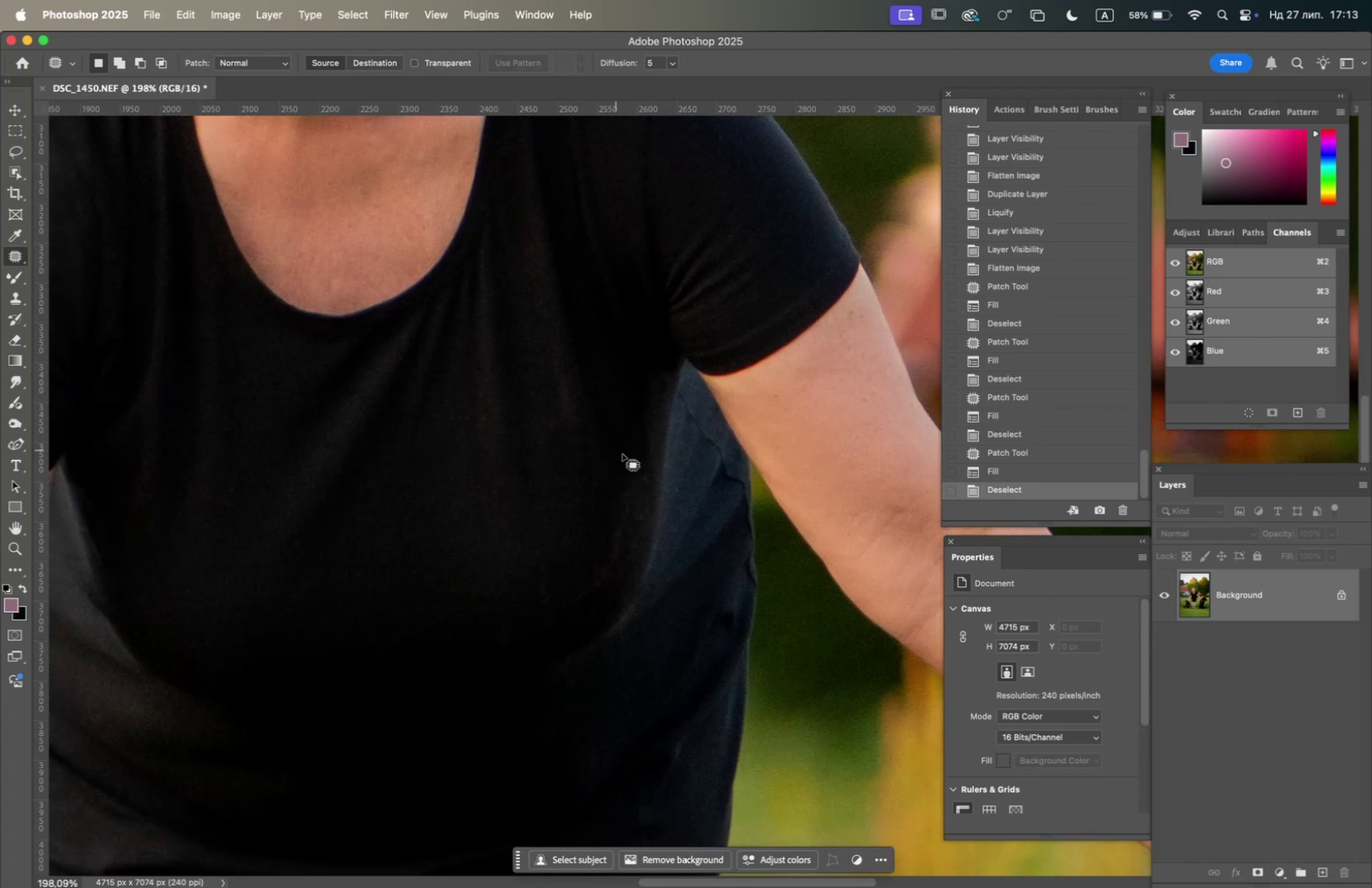 
hold_key(key=Space, duration=0.55)
 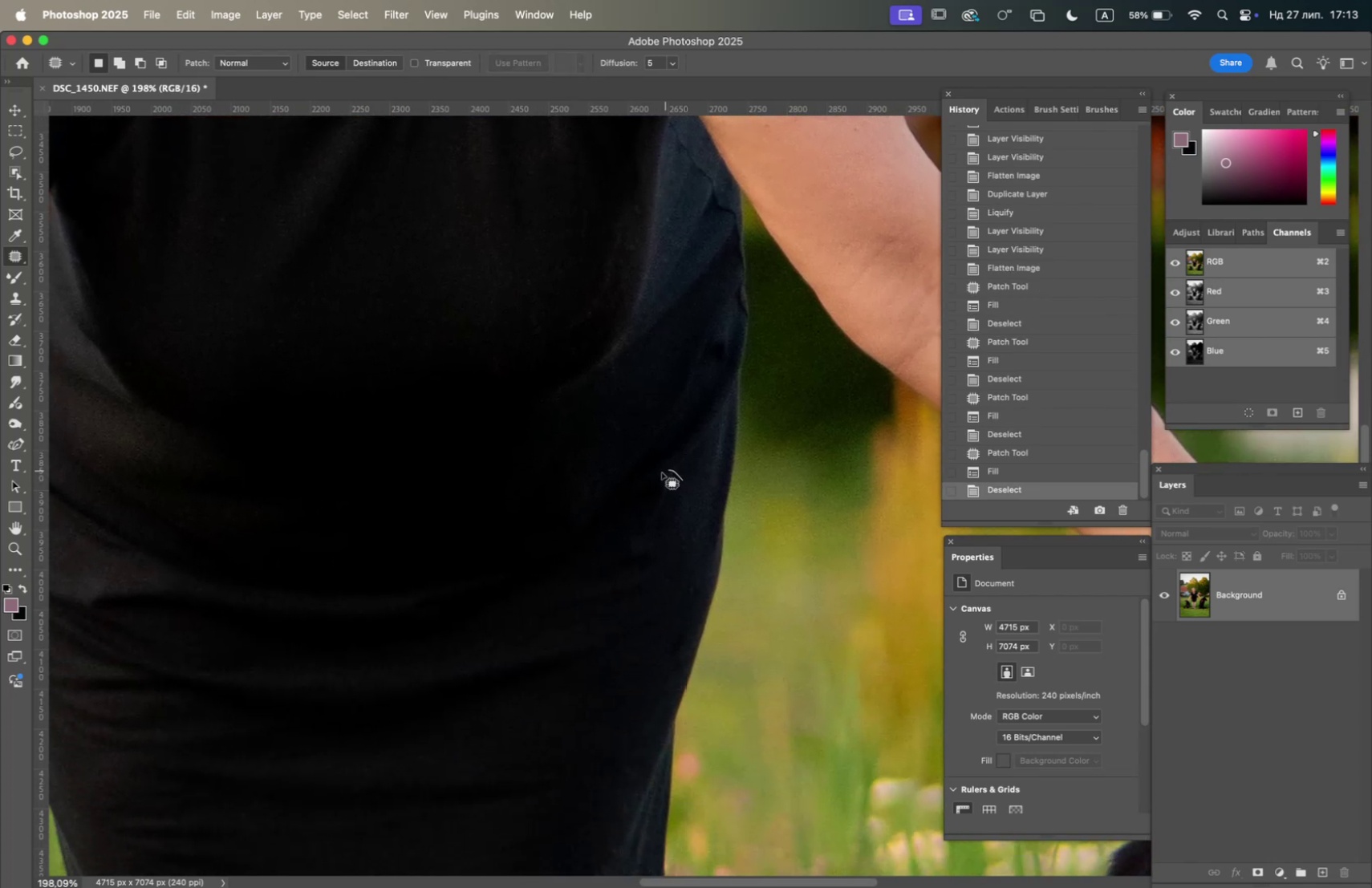 
key(F5)
 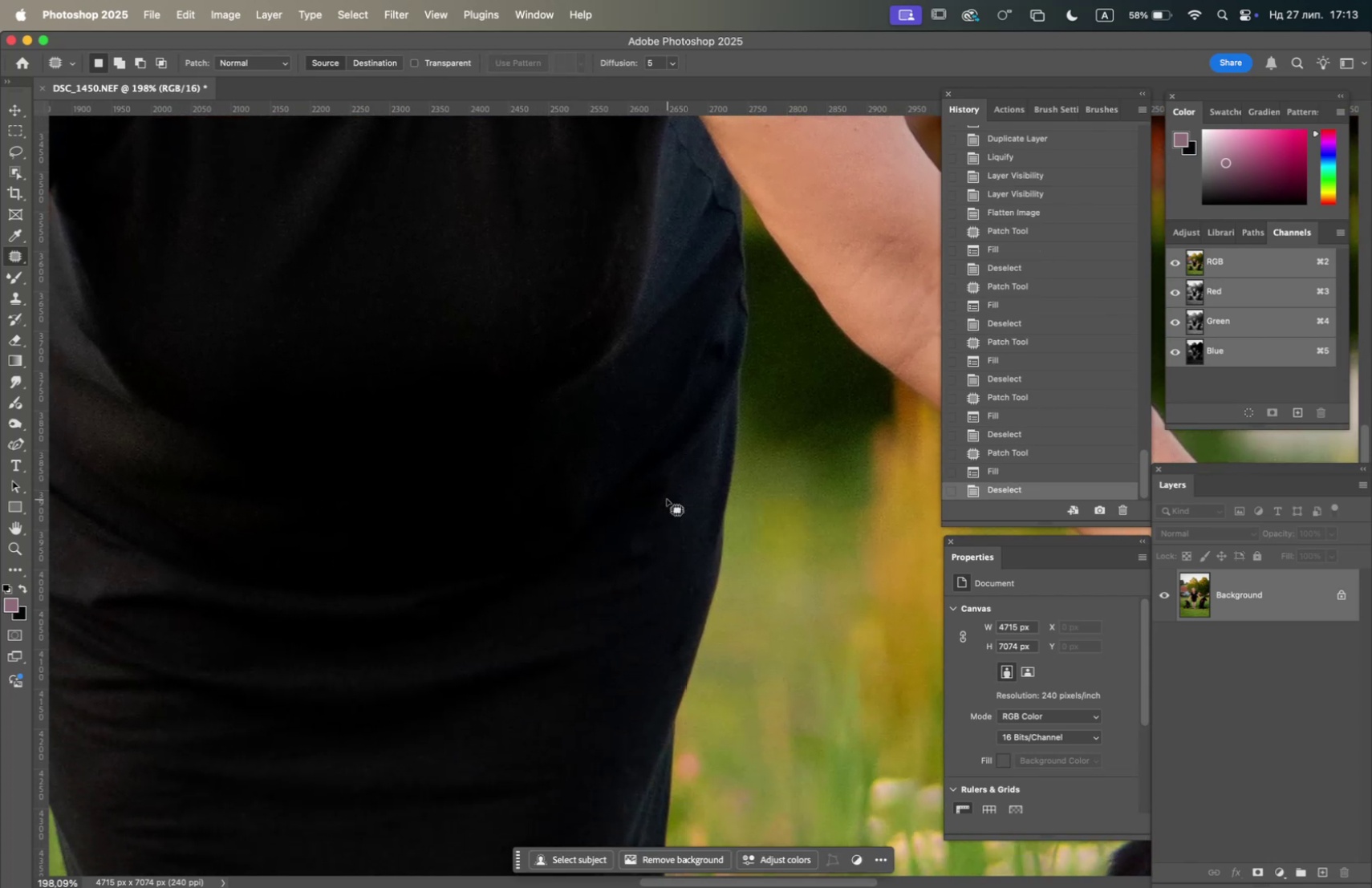 
hold_key(key=Space, duration=1.51)
 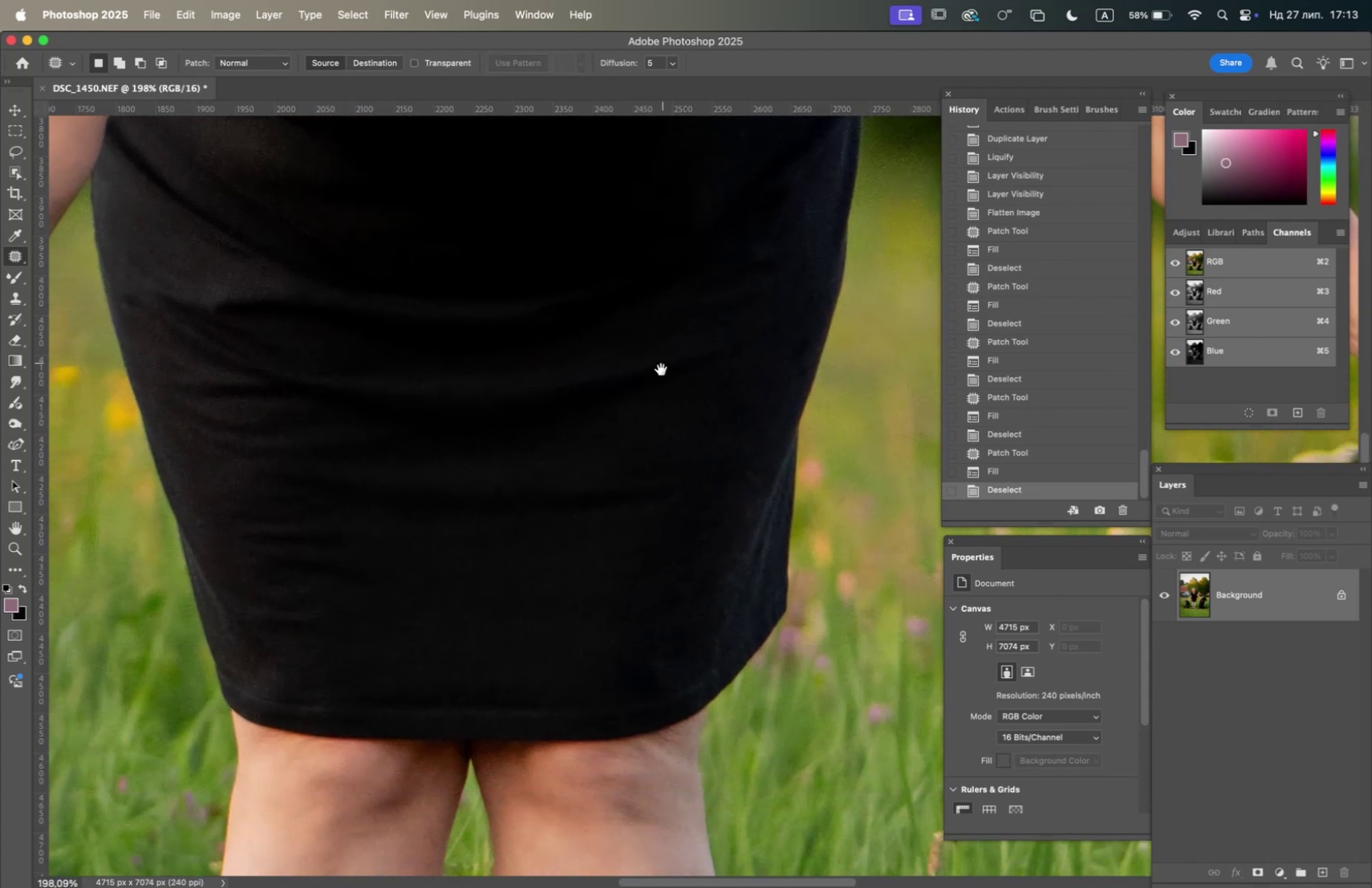 
key(Space)
 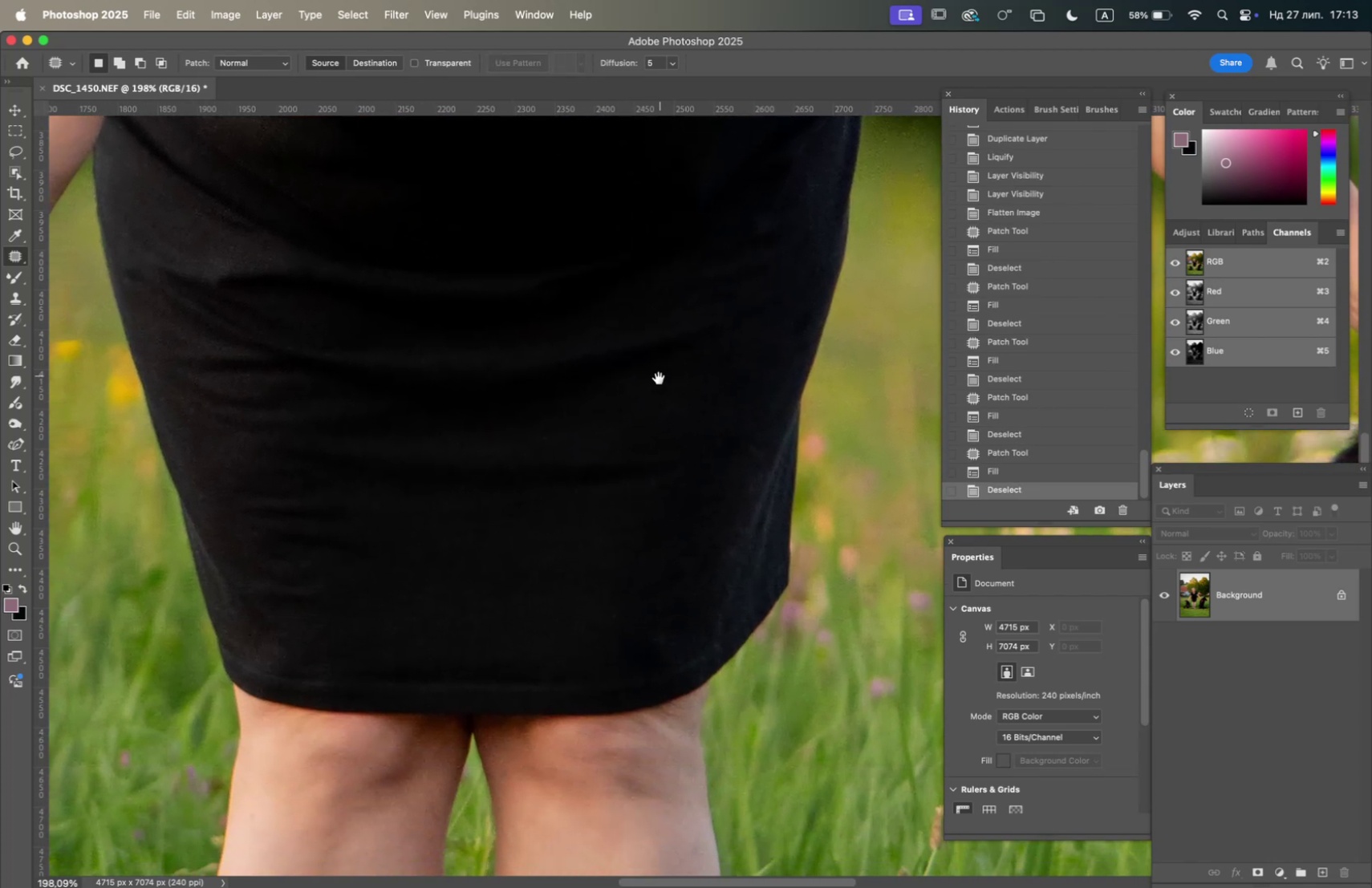 
key(Space)
 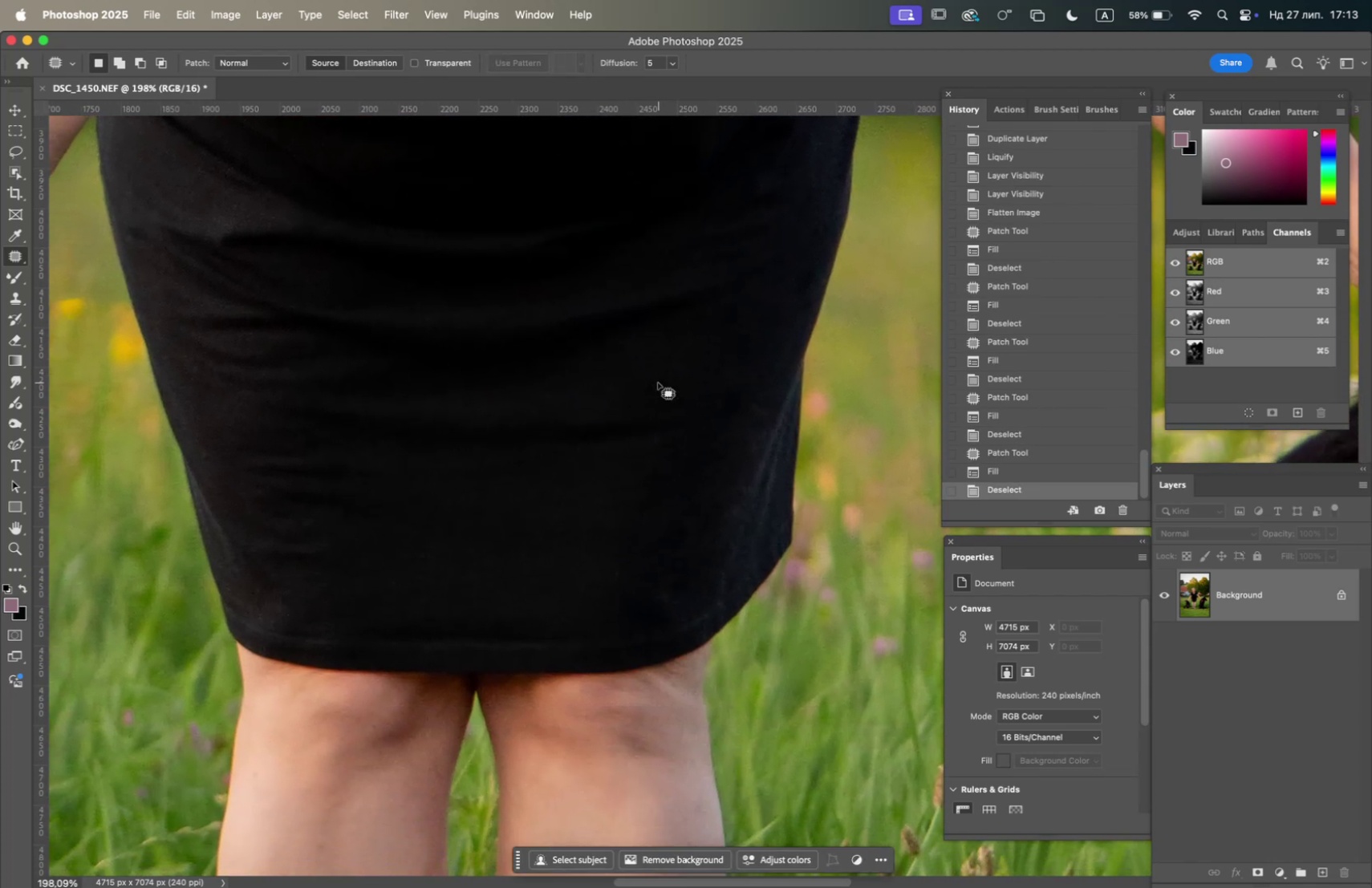 
hold_key(key=Space, duration=0.8)
 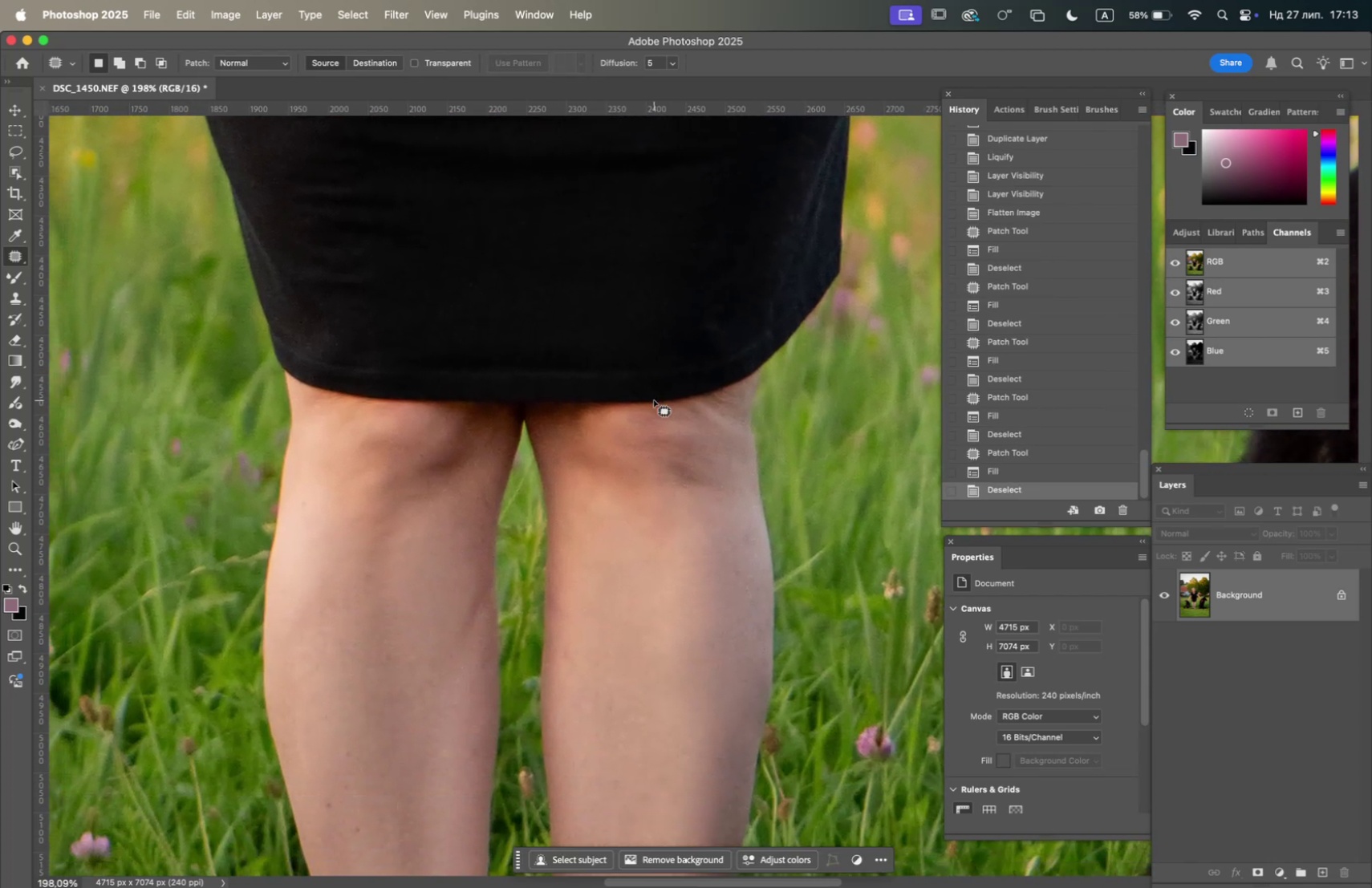 
hold_key(key=OptionLeft, duration=2.23)
scroll: coordinate [623, 354], scroll_direction: down, amount: 10.0
 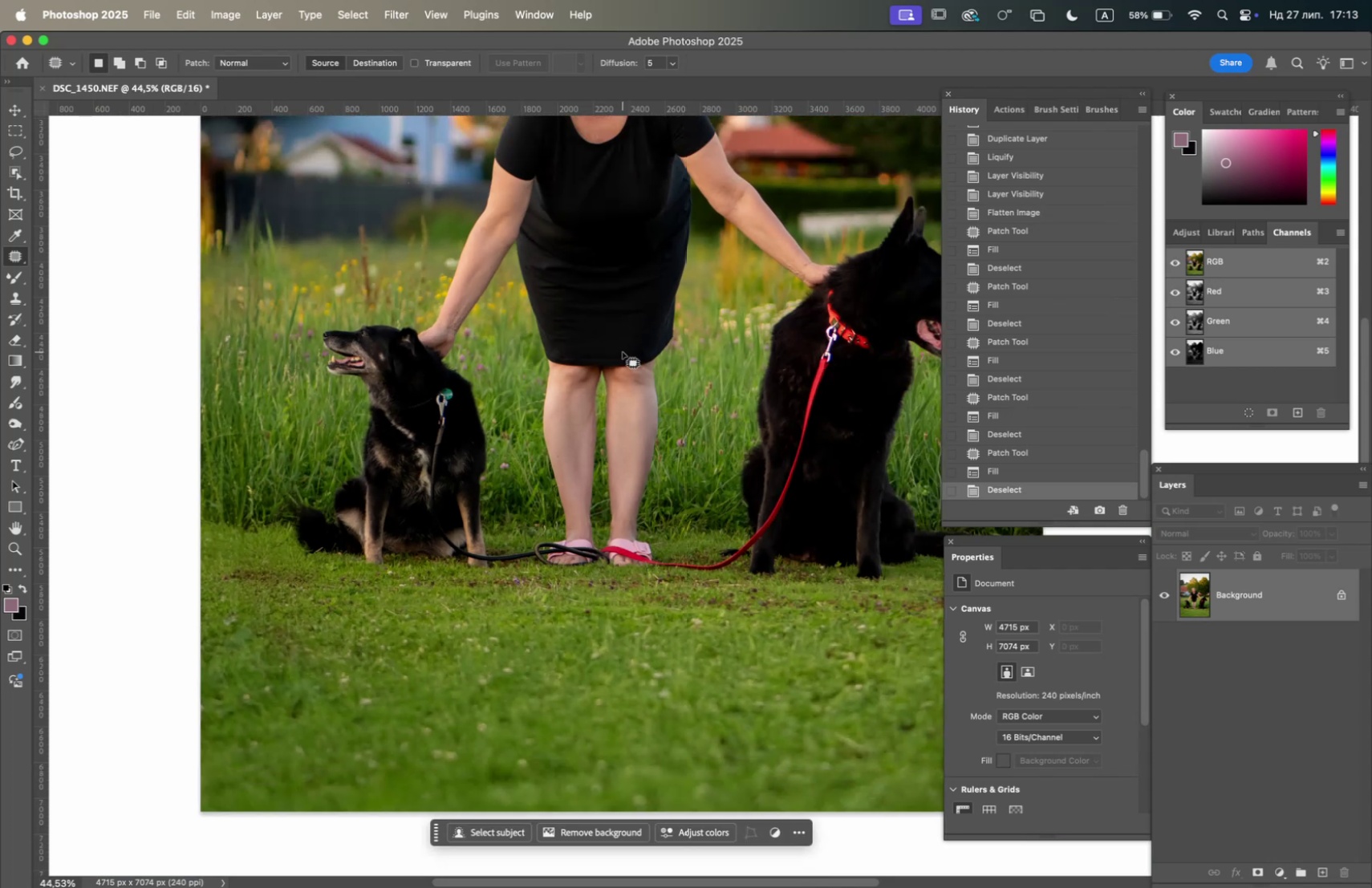 
hold_key(key=Space, duration=1.1)
 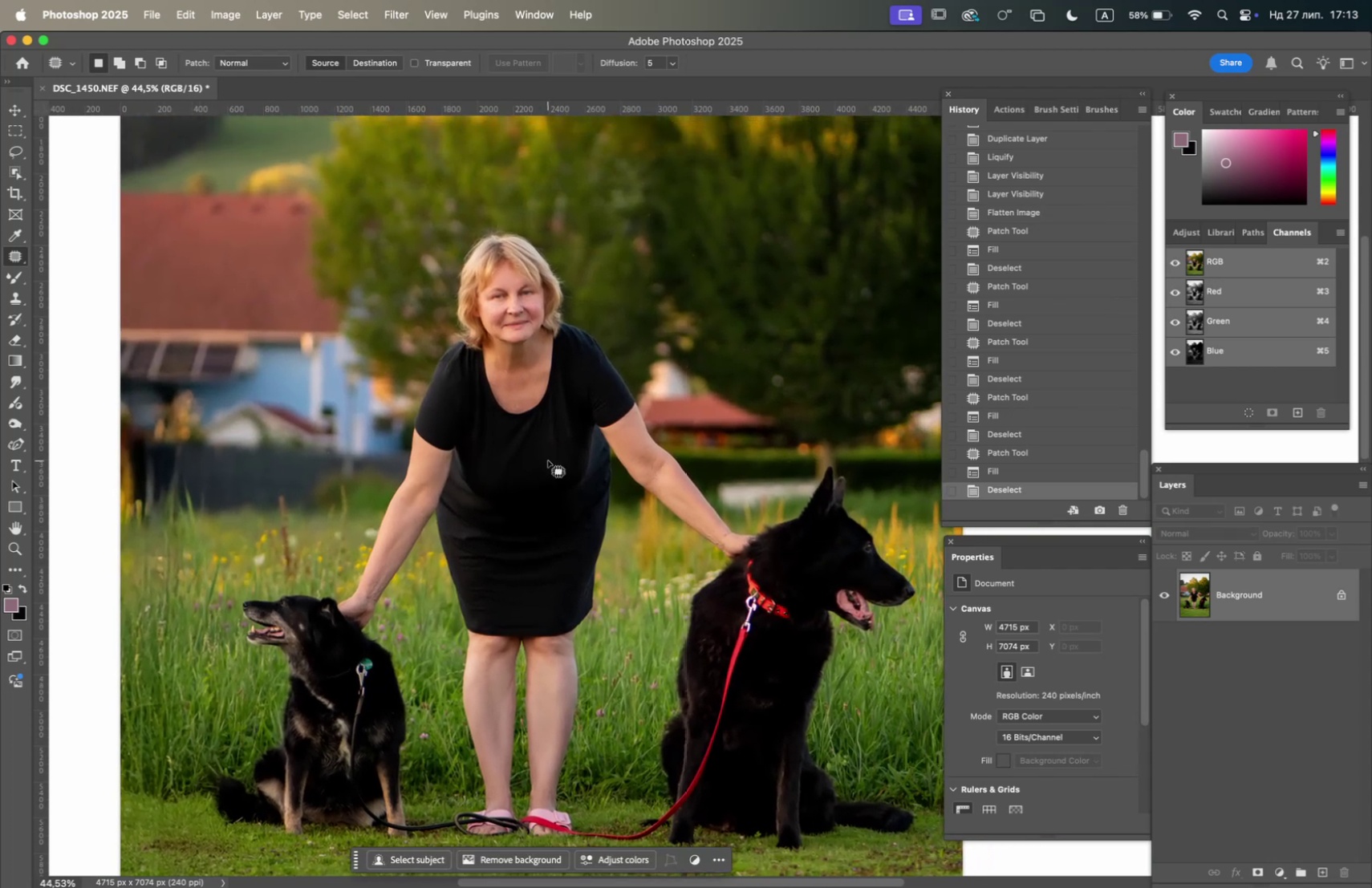 
hold_key(key=OptionLeft, duration=1.1)
scroll: coordinate [548, 460], scroll_direction: down, amount: 3.0
 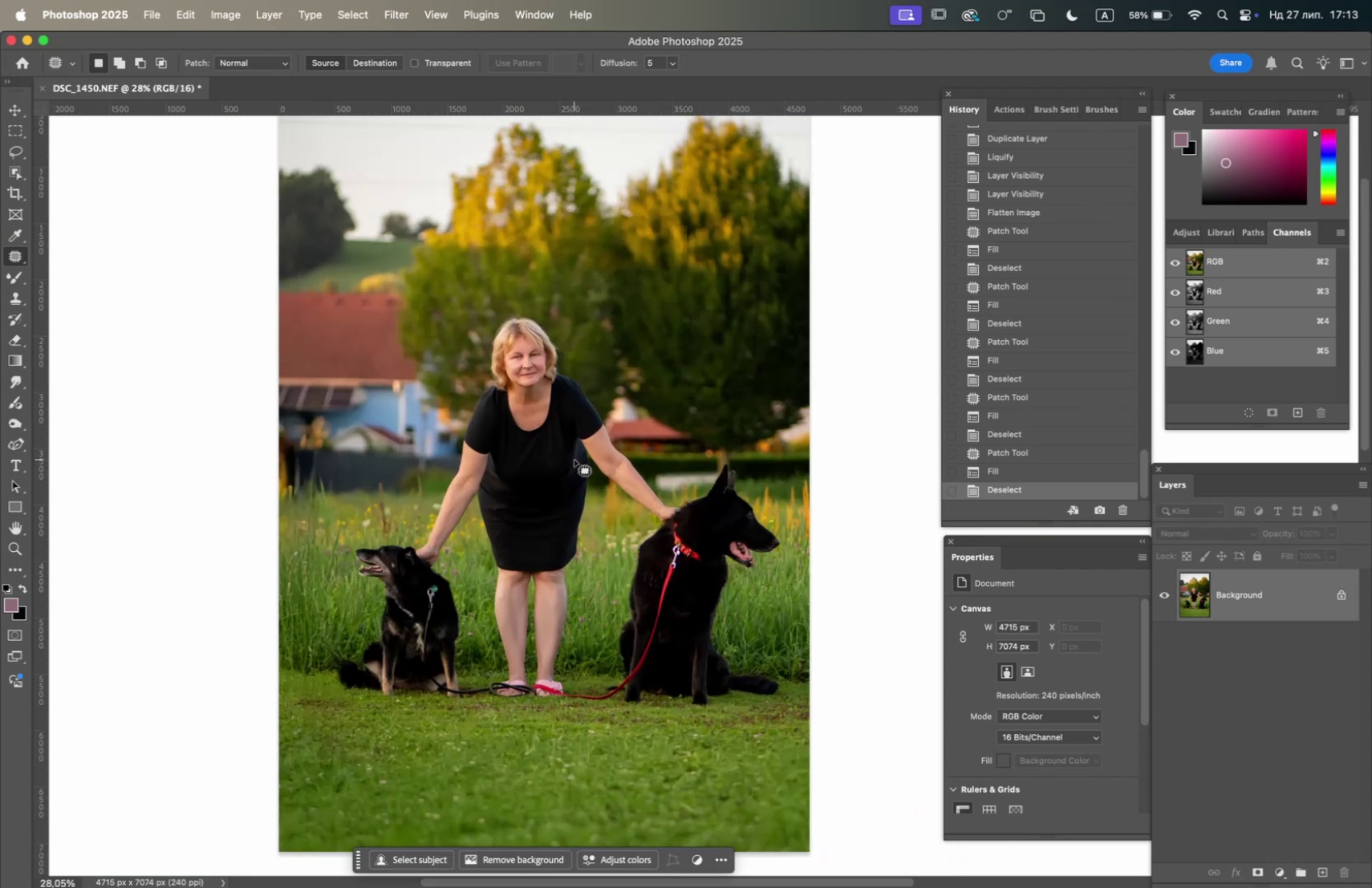 
key(Alt+OptionLeft)
 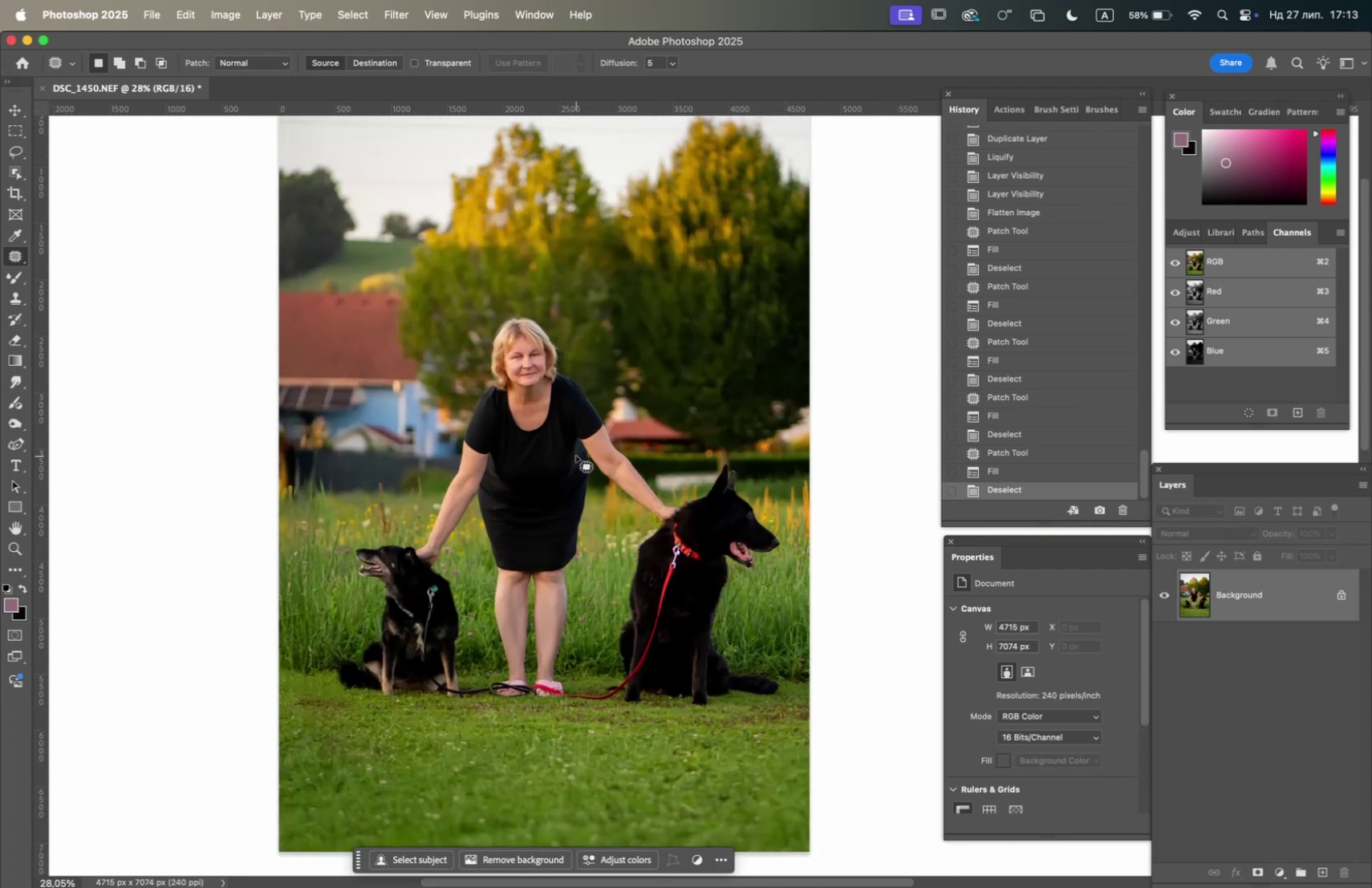 
hold_key(key=OptionLeft, duration=1.23)
scroll: coordinate [577, 454], scroll_direction: down, amount: 3.0
 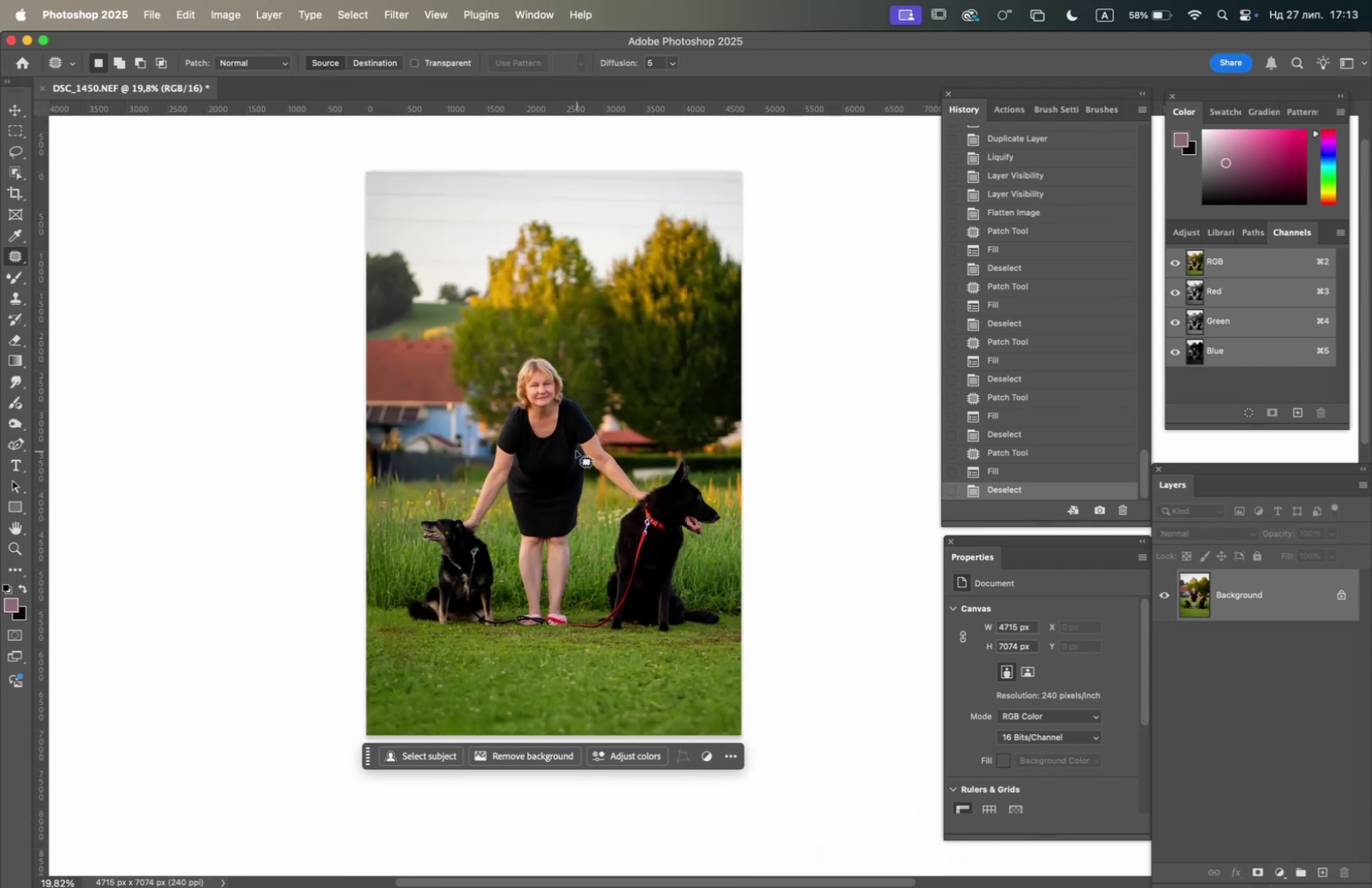 
hold_key(key=Space, duration=0.57)
 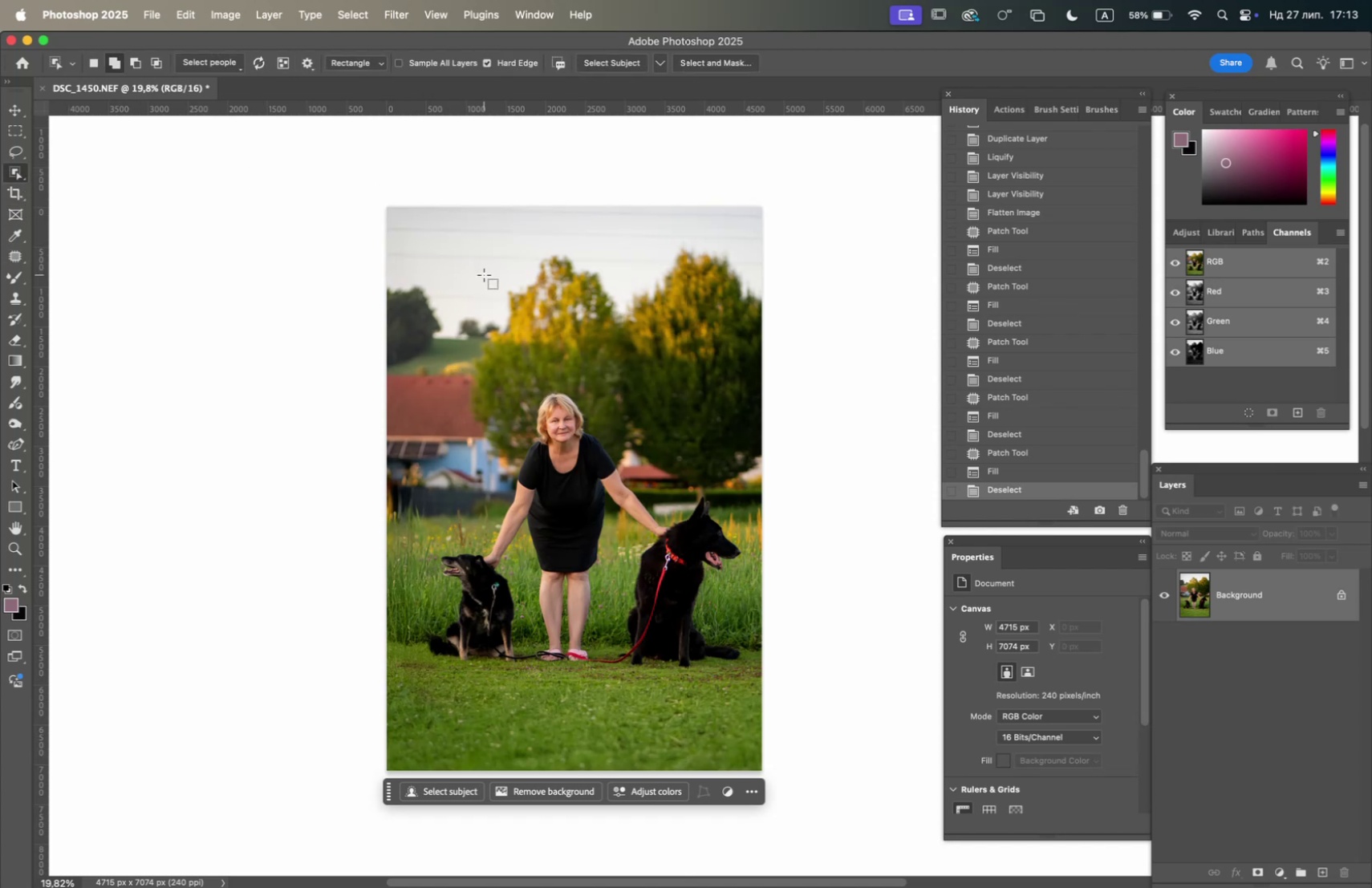 
wait(10.59)
 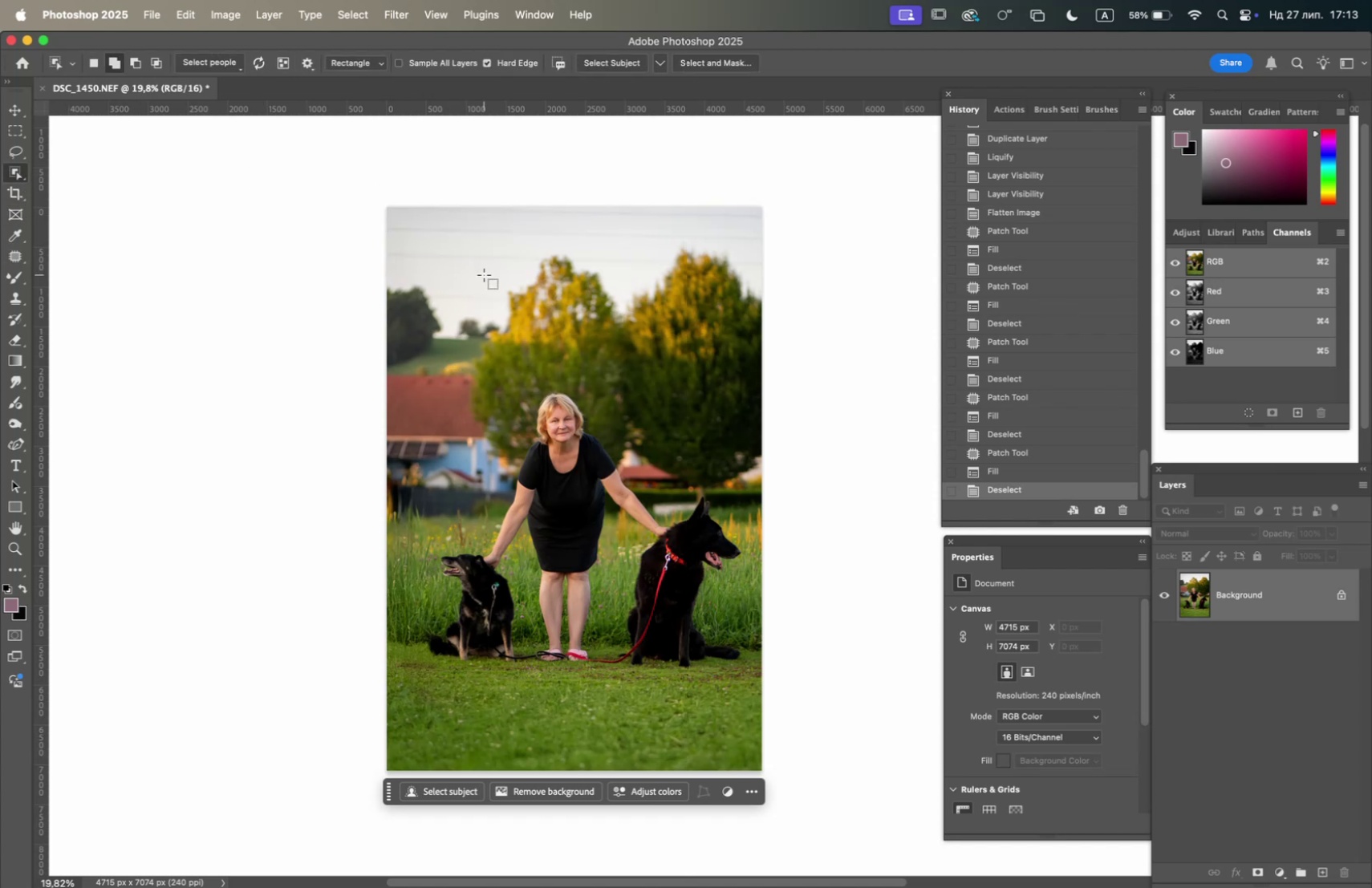 
left_click([484, 274])
 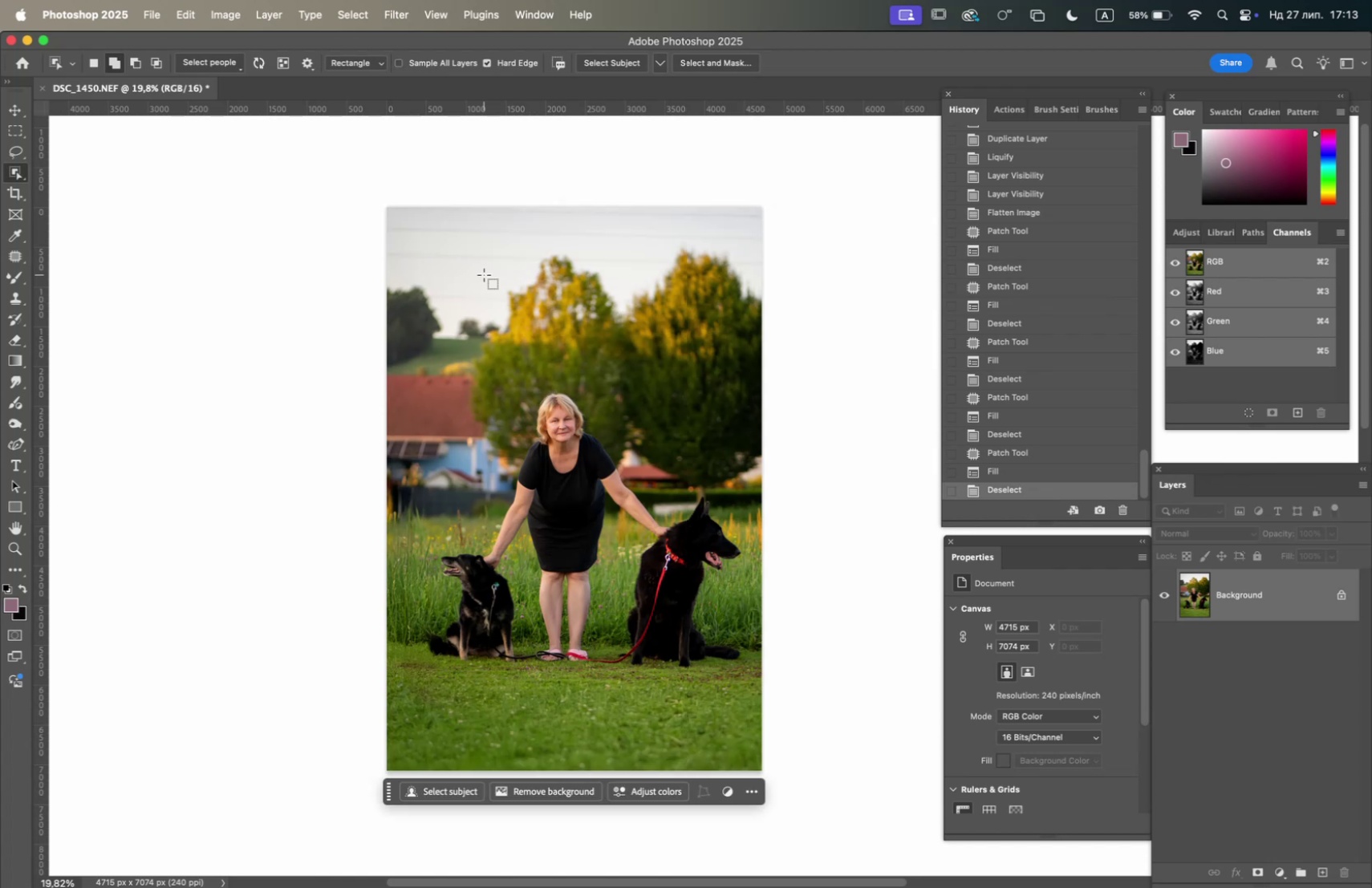 
left_click([484, 274])
 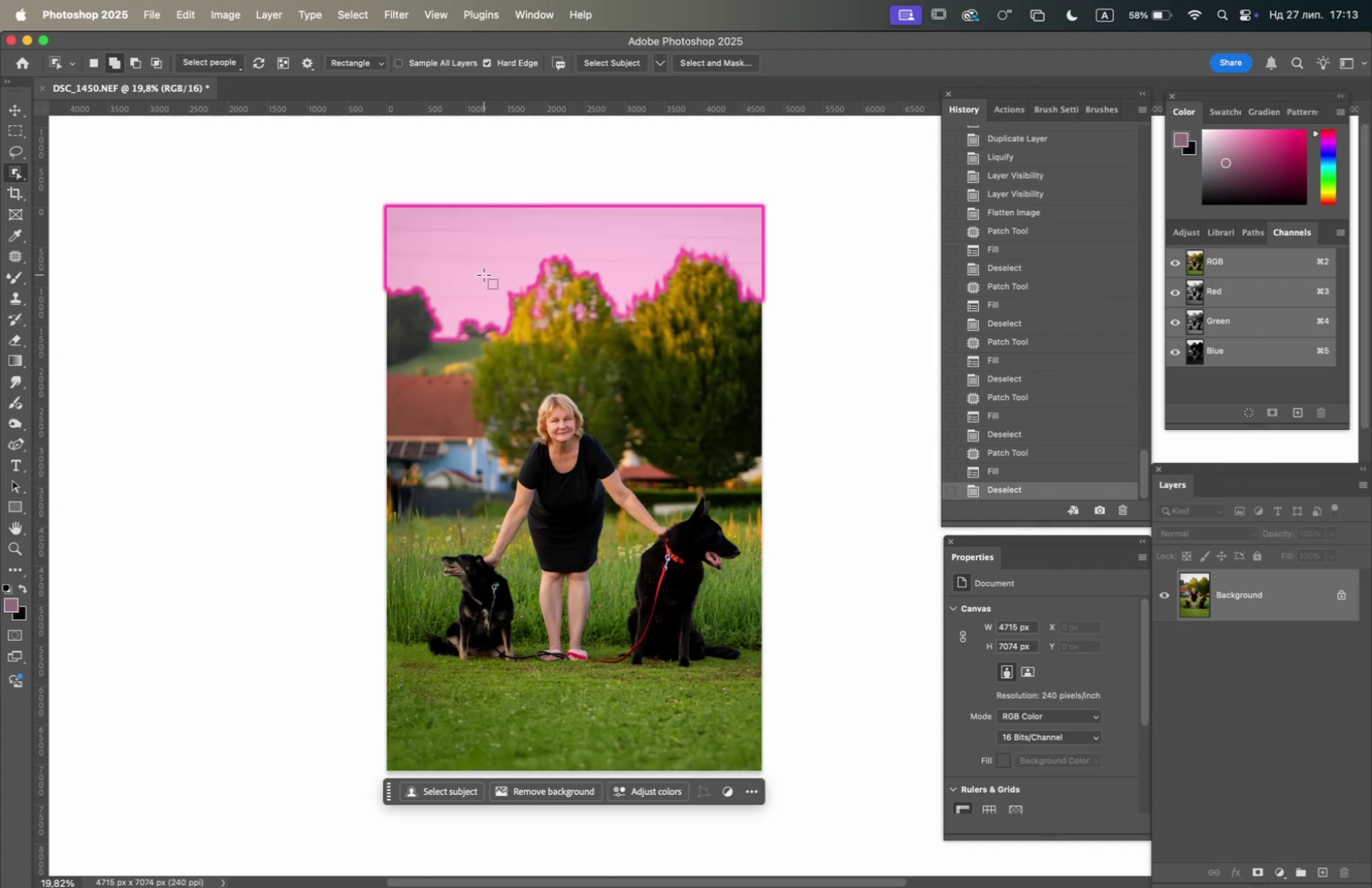 
left_click([484, 274])
 